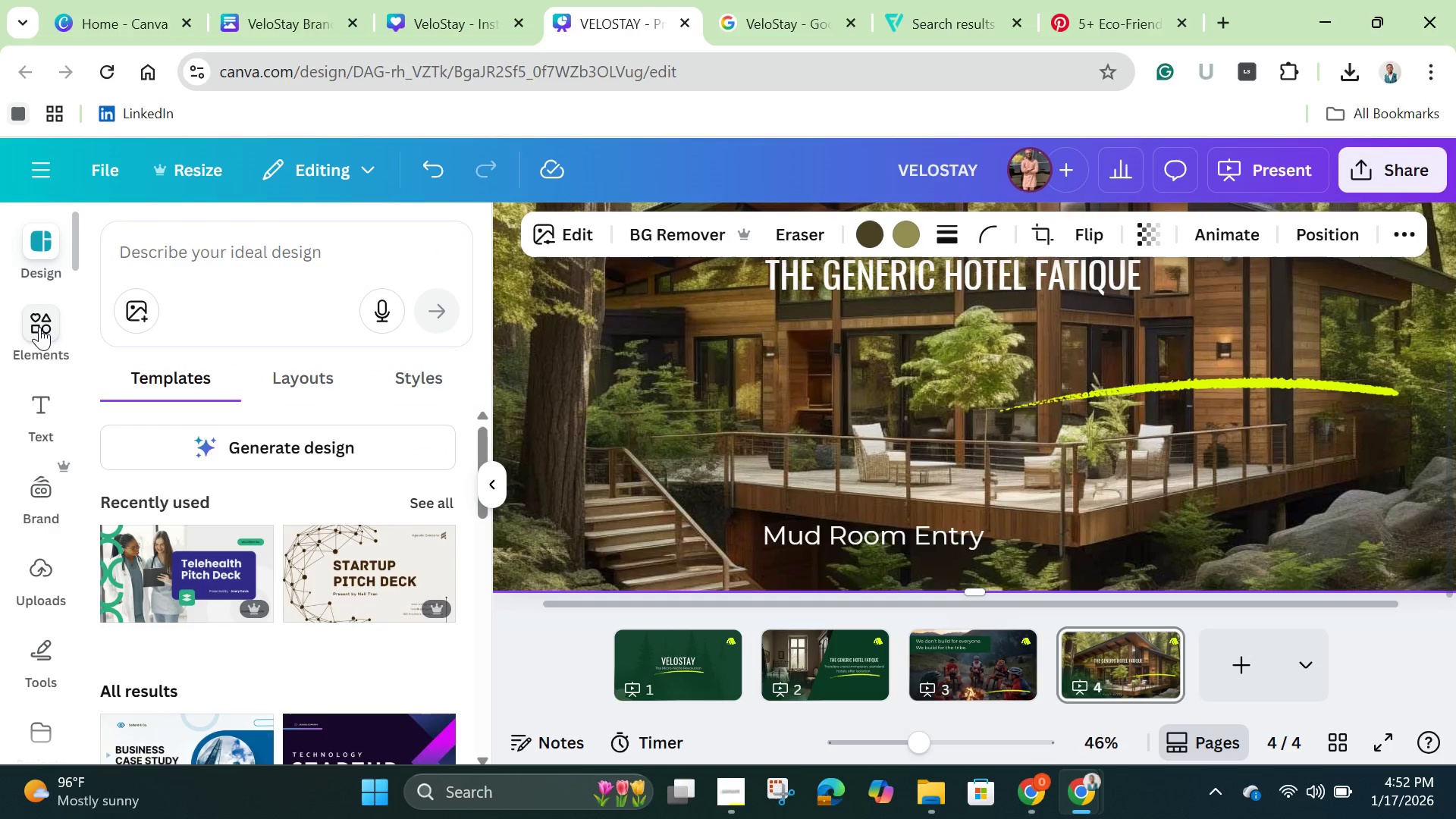 
left_click([41, 330])
 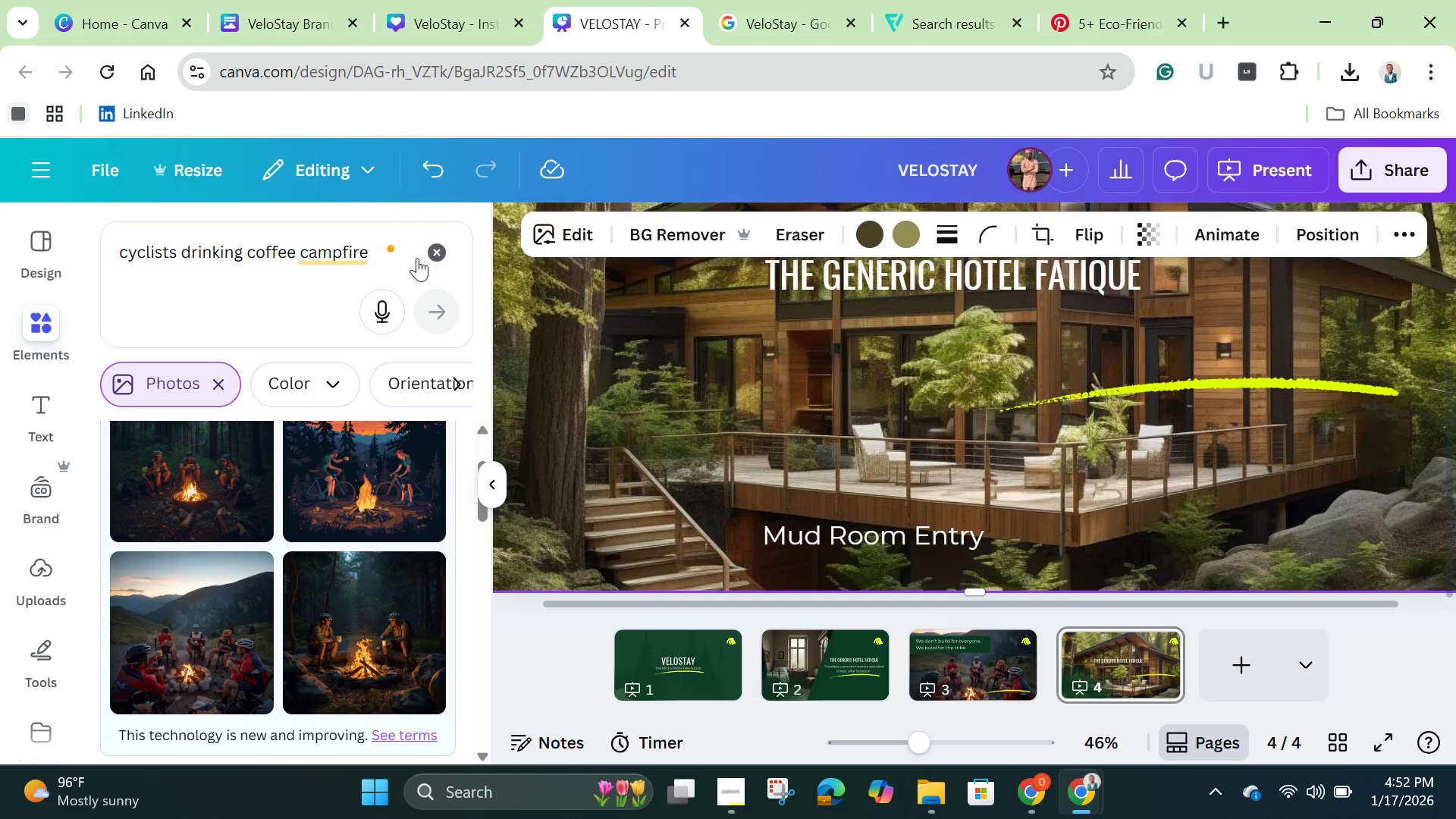 
left_click([443, 255])
 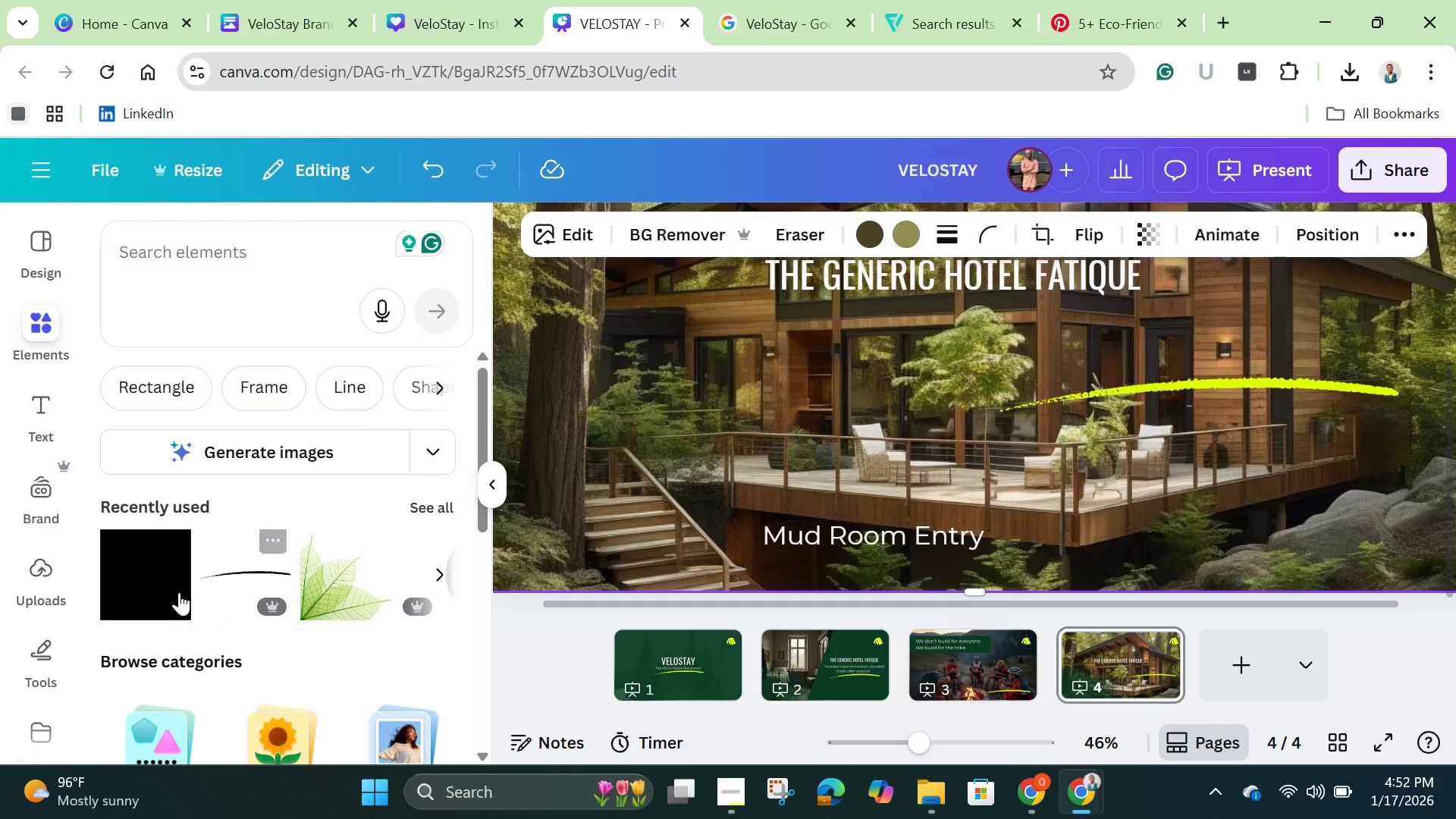 
left_click([168, 581])
 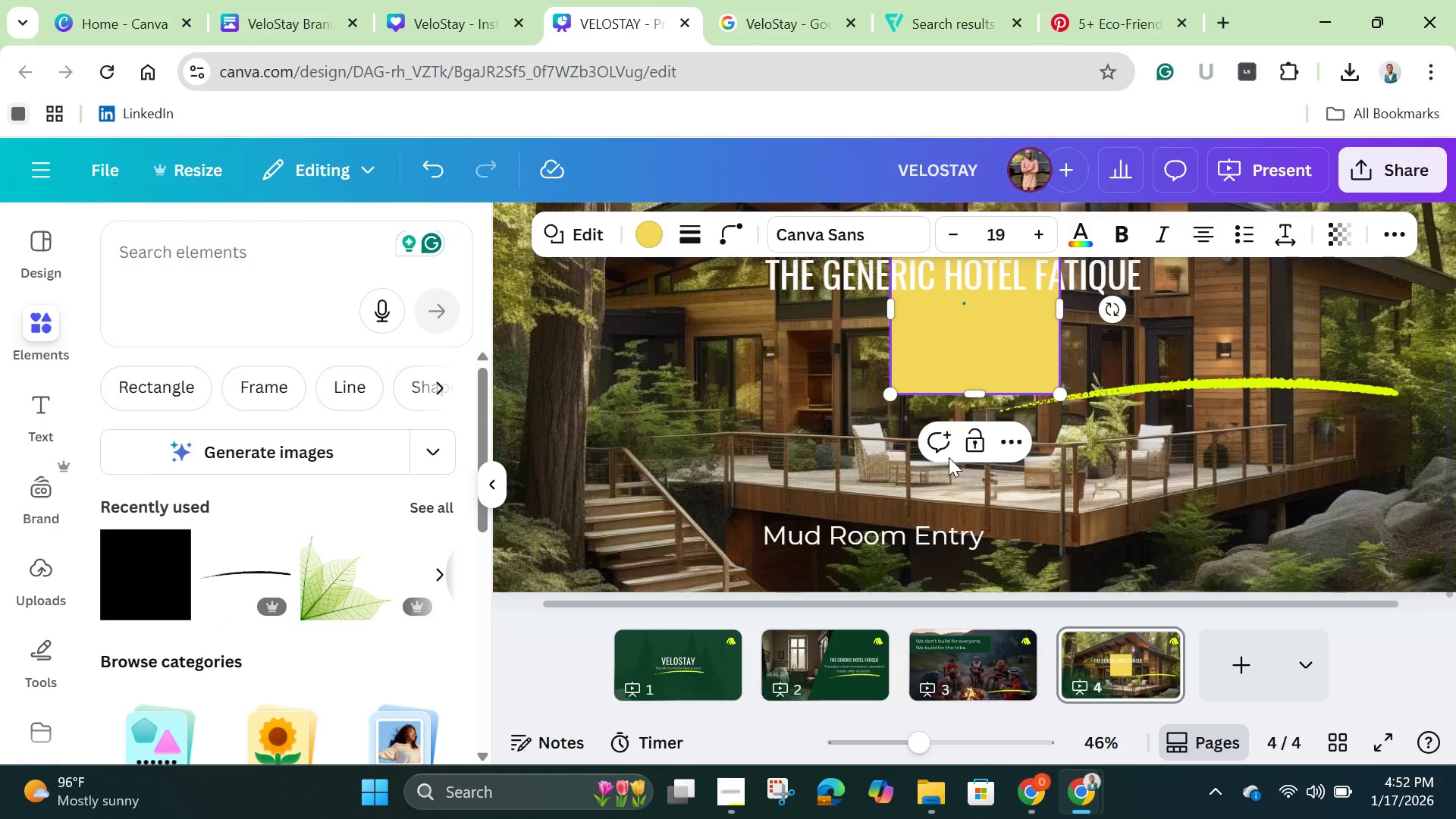 
left_click([1034, 483])
 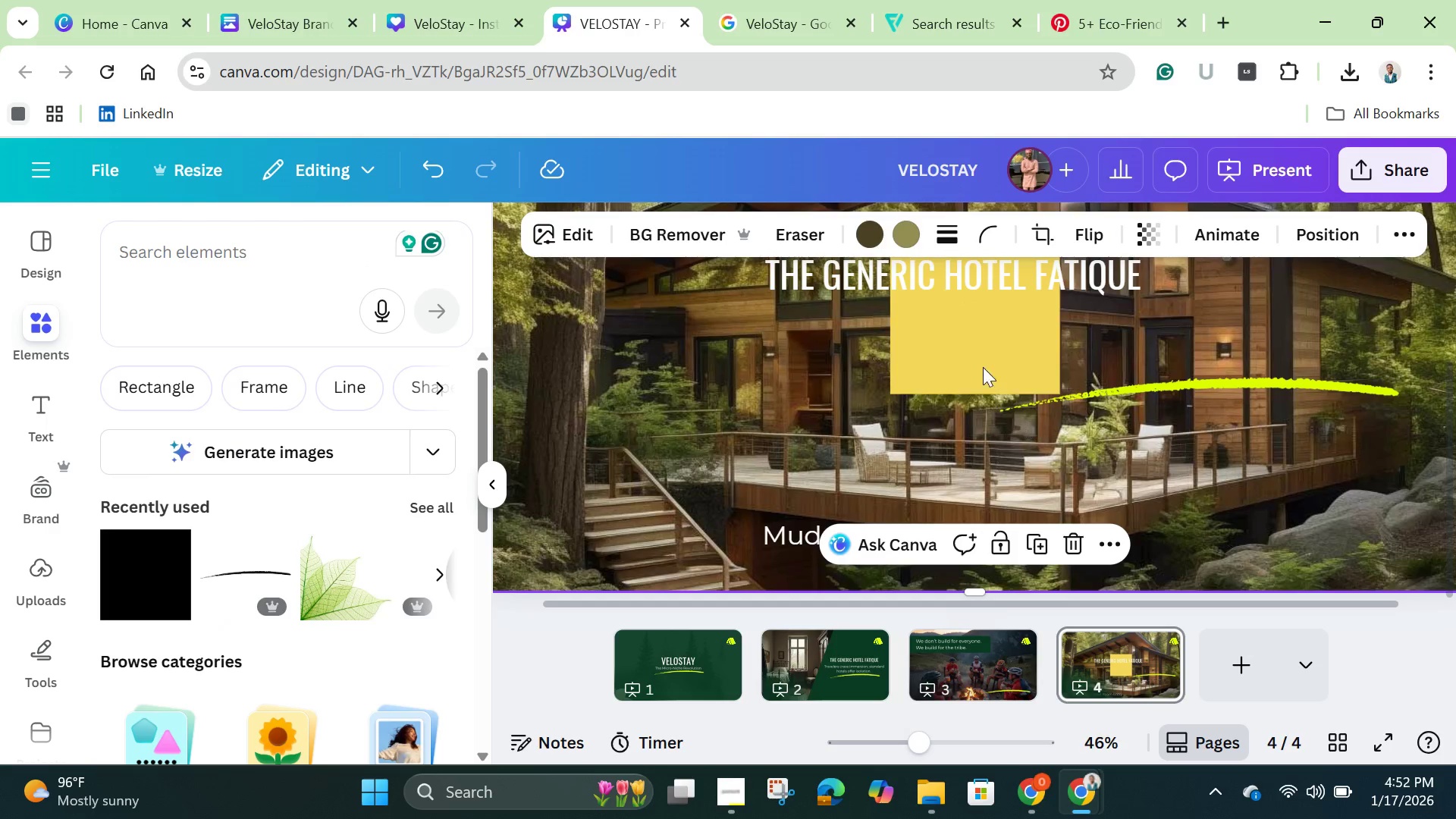 
left_click_drag(start_coordinate=[962, 339], to_coordinate=[830, 510])
 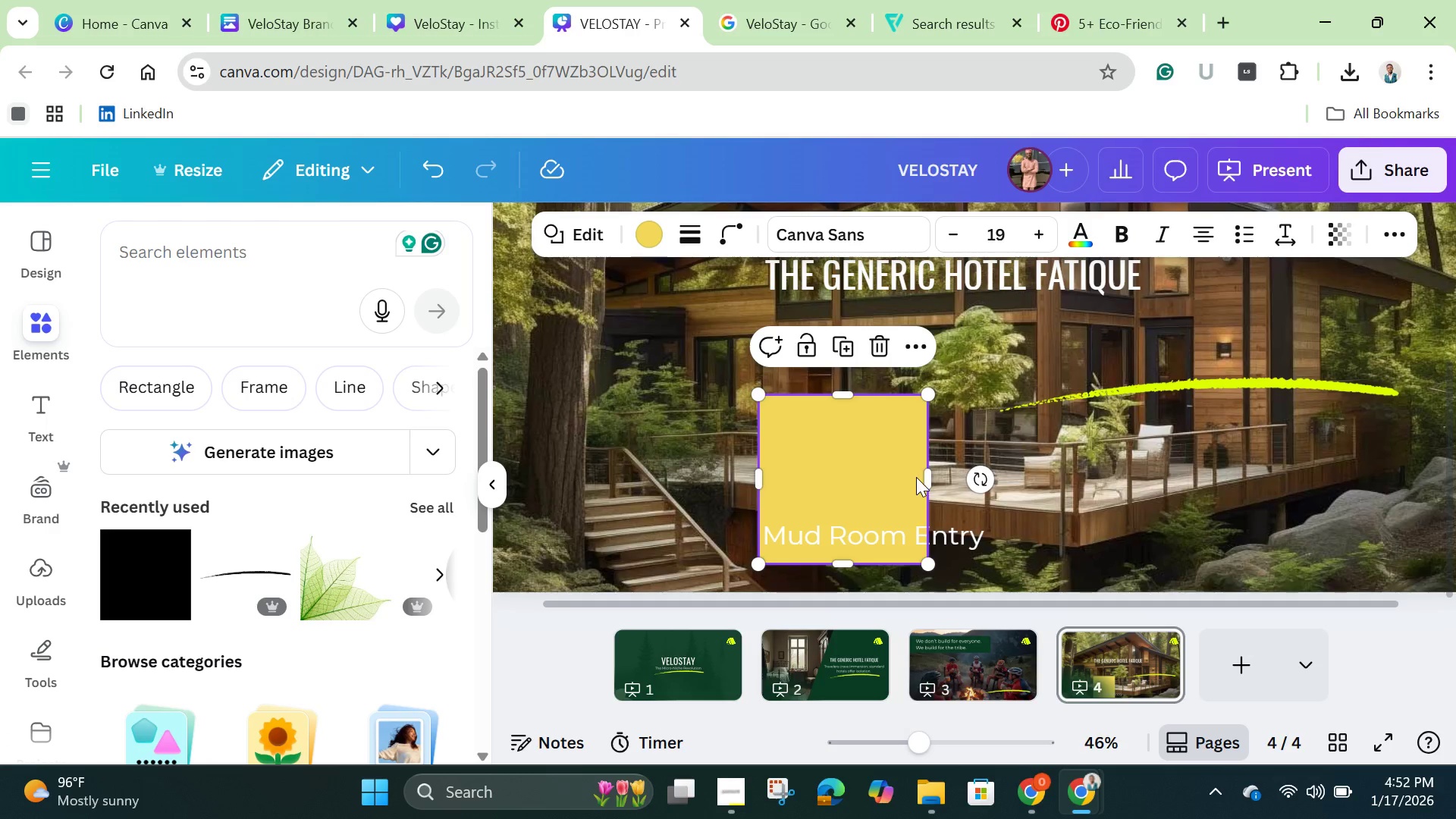 
left_click_drag(start_coordinate=[924, 483], to_coordinate=[983, 510])
 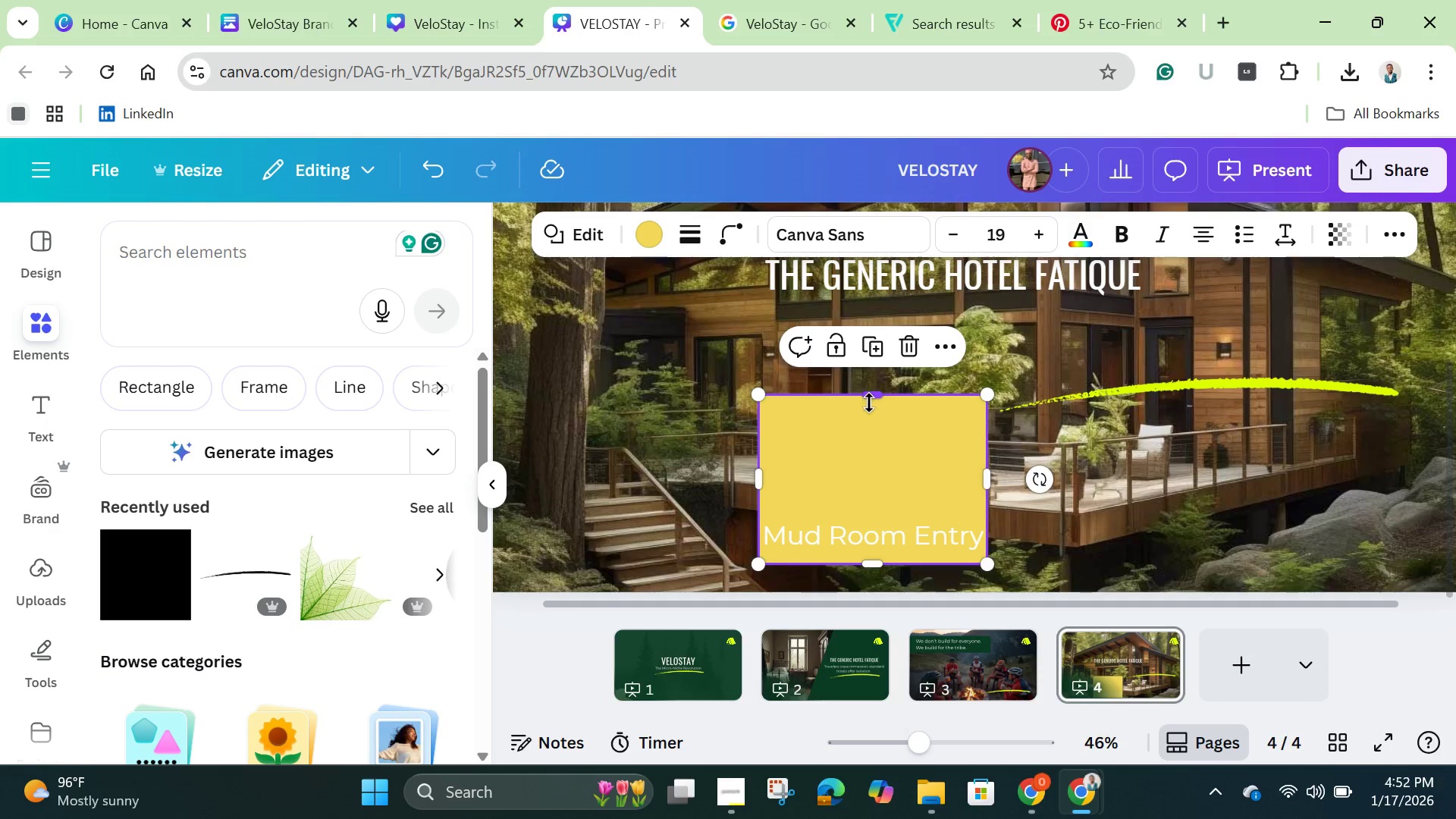 
left_click_drag(start_coordinate=[871, 404], to_coordinate=[882, 472])
 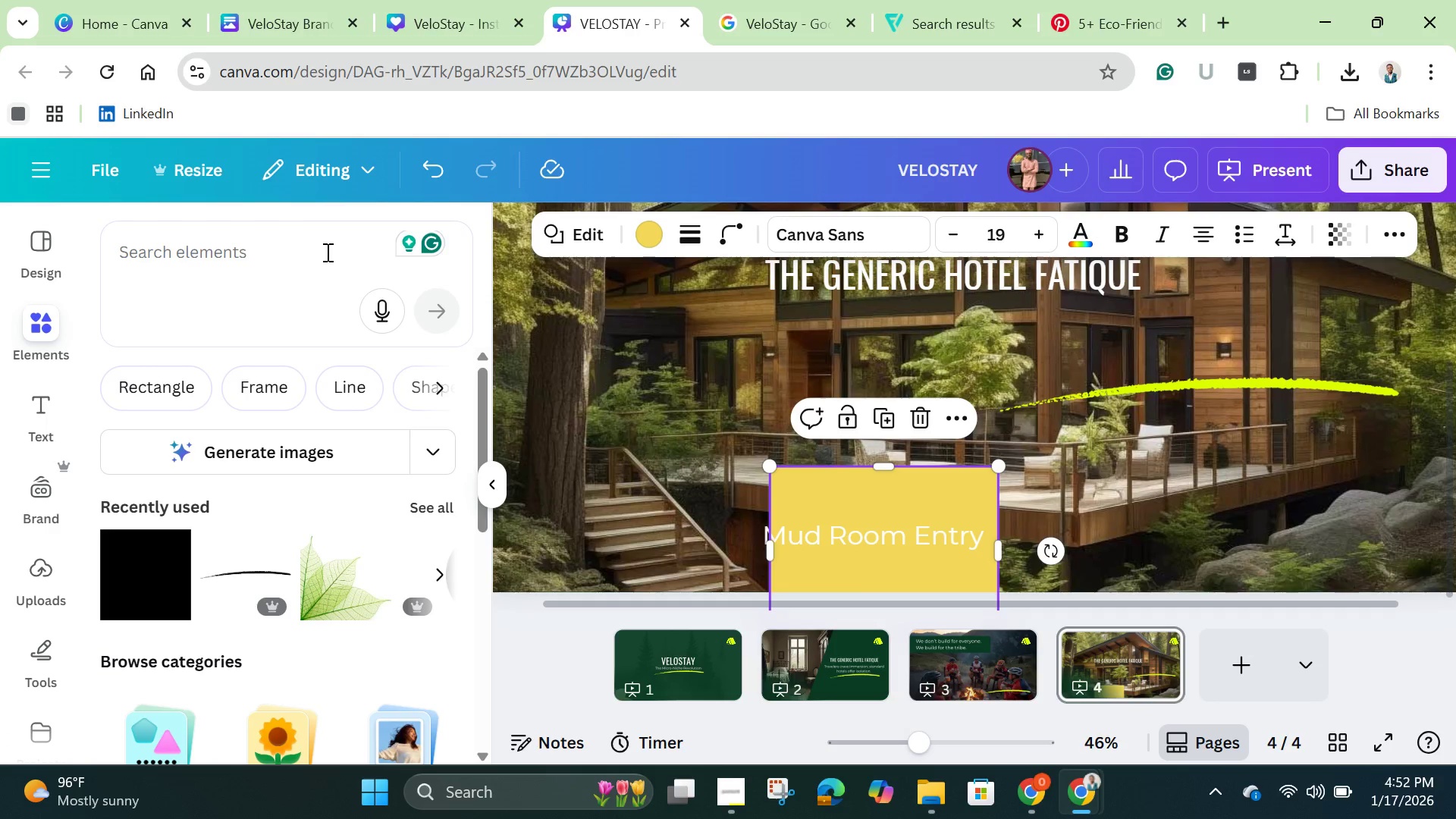 
left_click([324, 252])
 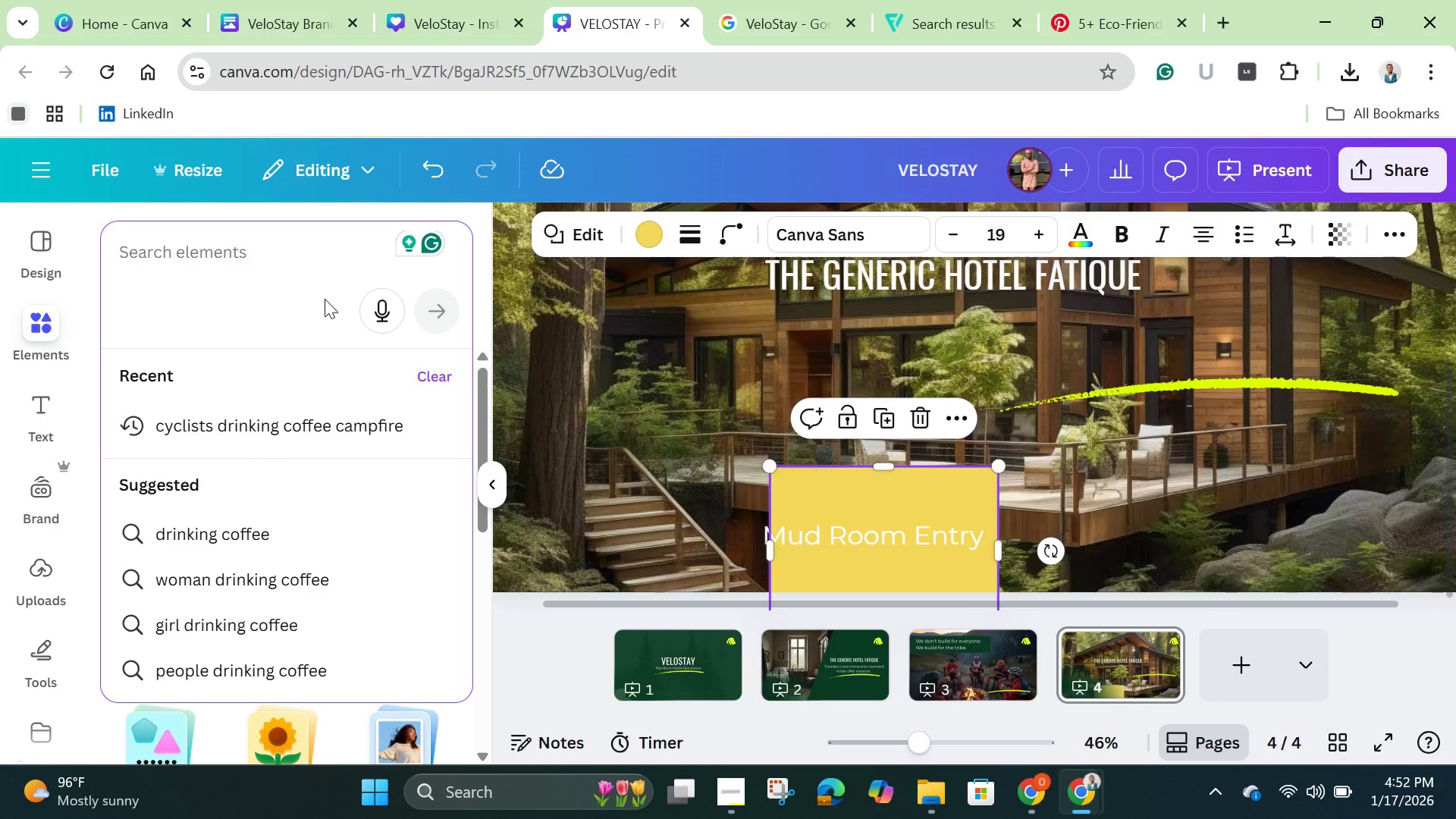 
type(shapes)
 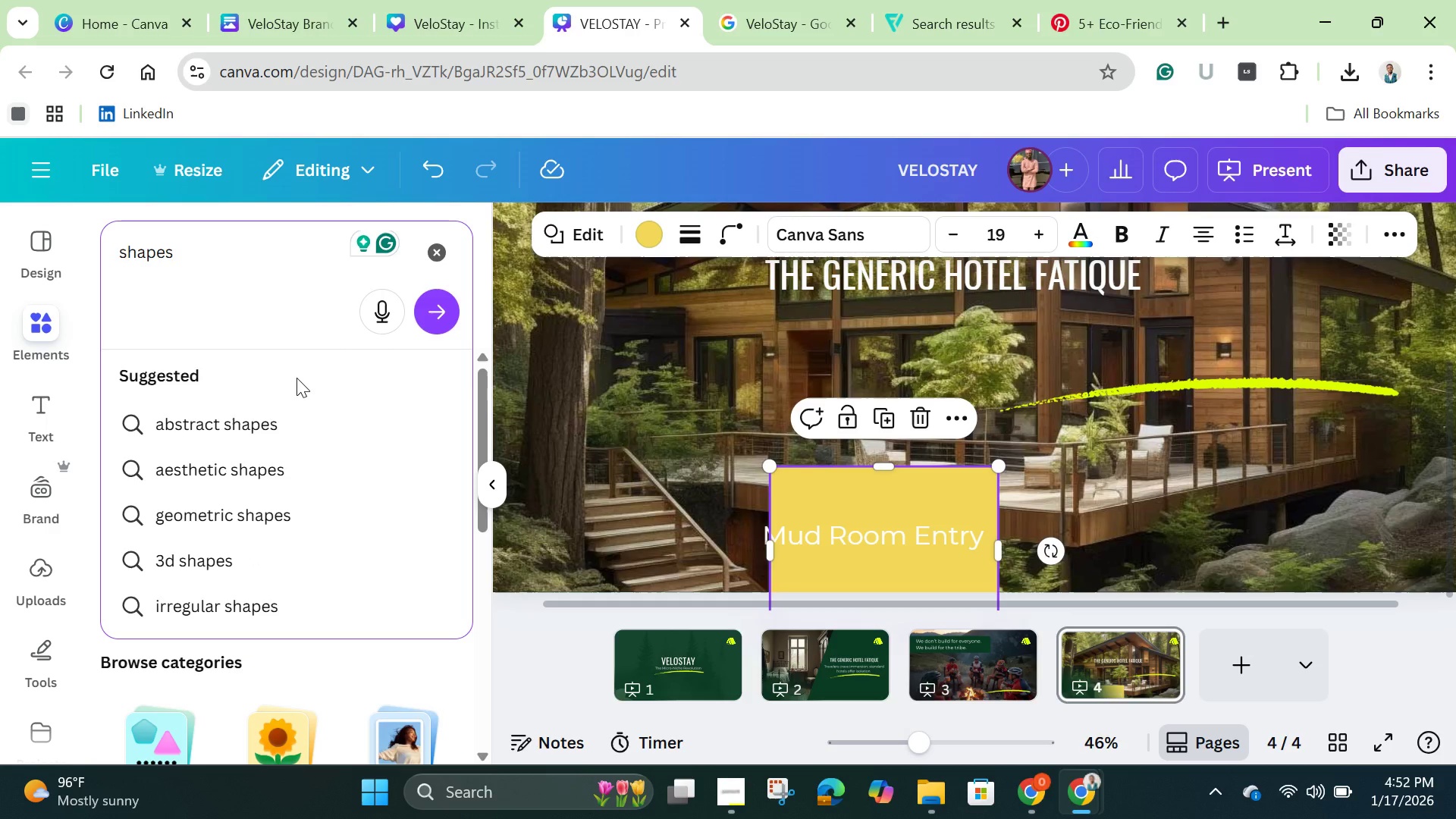 
key(Backspace)
 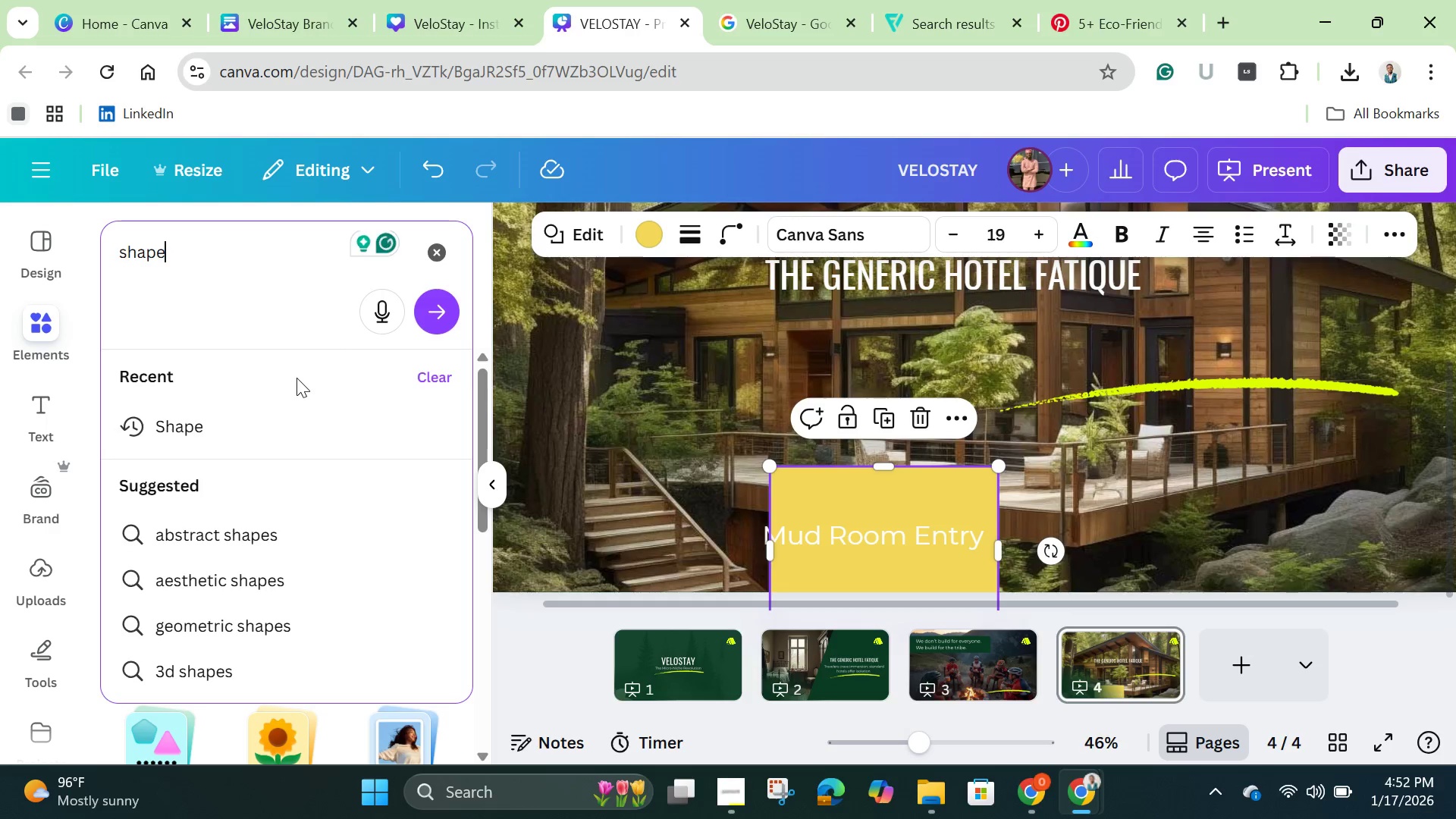 
key(Enter)
 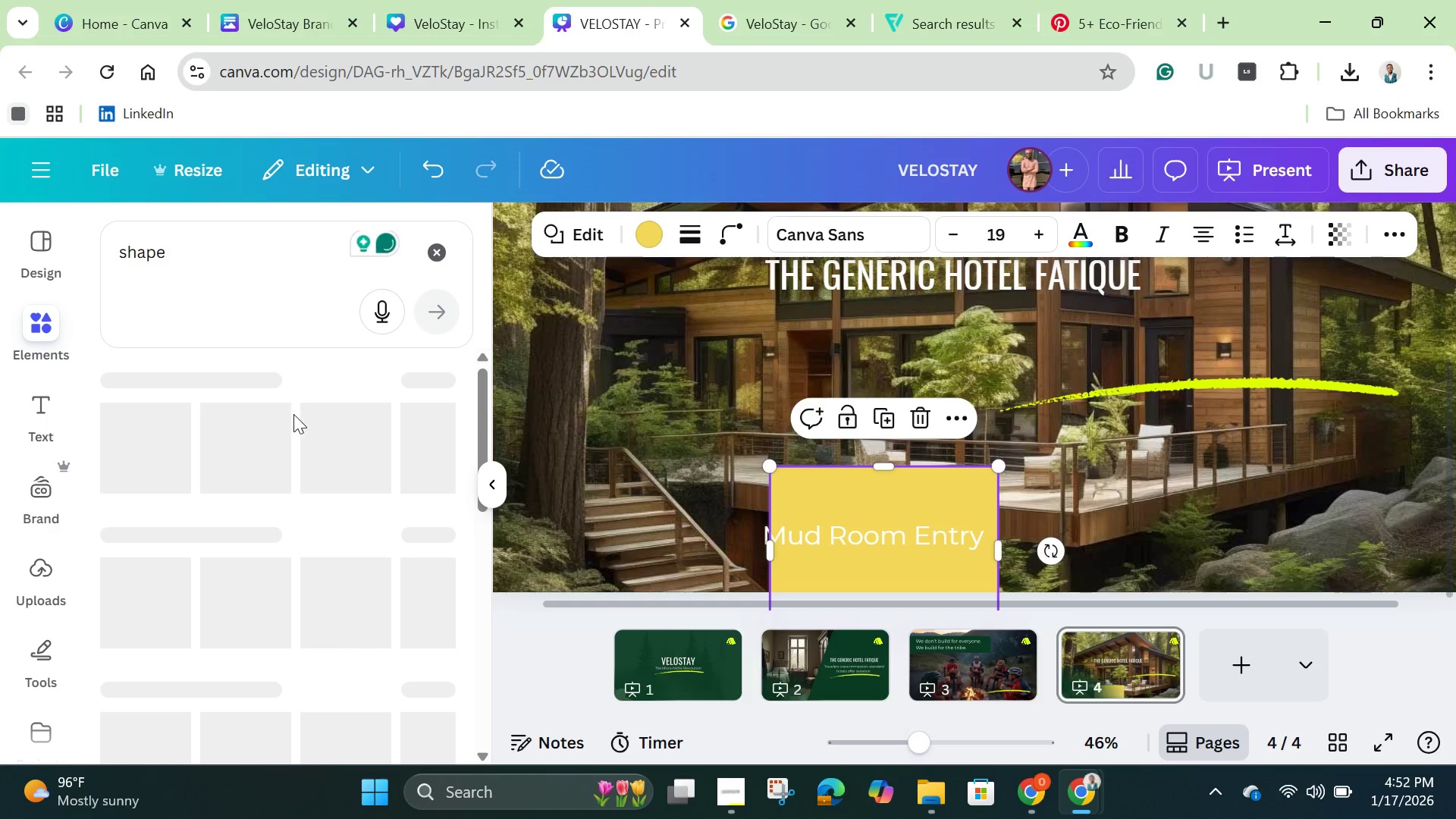 
mouse_move([330, 449])
 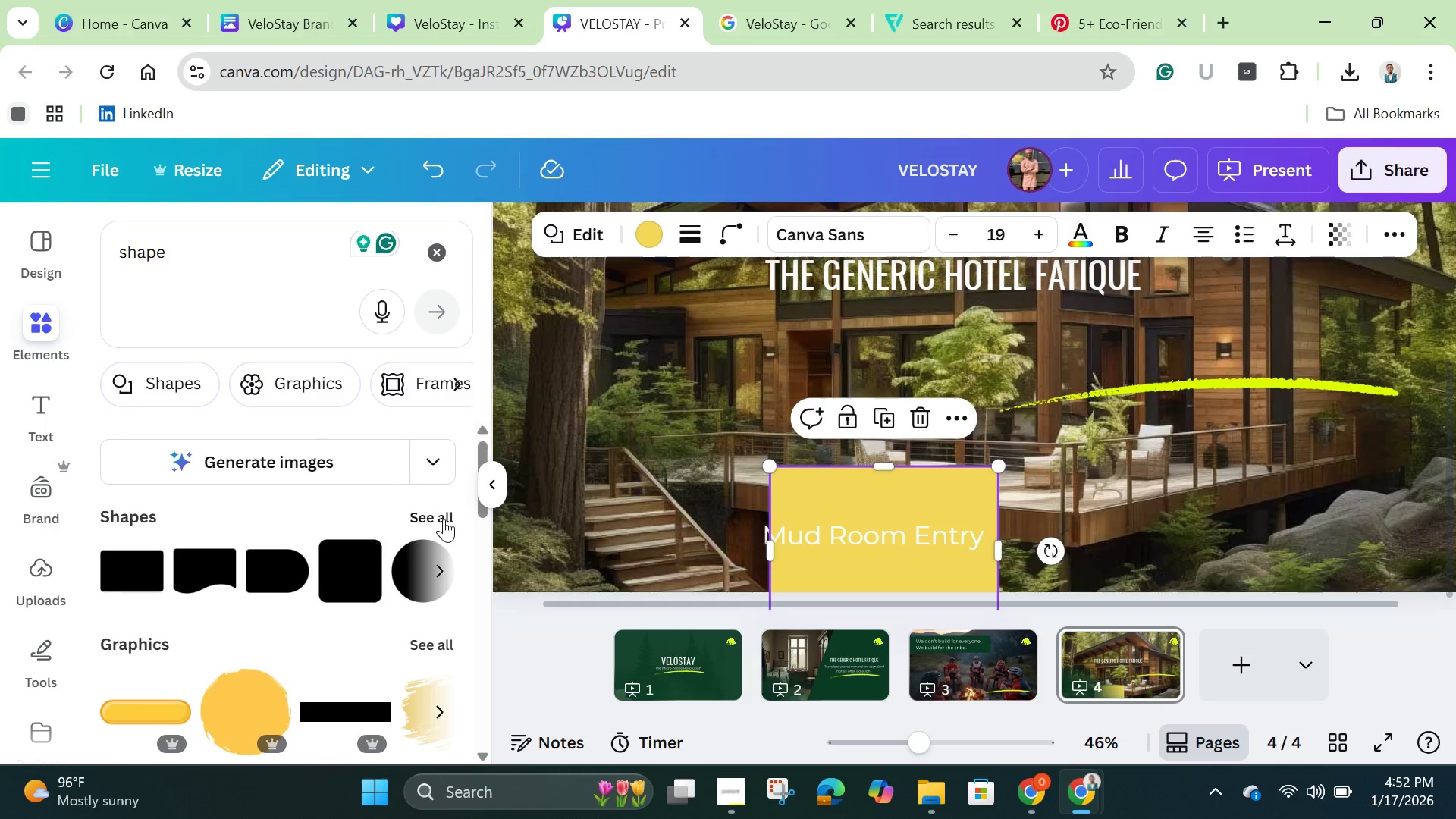 
left_click([444, 519])
 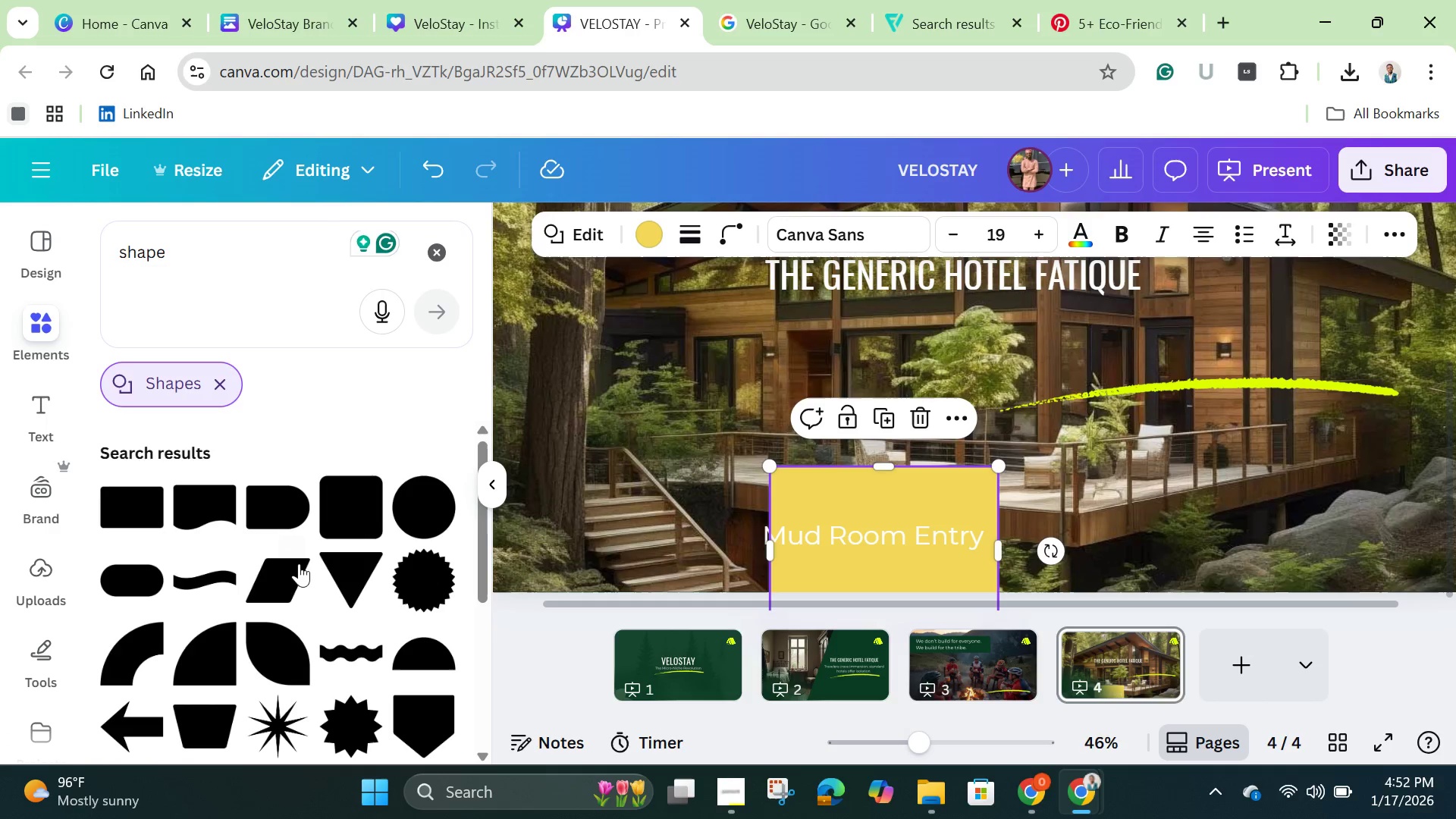 
wait(6.19)
 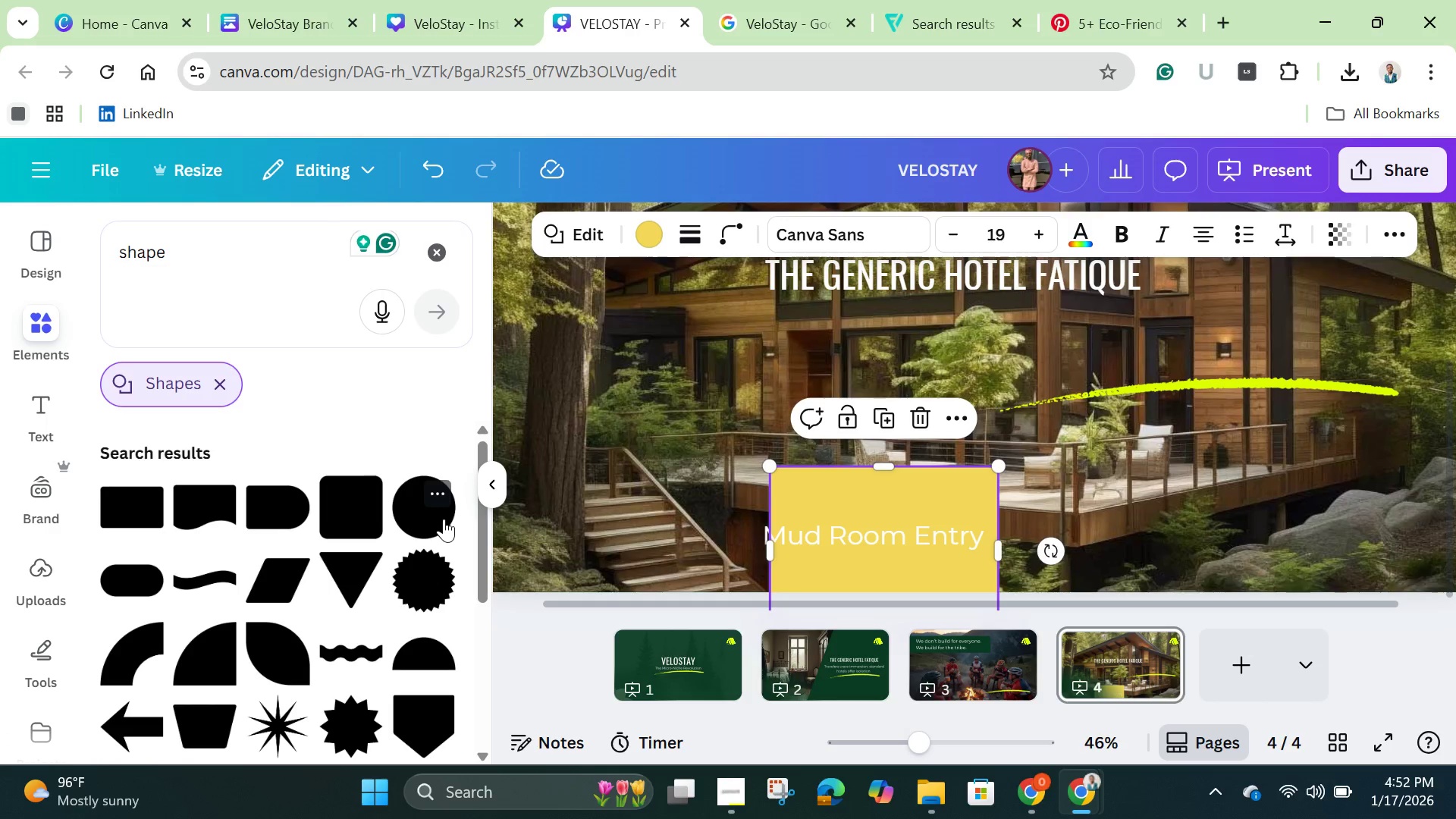 
scroll: coordinate [293, 589], scroll_direction: down, amount: 2.0
 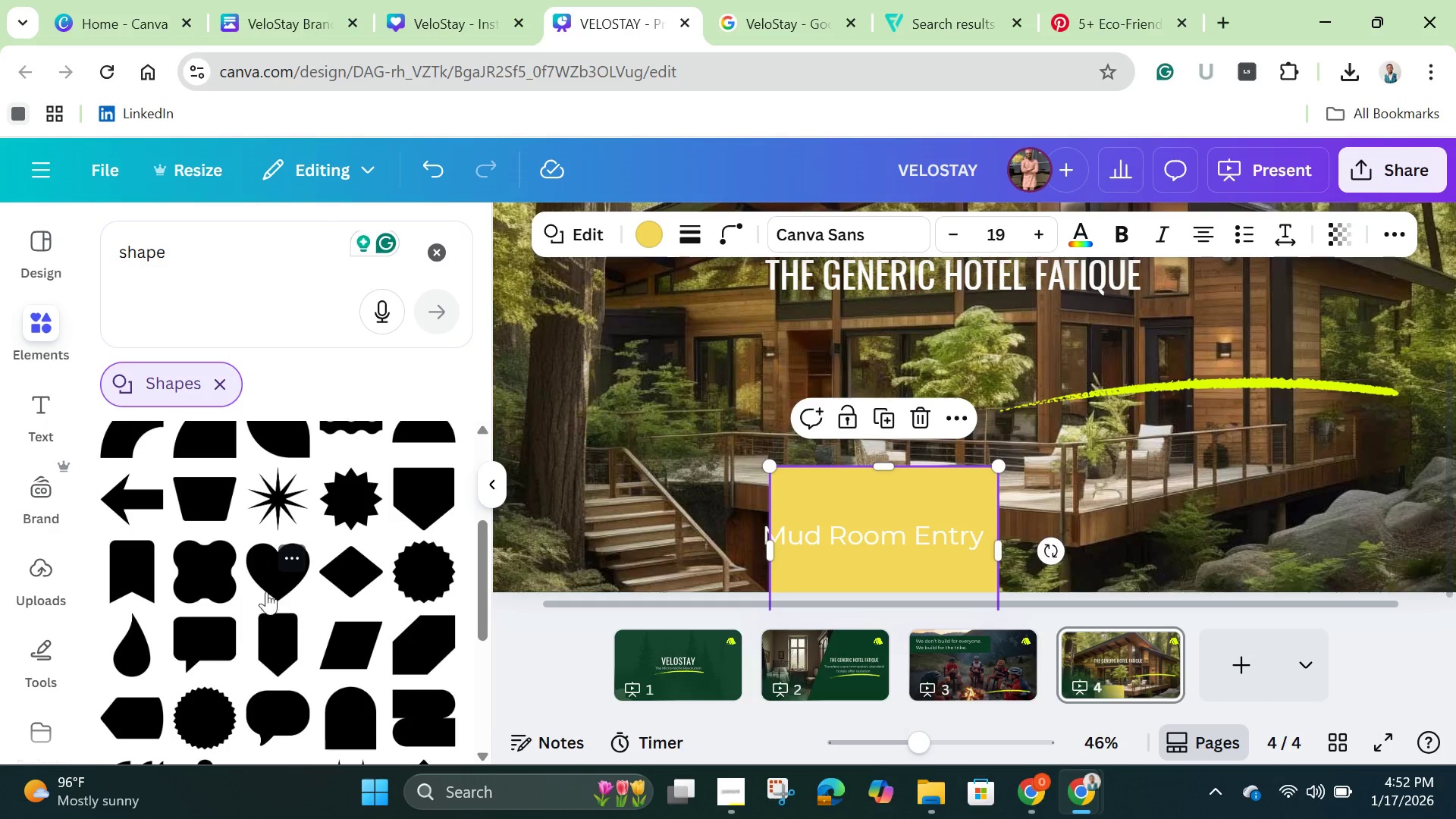 
left_click([129, 488])
 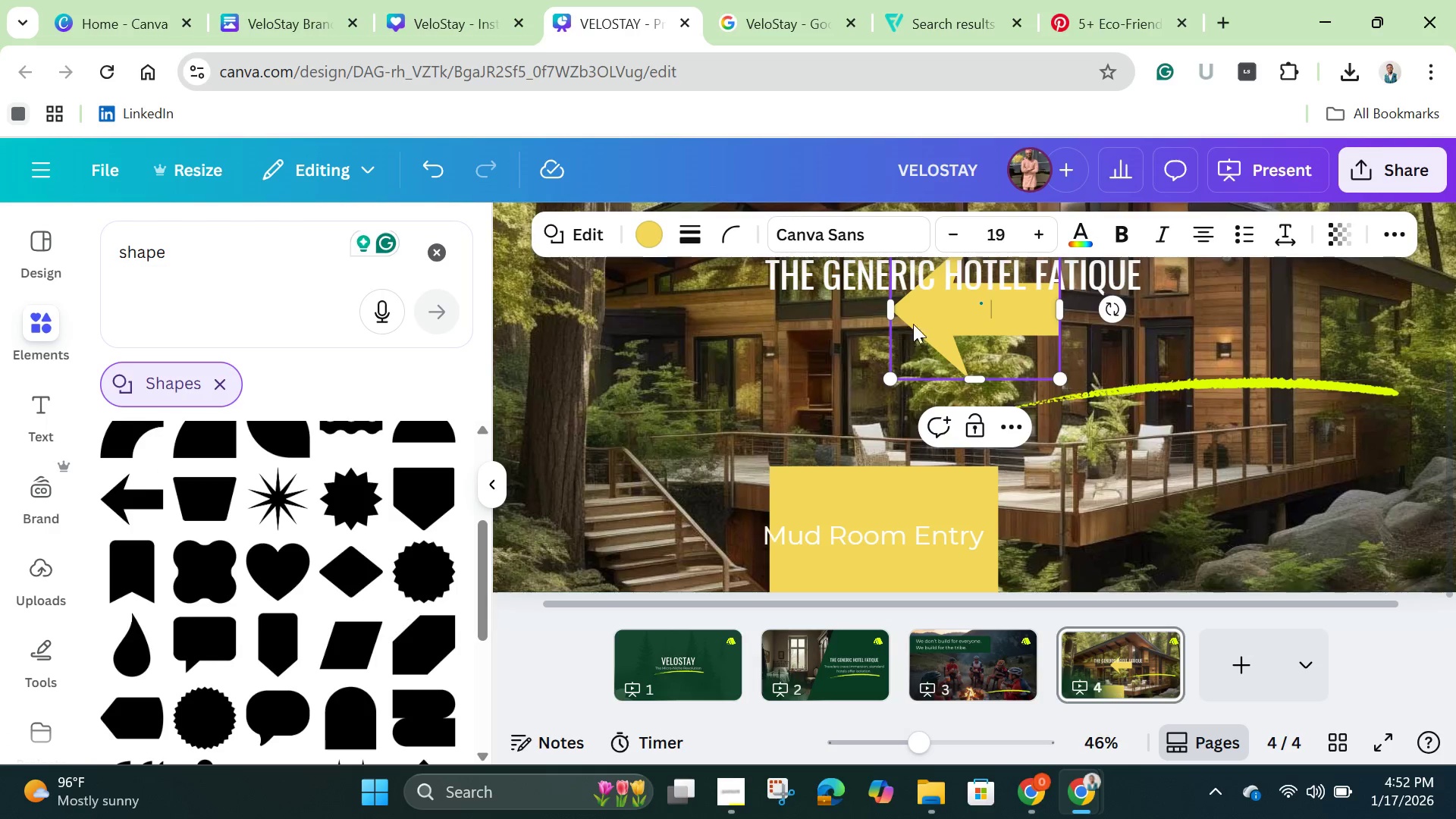 
left_click_drag(start_coordinate=[922, 321], to_coordinate=[698, 506])
 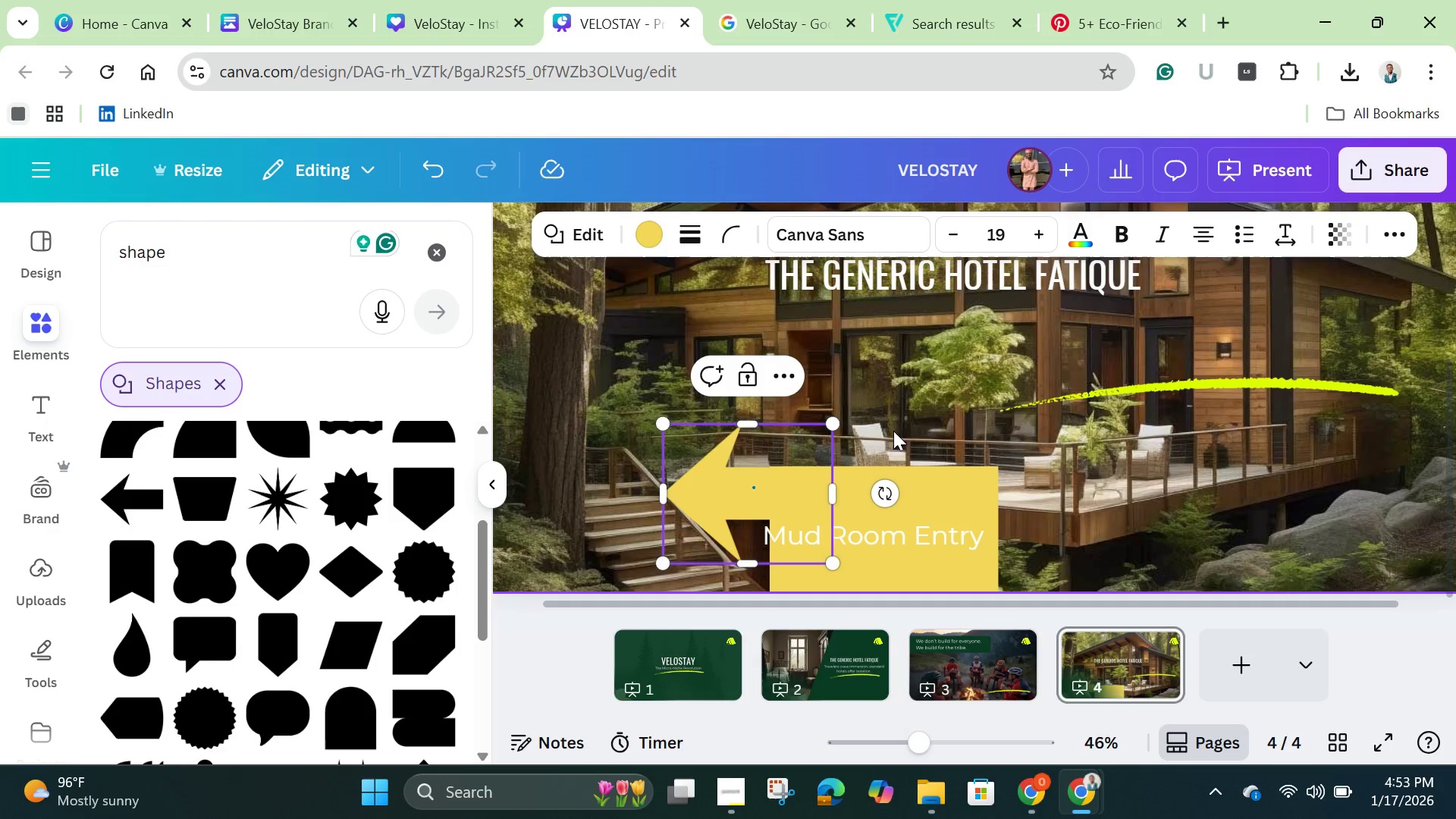 
left_click([899, 418])
 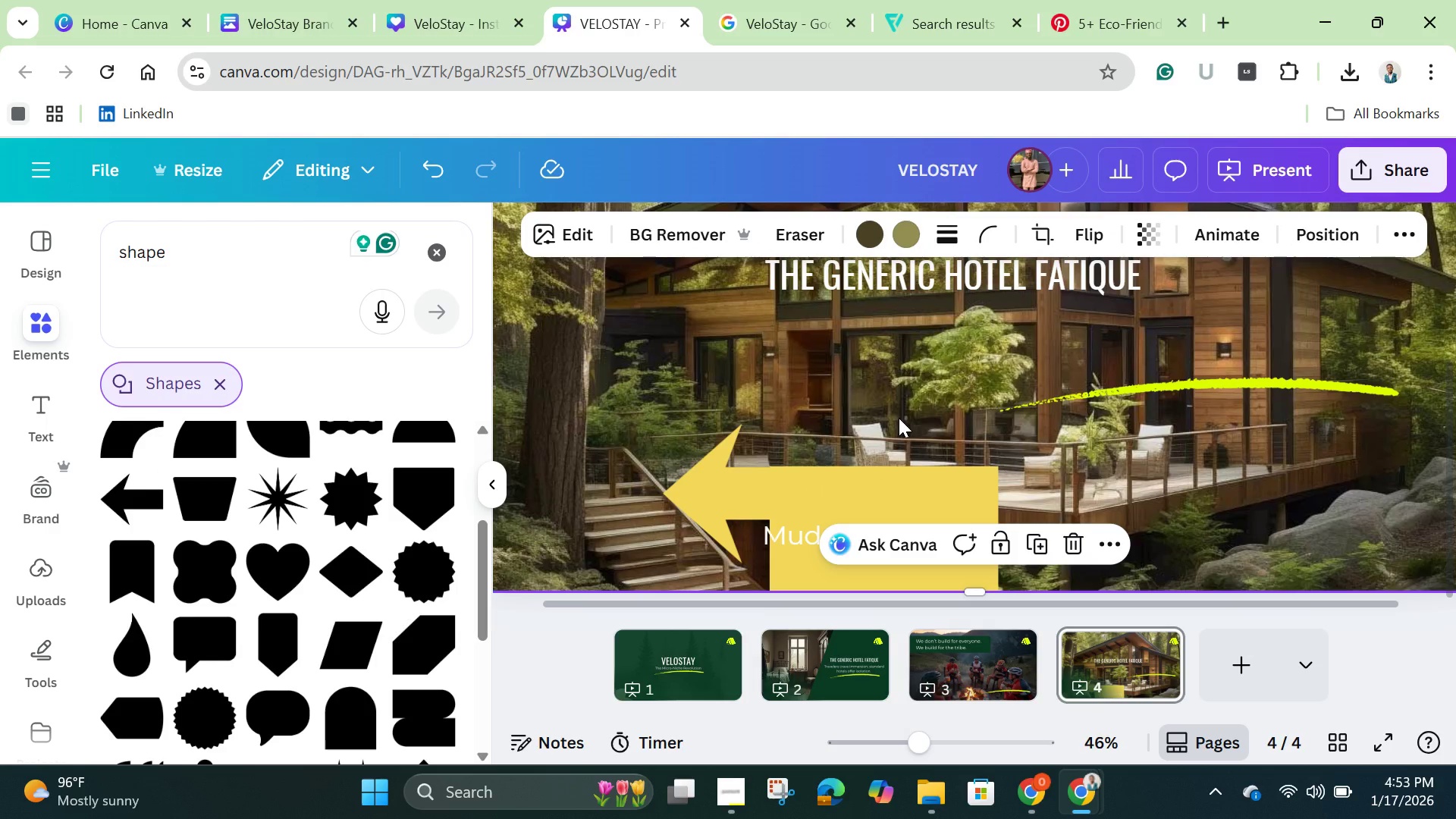 
scroll: coordinate [899, 418], scroll_direction: down, amount: 2.0
 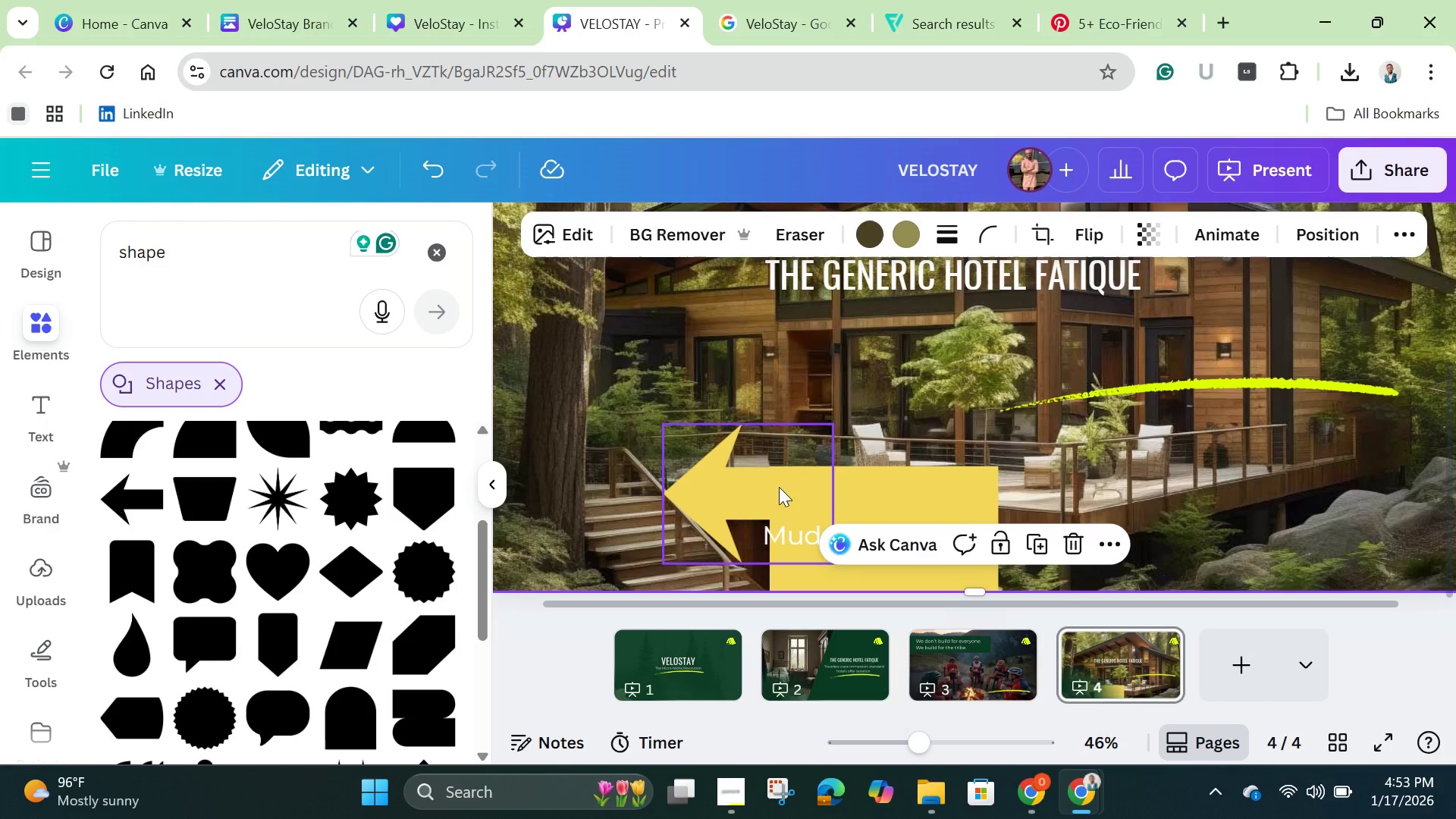 
left_click([745, 492])
 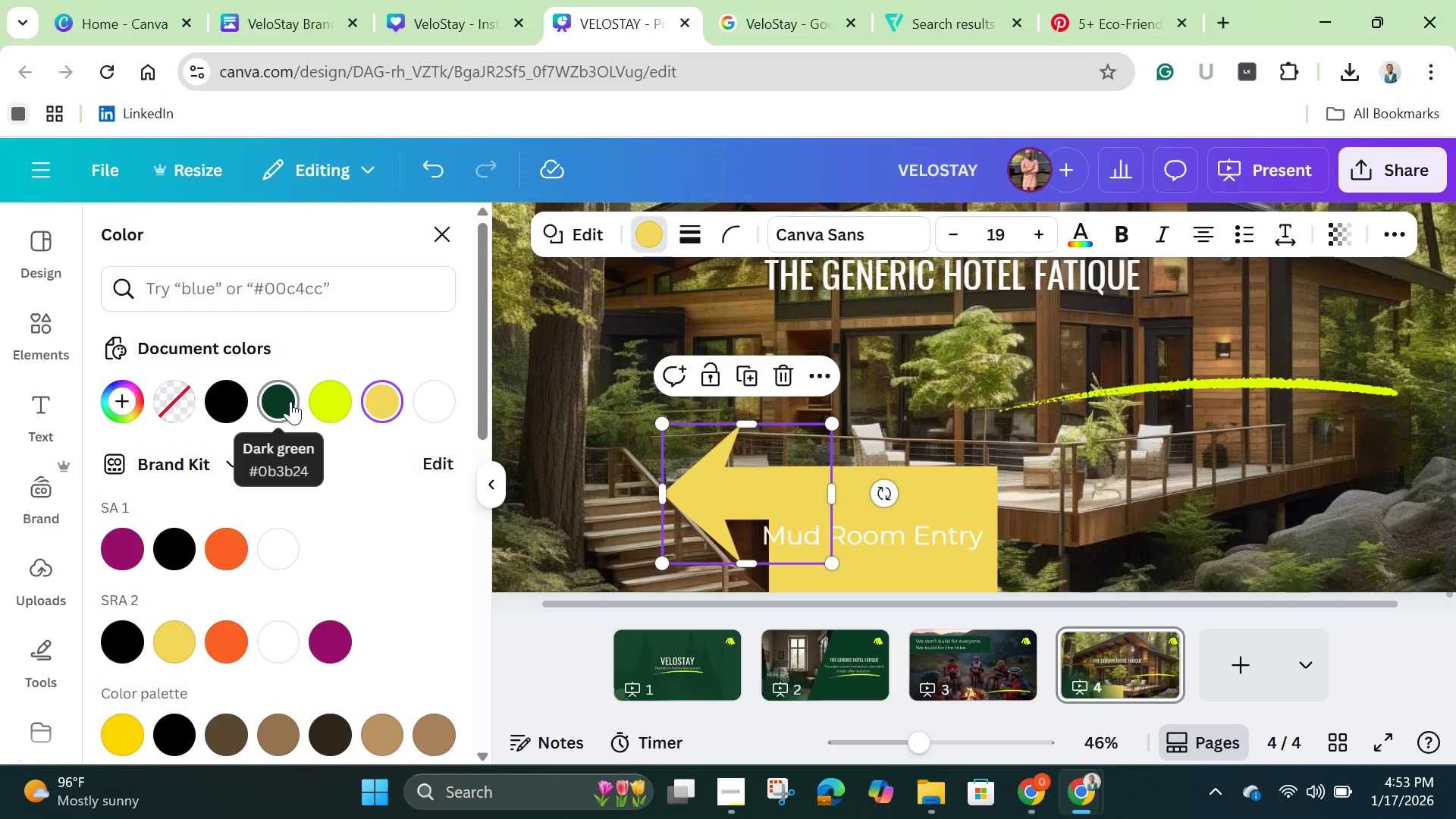 
left_click([289, 401])
 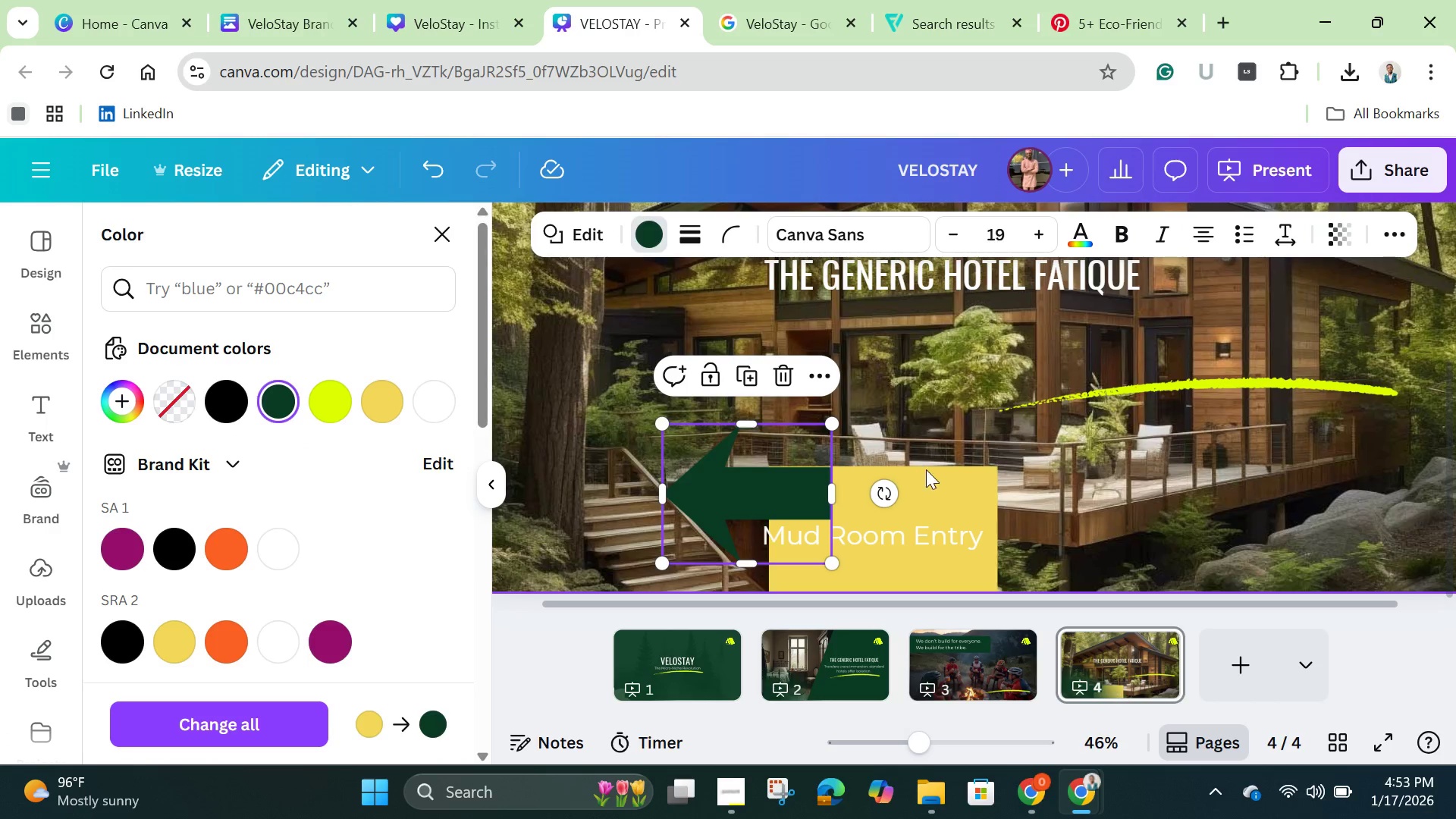 
left_click([948, 488])
 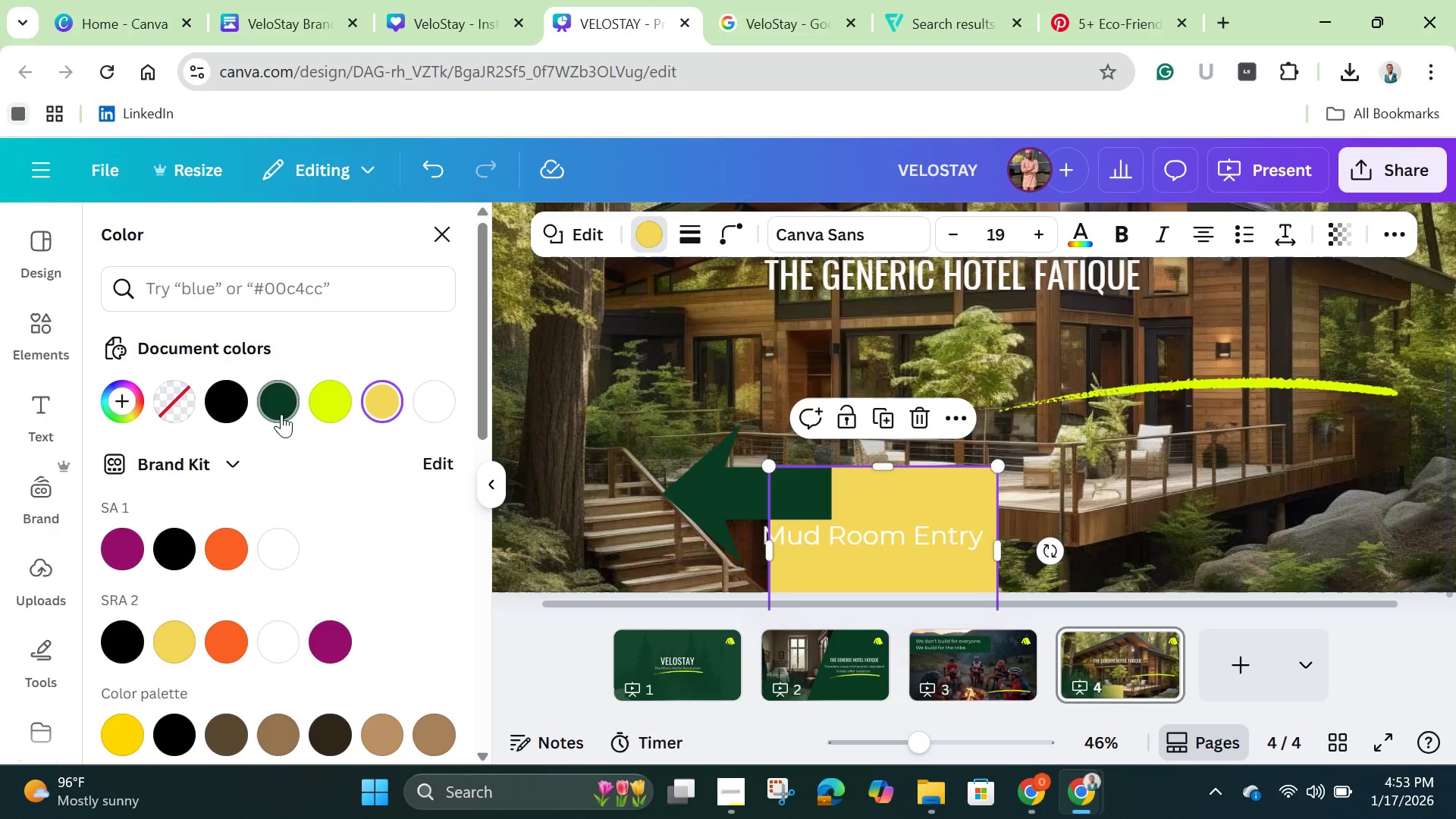 
left_click([277, 414])
 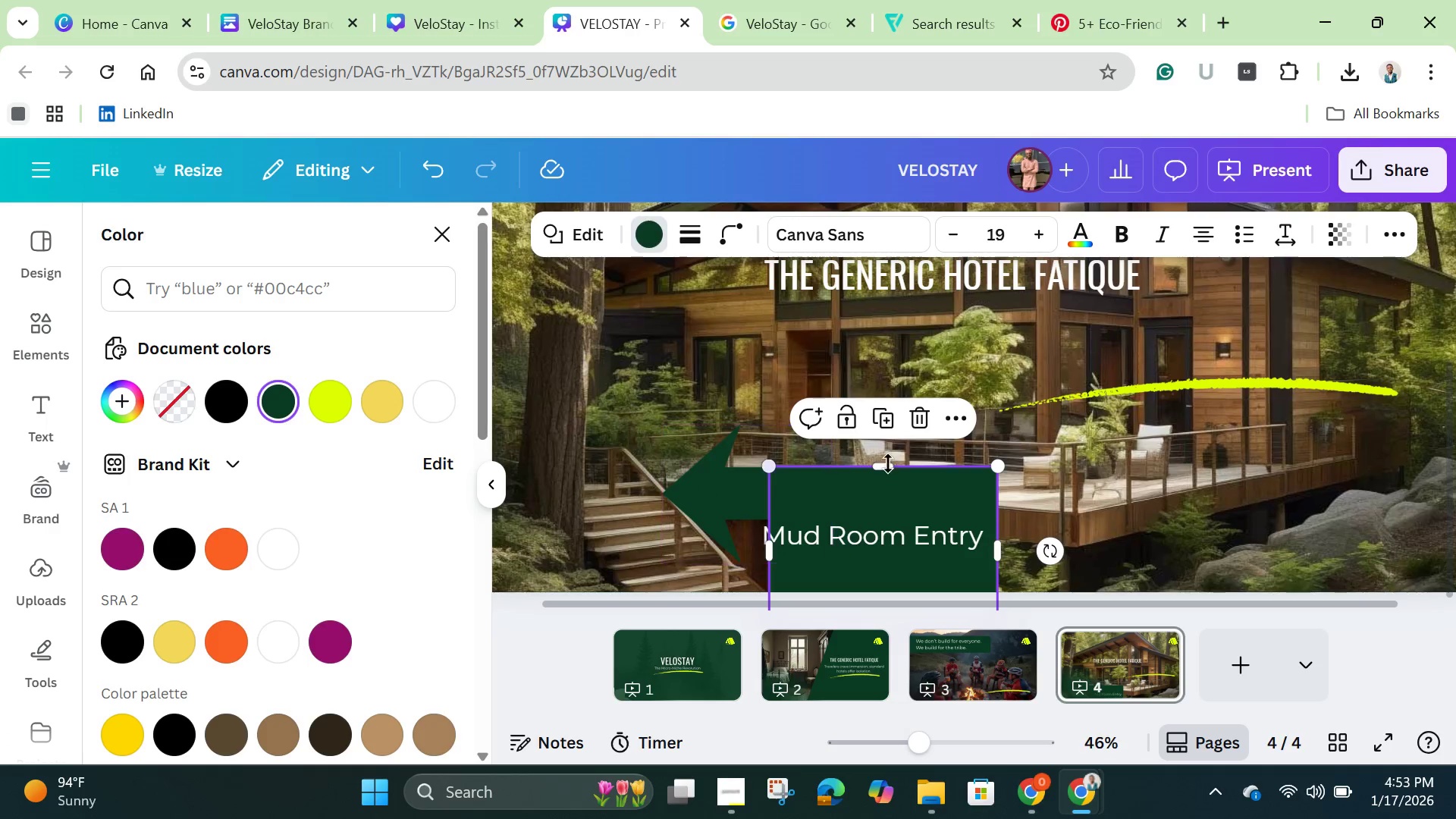 
left_click([1088, 491])
 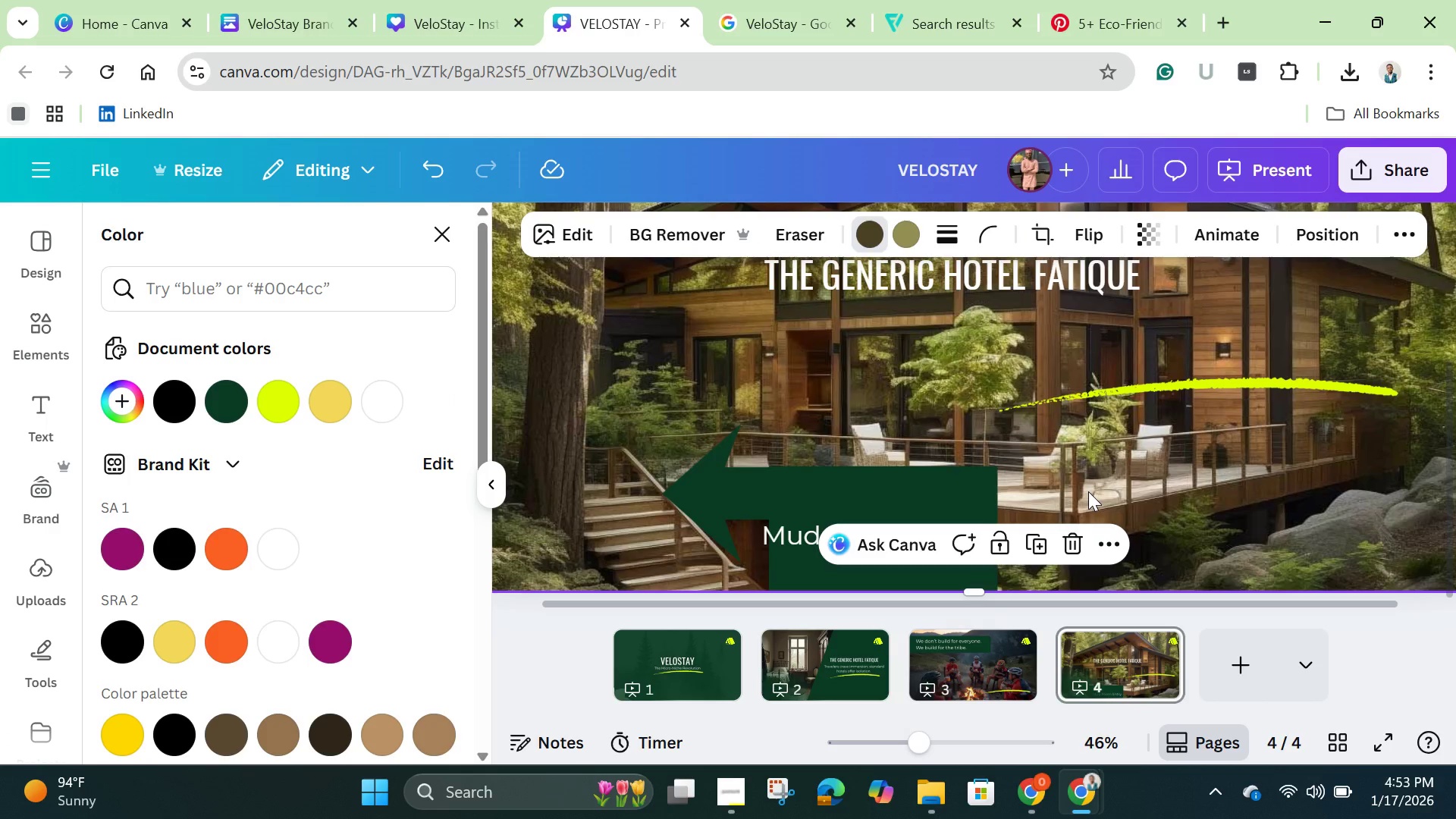 
scroll: coordinate [1090, 489], scroll_direction: down, amount: 2.0
 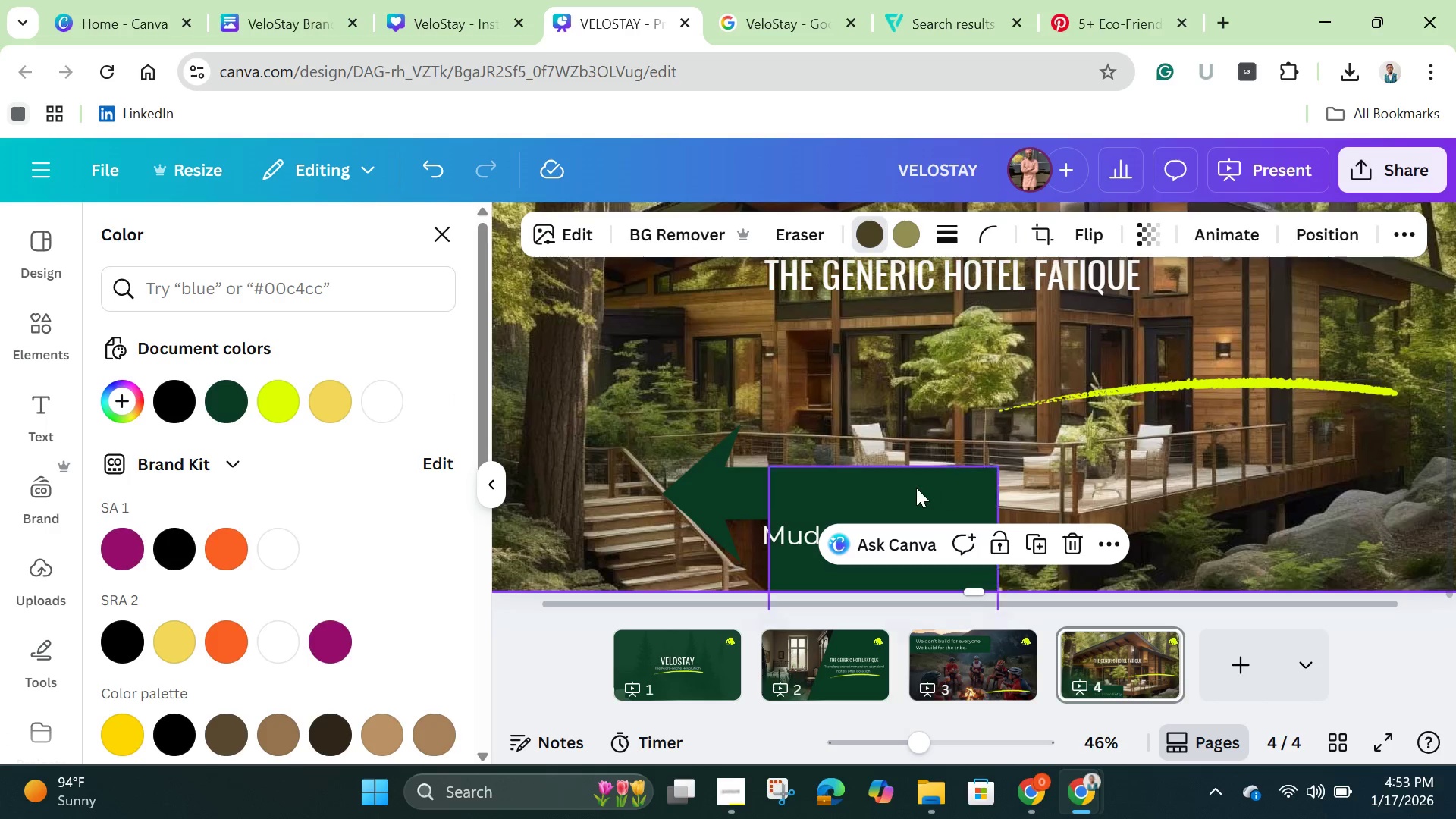 
left_click_drag(start_coordinate=[904, 488], to_coordinate=[880, 489])
 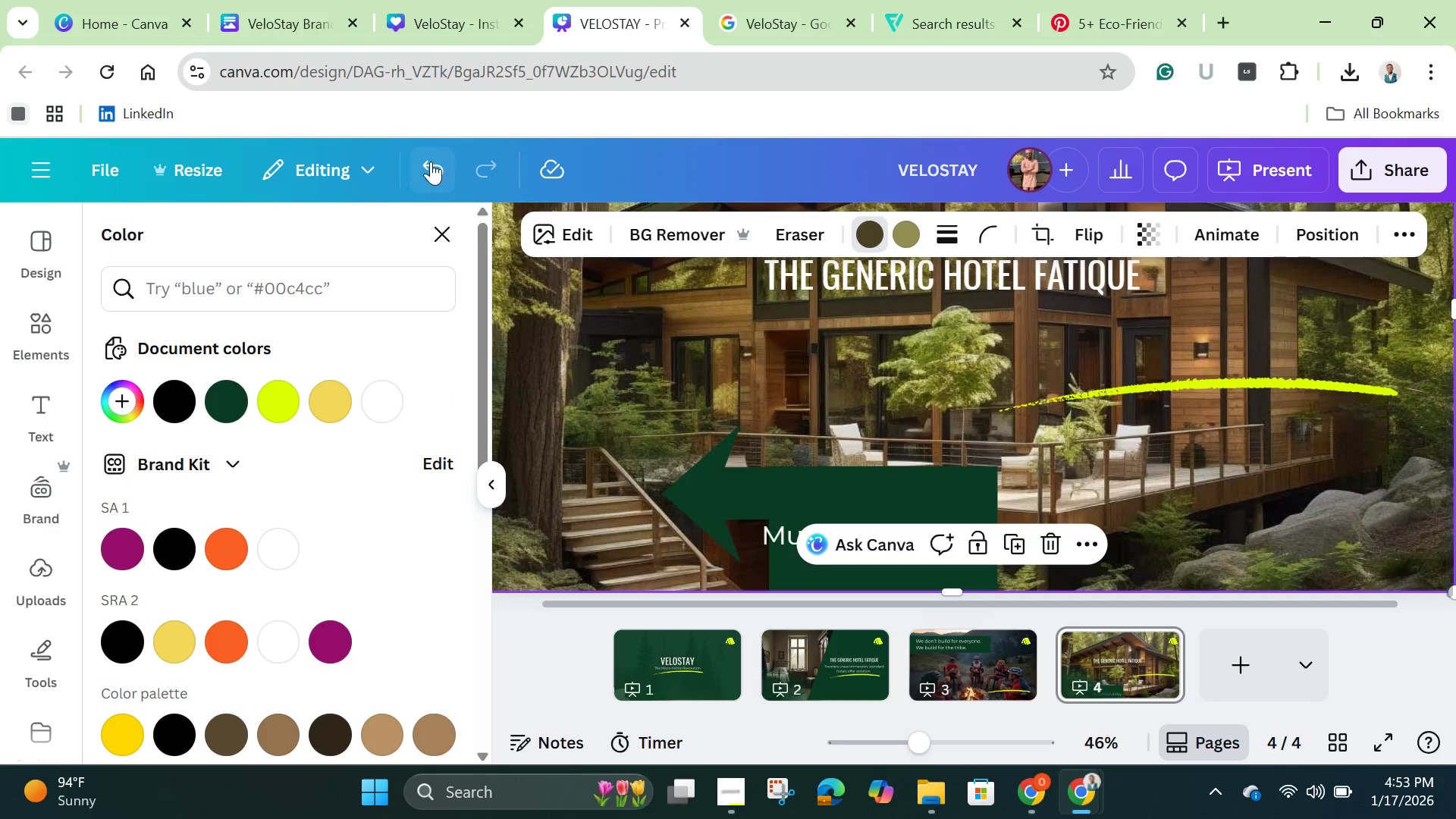 
left_click([432, 162])
 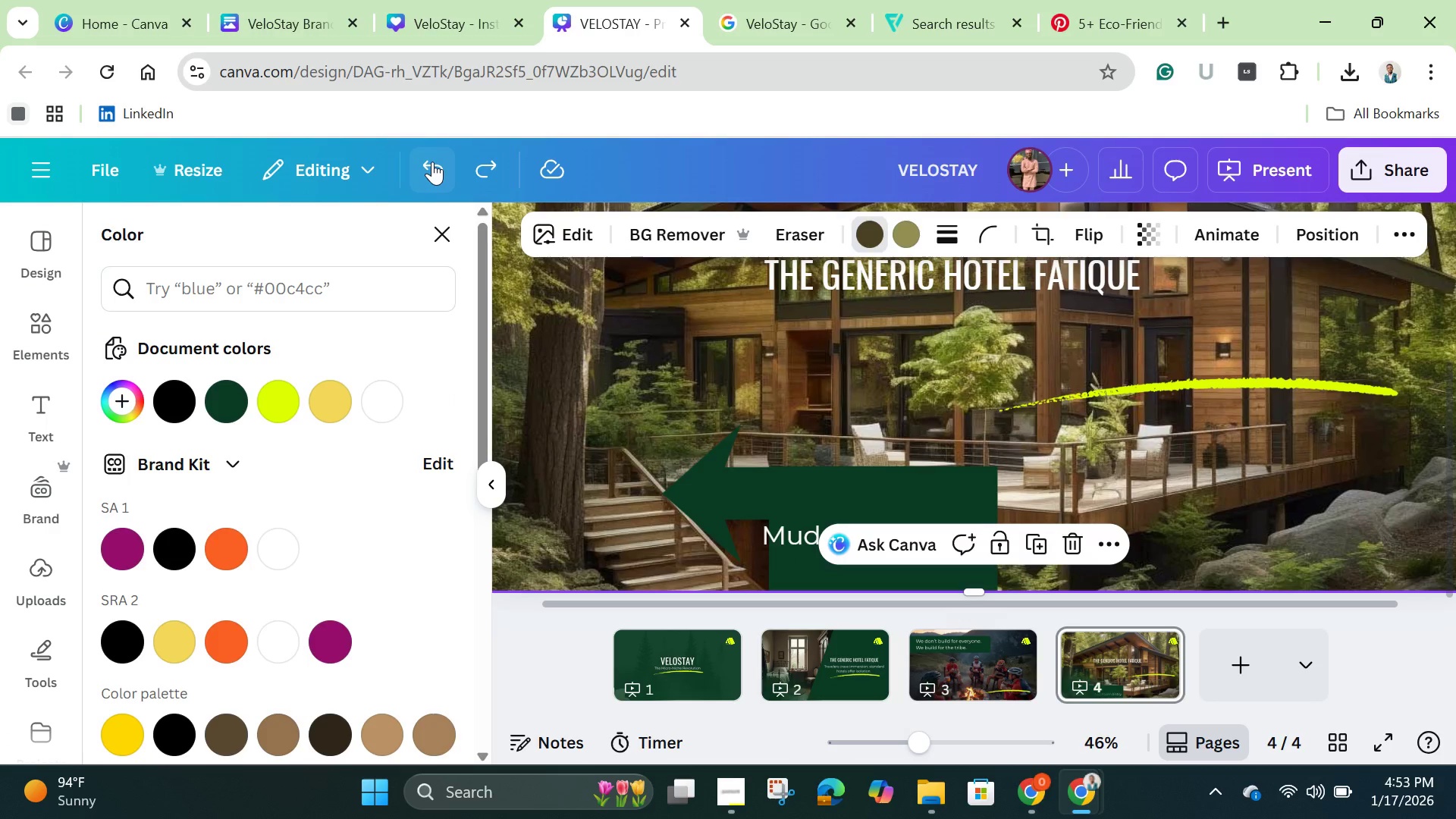 
left_click([432, 162])
 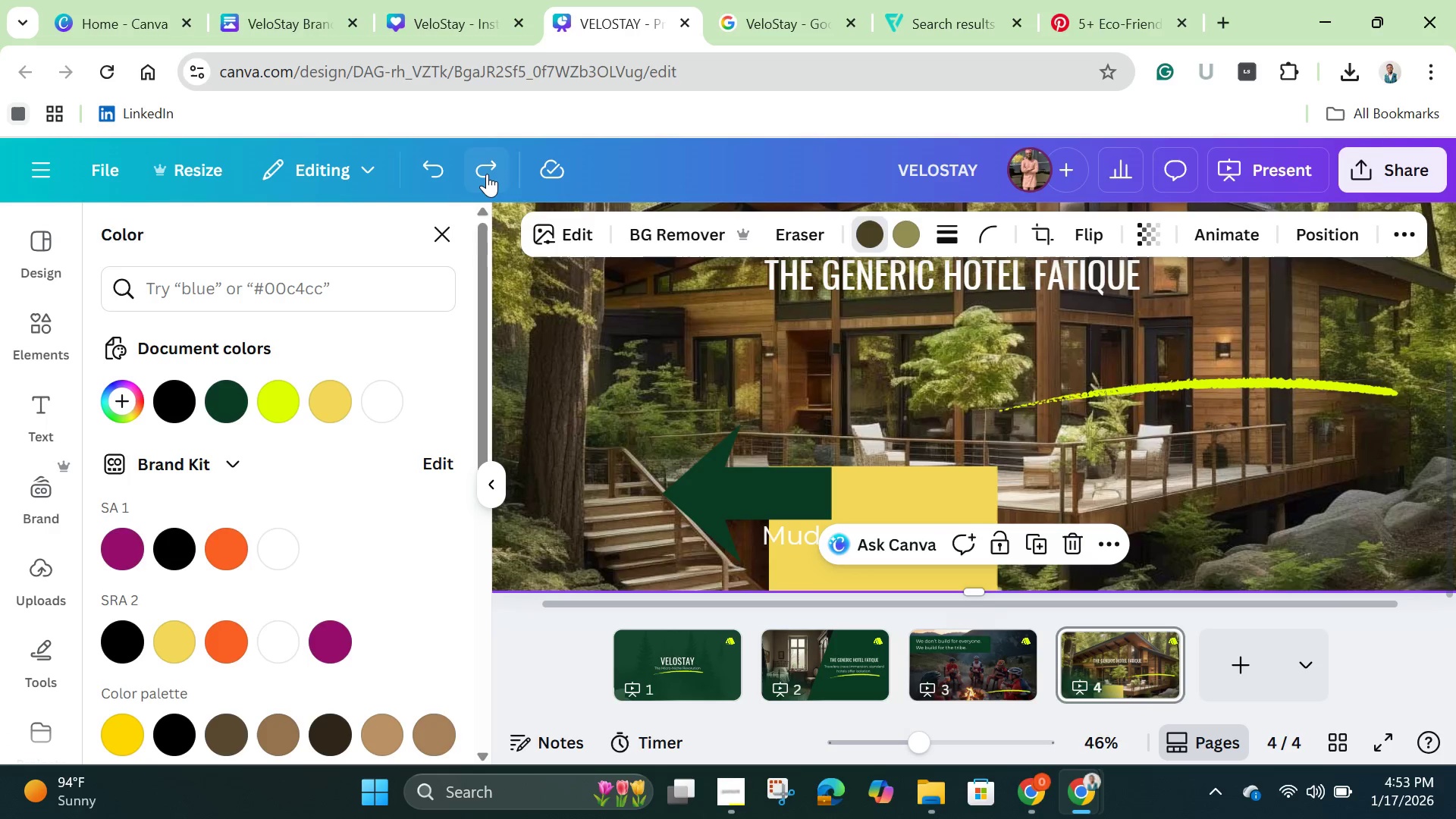 
left_click([488, 174])
 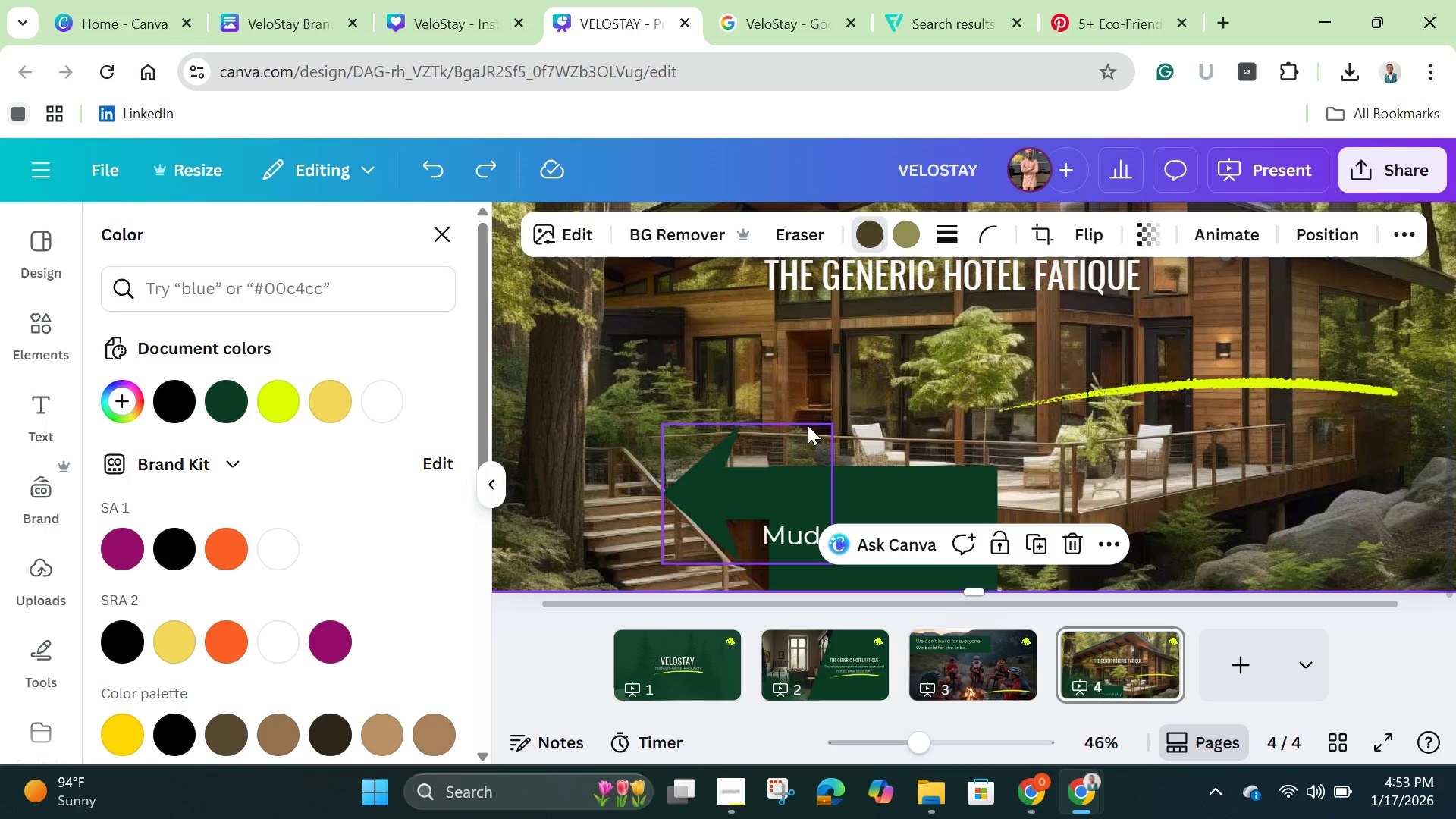 
scroll: coordinate [850, 396], scroll_direction: down, amount: 5.0
 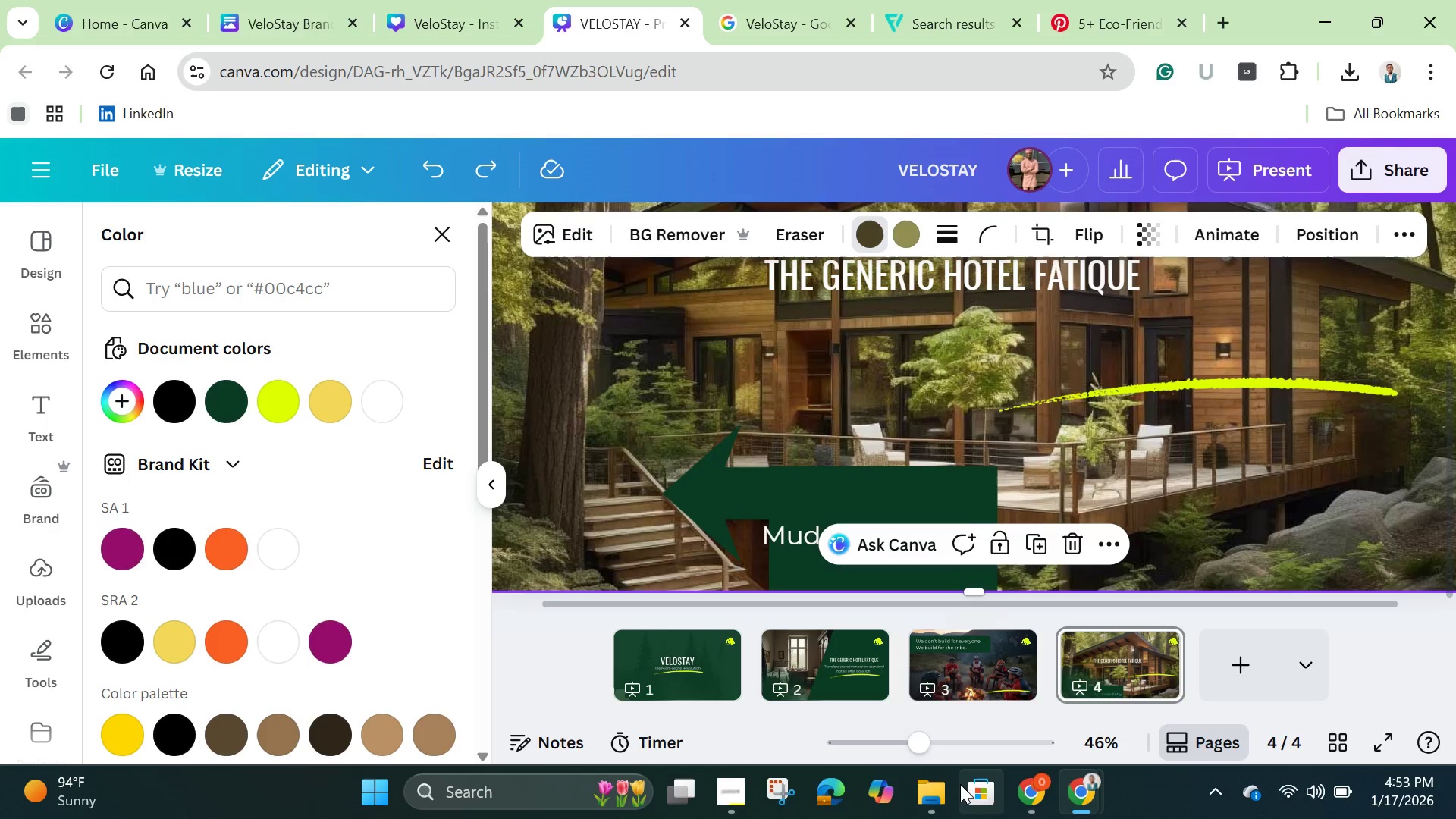 
left_click_drag(start_coordinate=[909, 736], to_coordinate=[880, 733])
 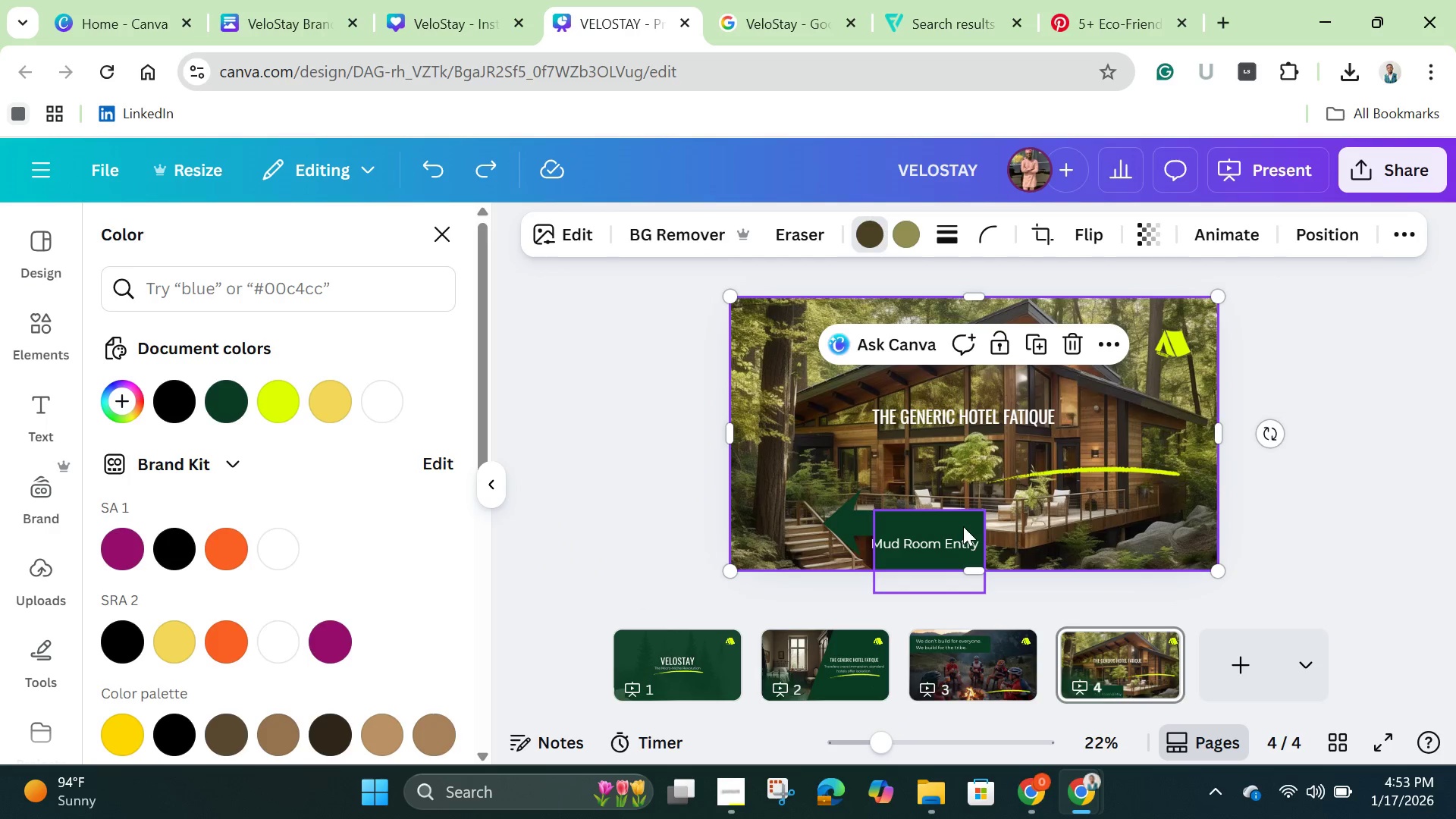 
left_click([966, 523])
 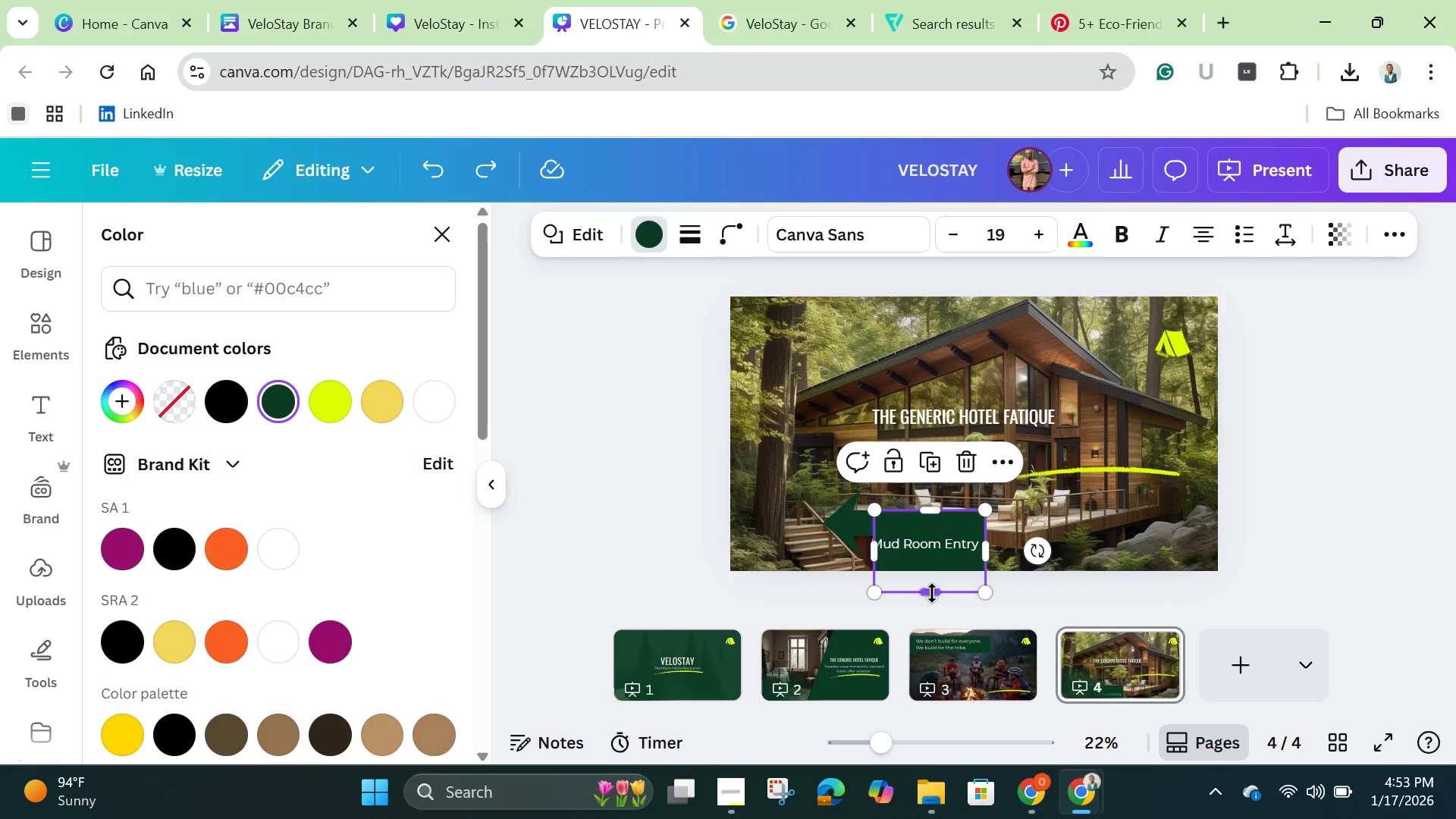 
left_click_drag(start_coordinate=[932, 592], to_coordinate=[926, 538])
 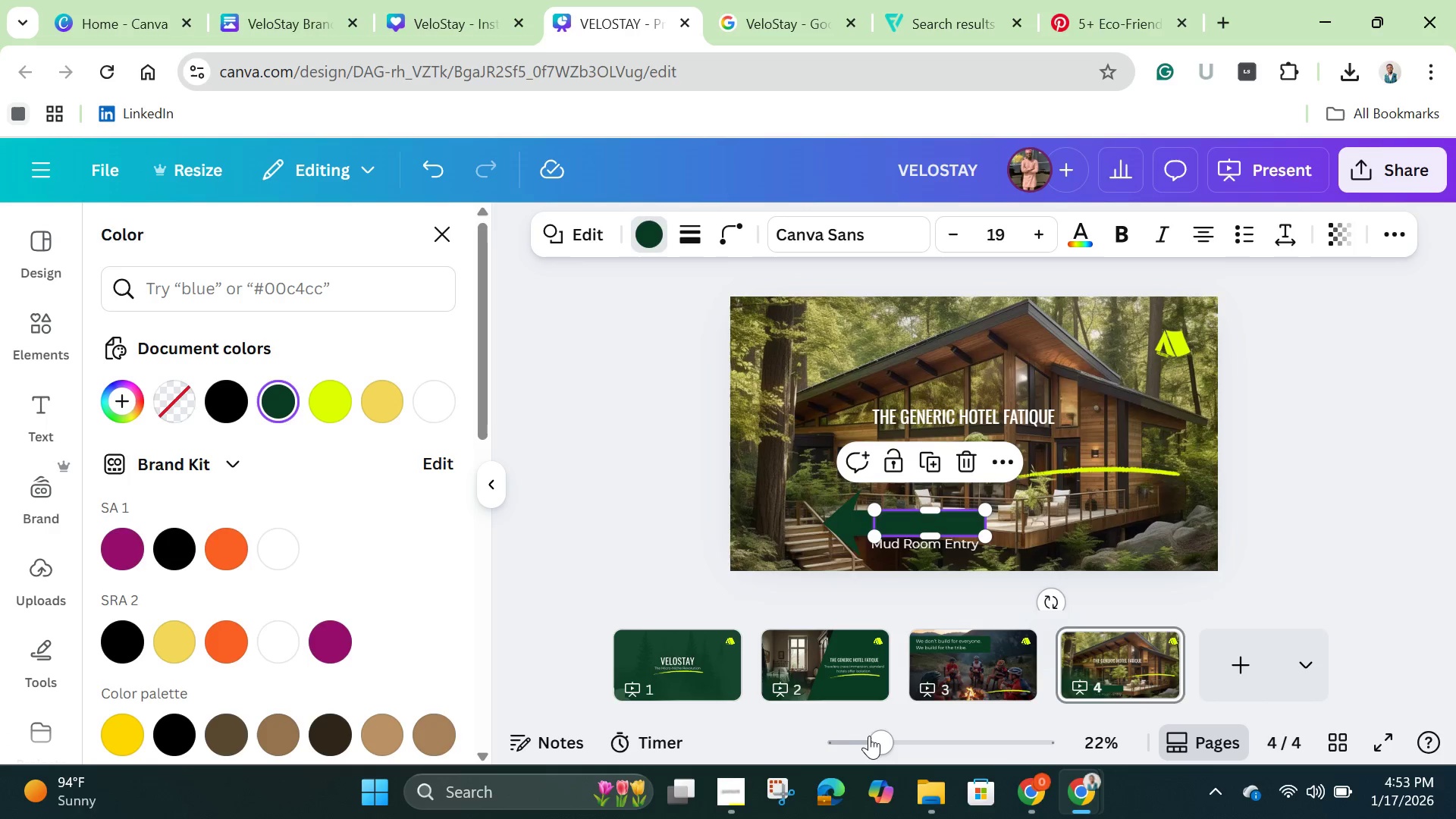 
left_click_drag(start_coordinate=[881, 737], to_coordinate=[915, 748])
 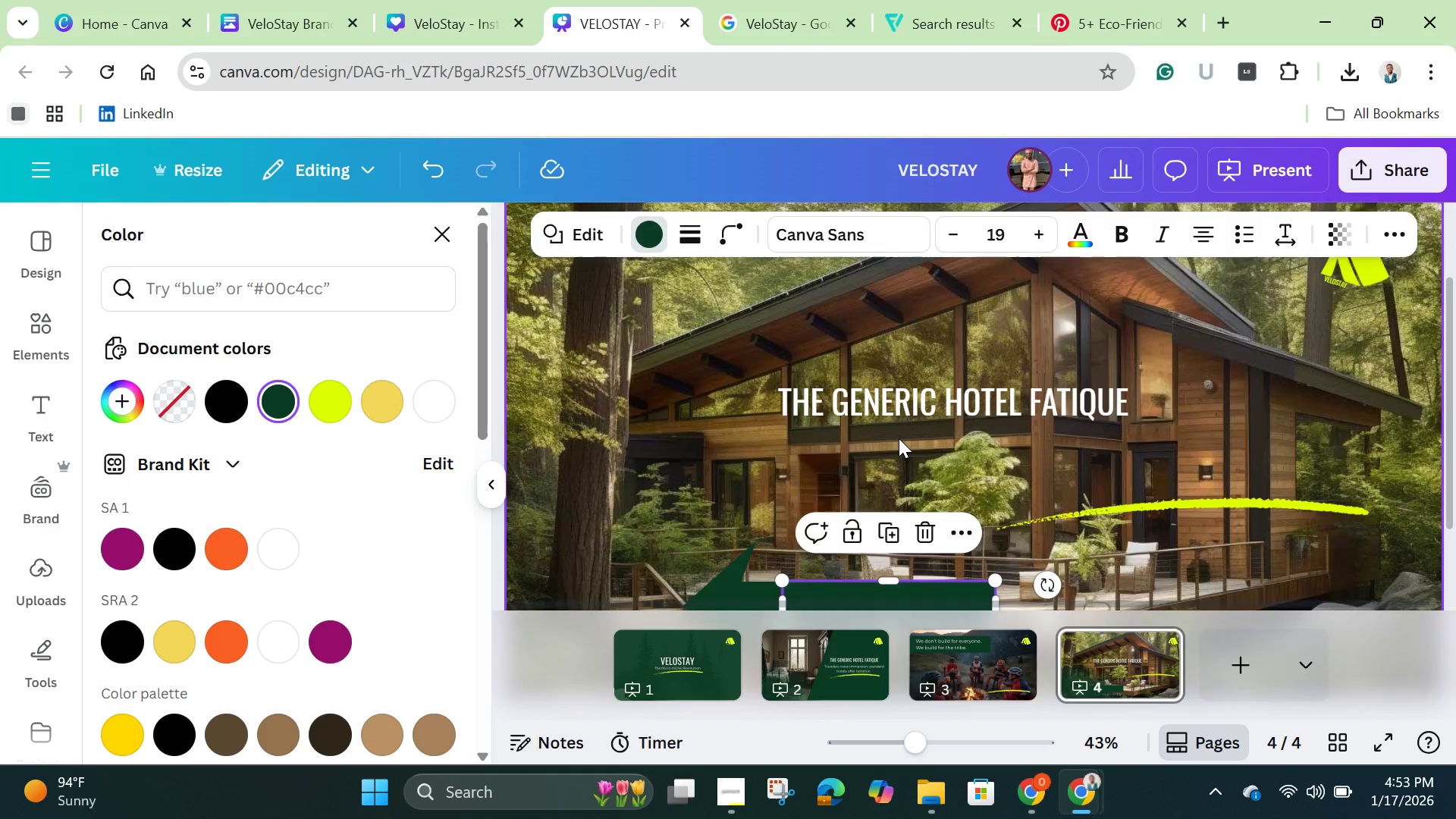 
scroll: coordinate [899, 436], scroll_direction: down, amount: 2.0
 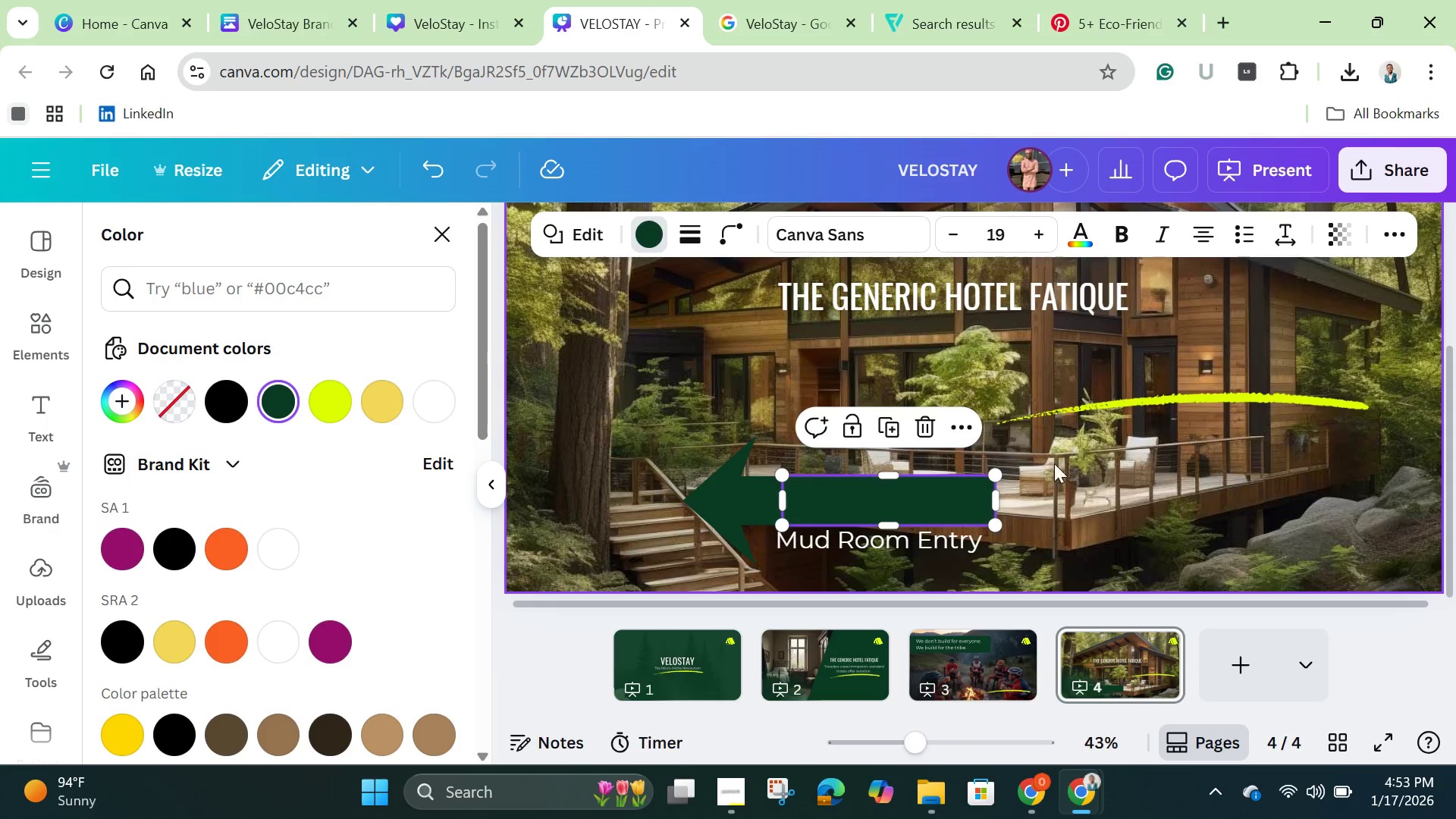 
left_click([1068, 469])
 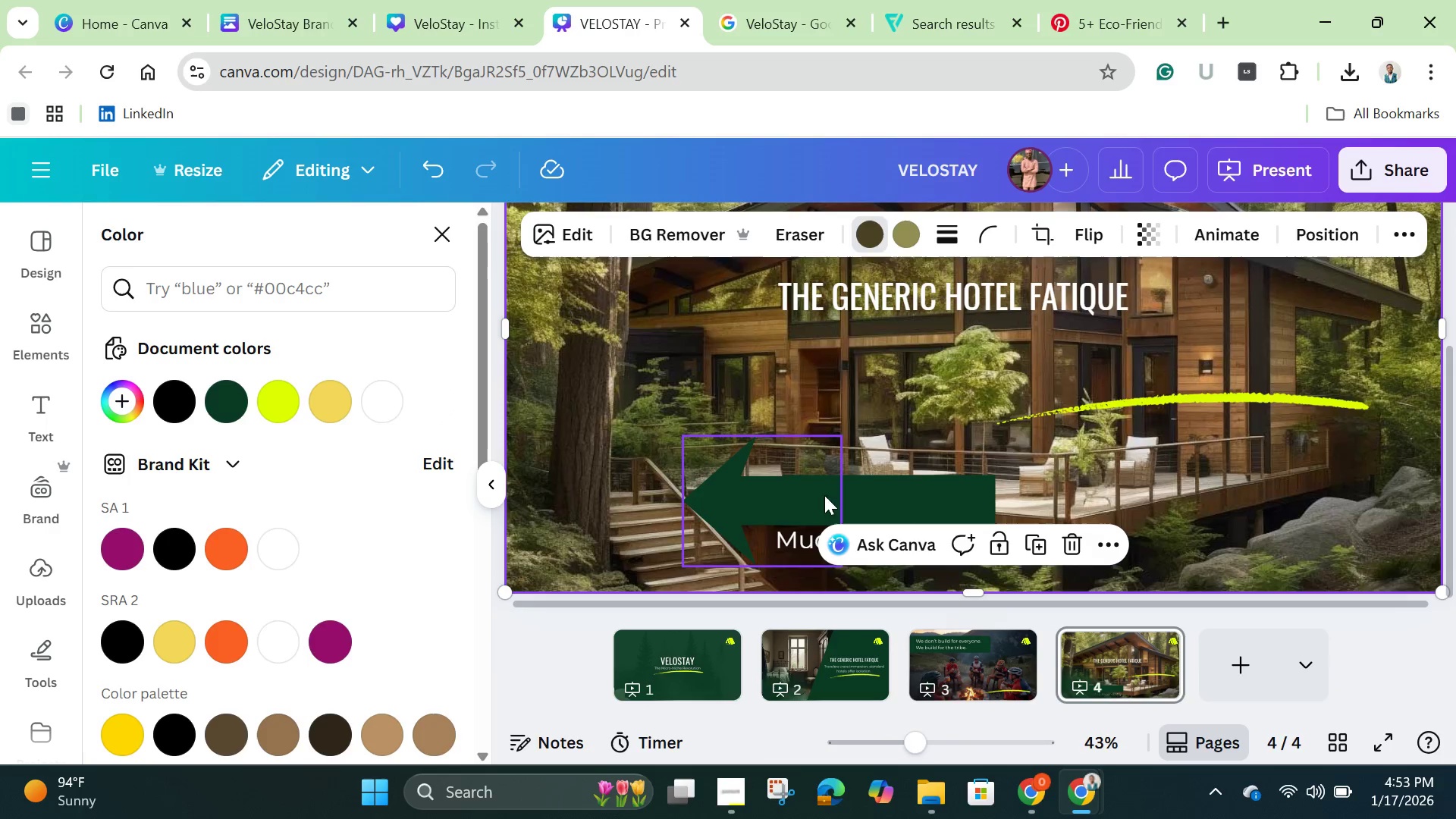 
left_click([813, 497])
 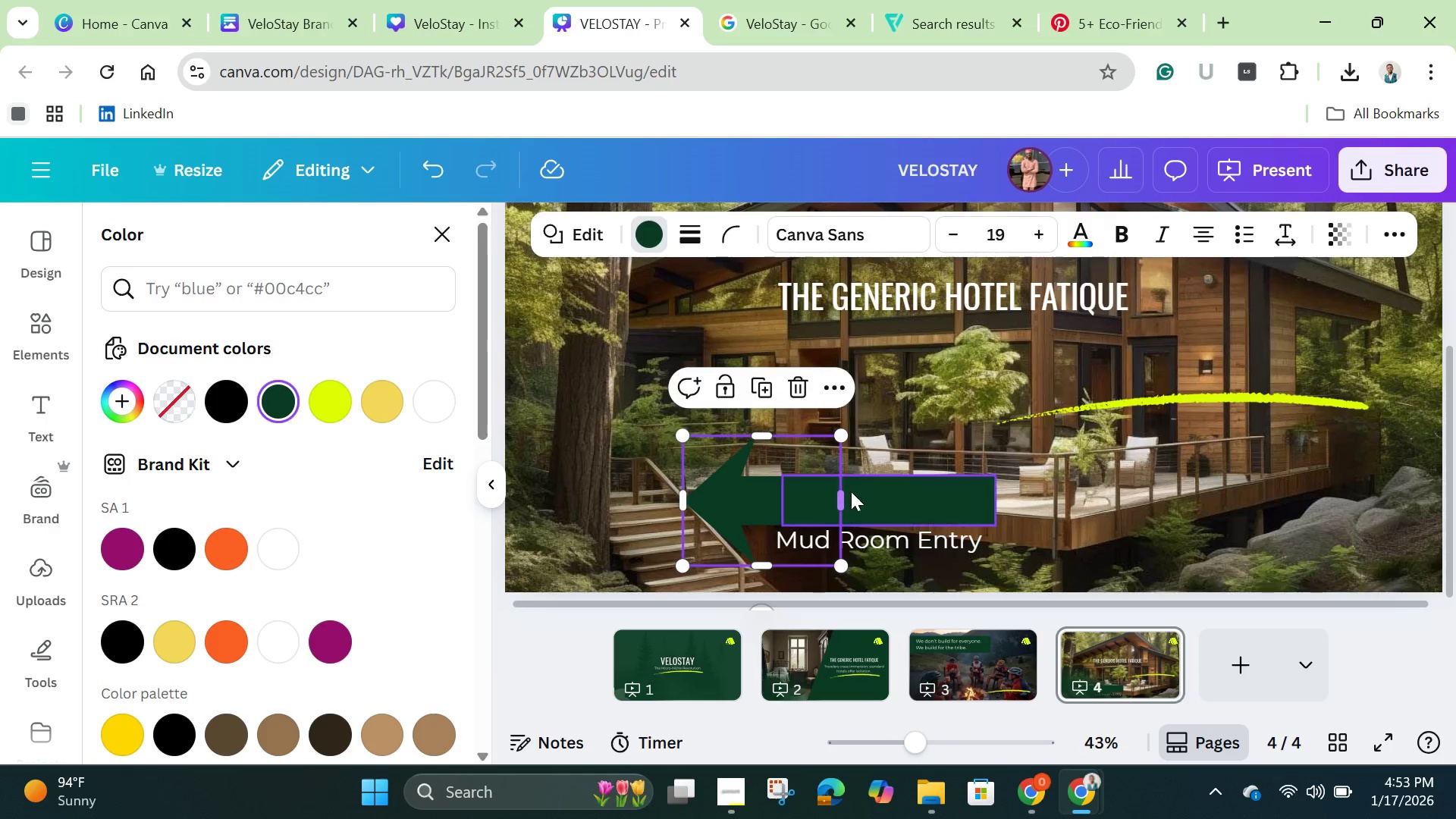 
left_click([851, 491])
 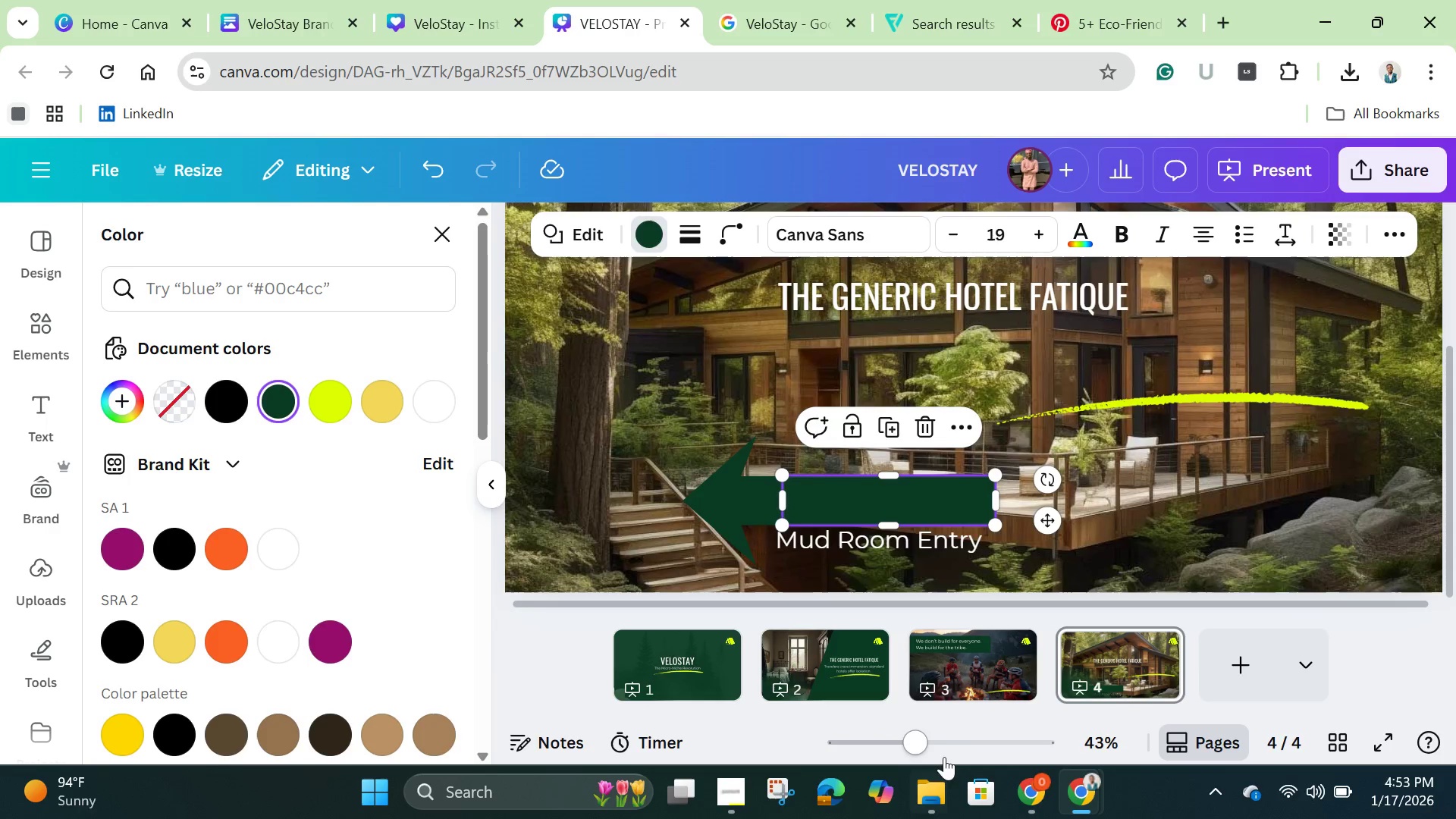 
left_click_drag(start_coordinate=[918, 736], to_coordinate=[954, 749])
 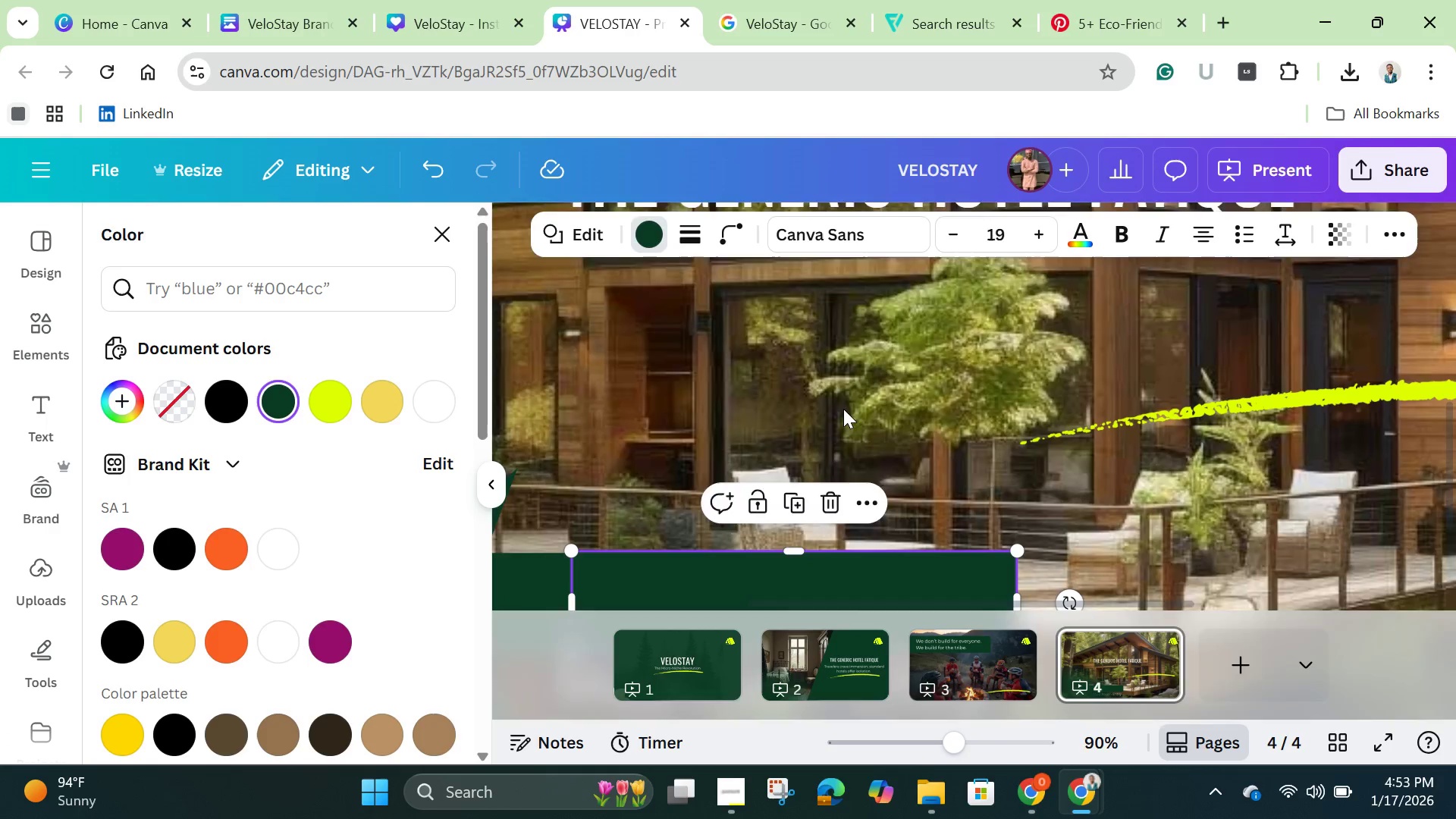 
scroll: coordinate [846, 410], scroll_direction: down, amount: 2.0
 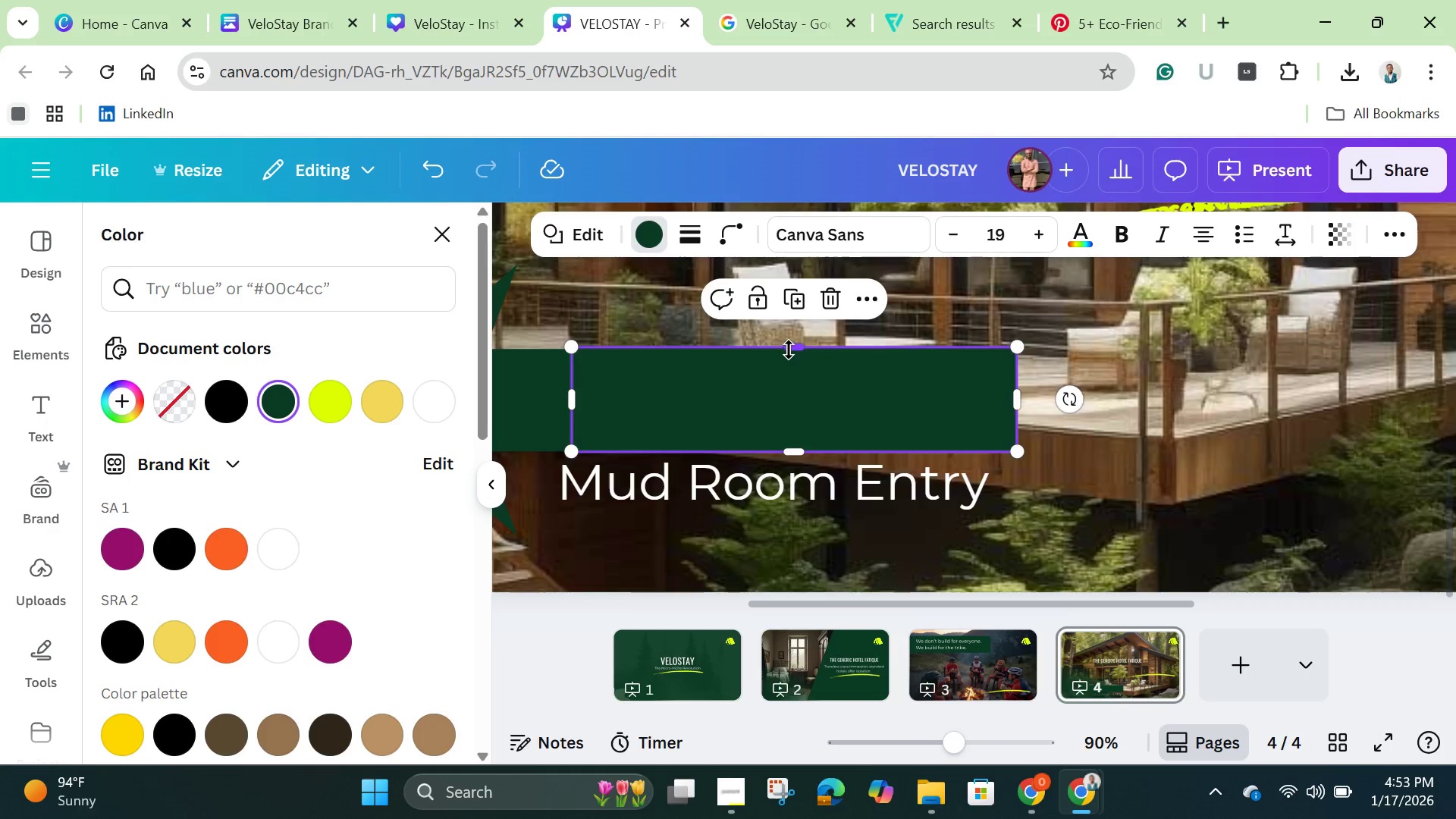 
left_click_drag(start_coordinate=[789, 348], to_coordinate=[800, 350])
 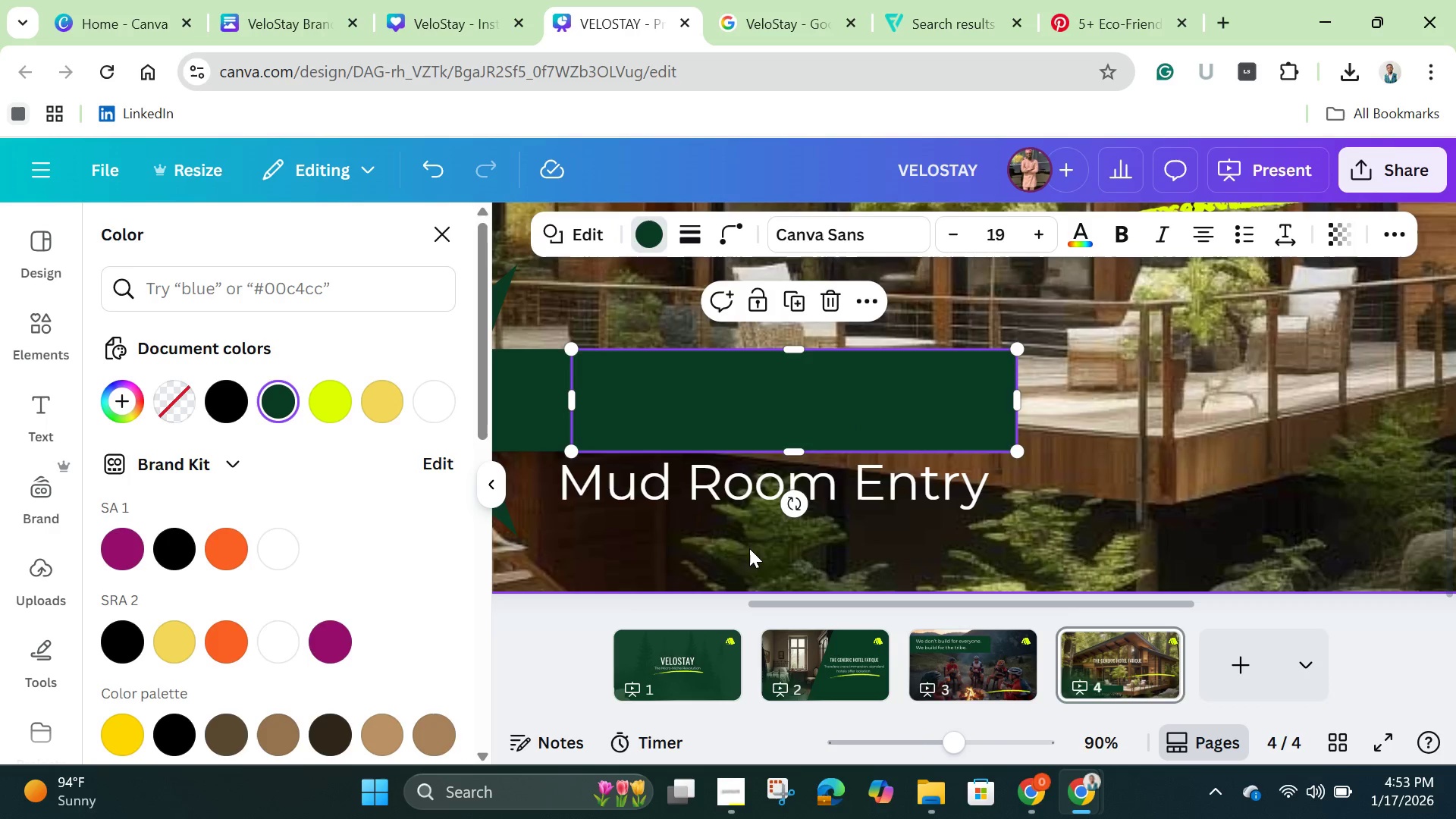 
left_click([740, 538])
 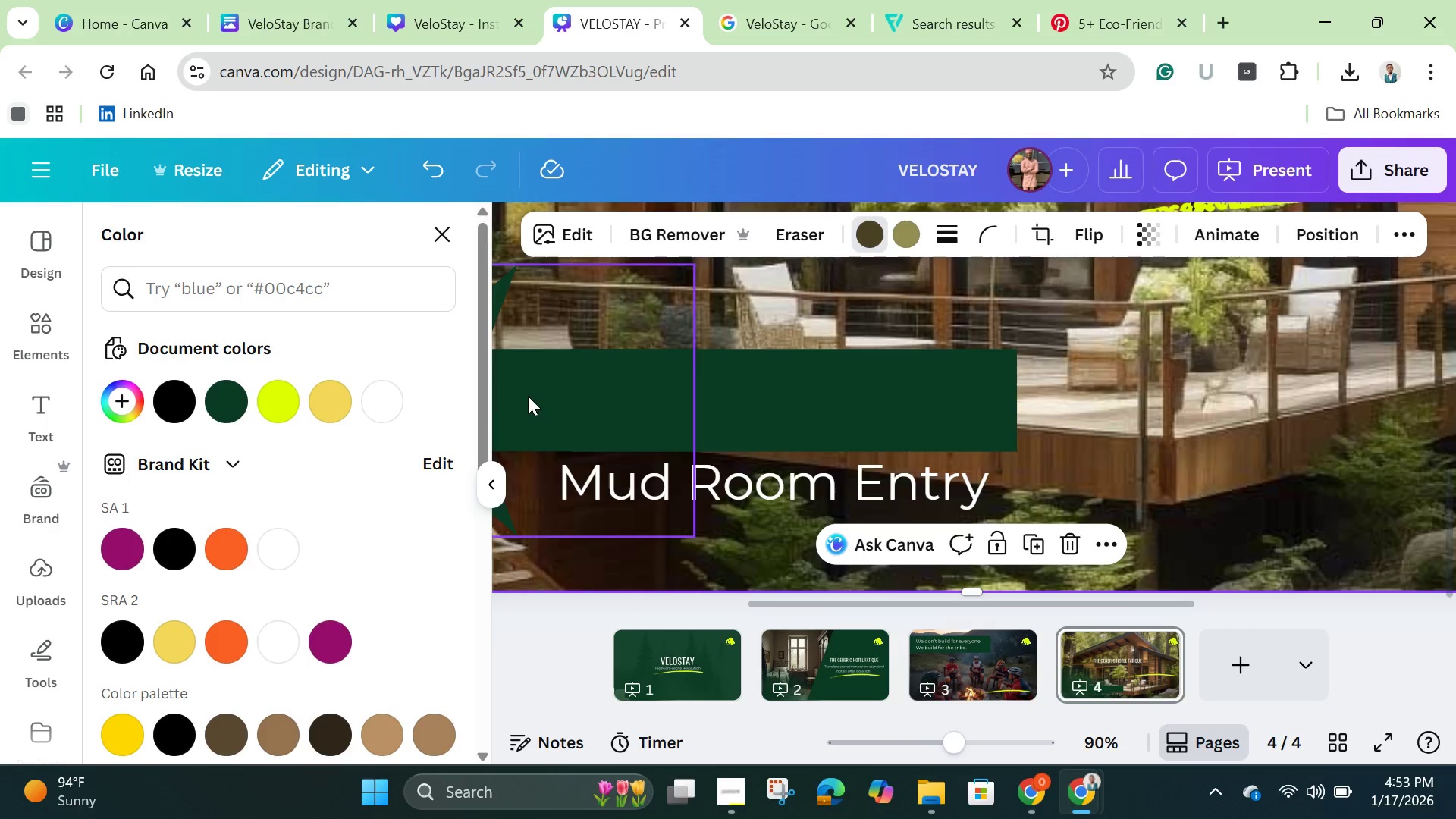 
left_click([525, 394])
 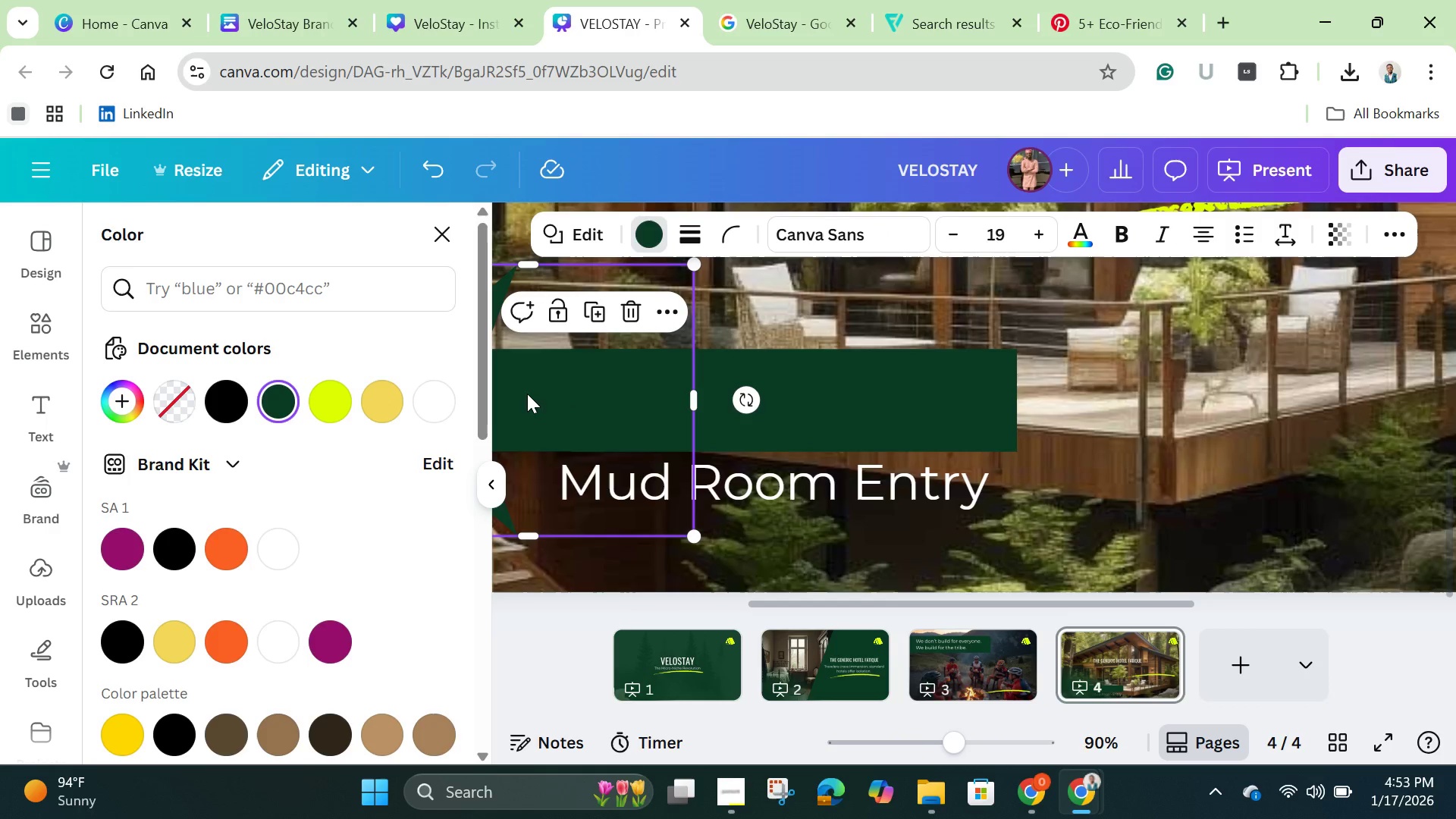 
hold_key(key=ShiftLeft, duration=1.23)
left_click([828, 387])
 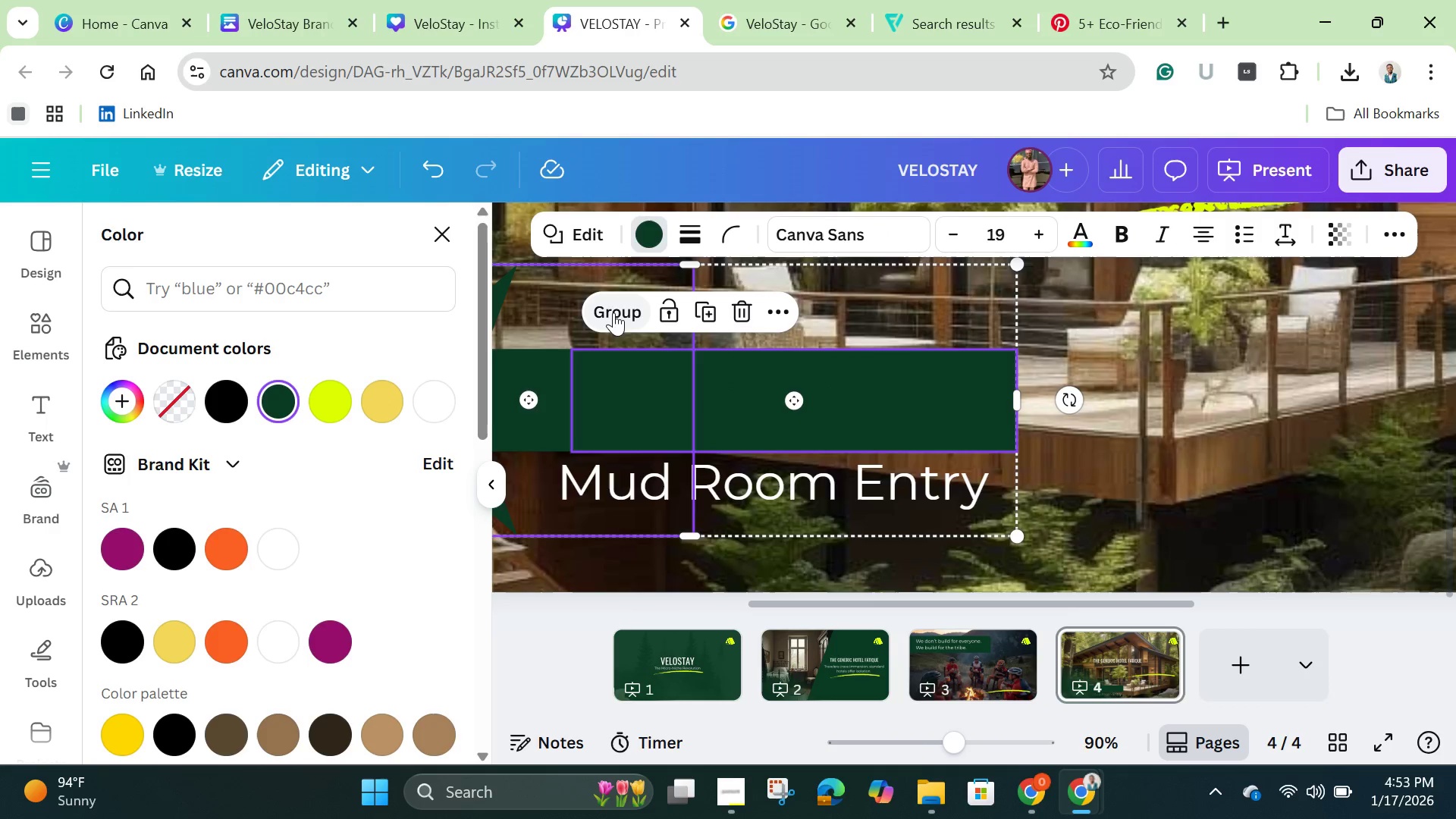 
left_click([617, 306])
 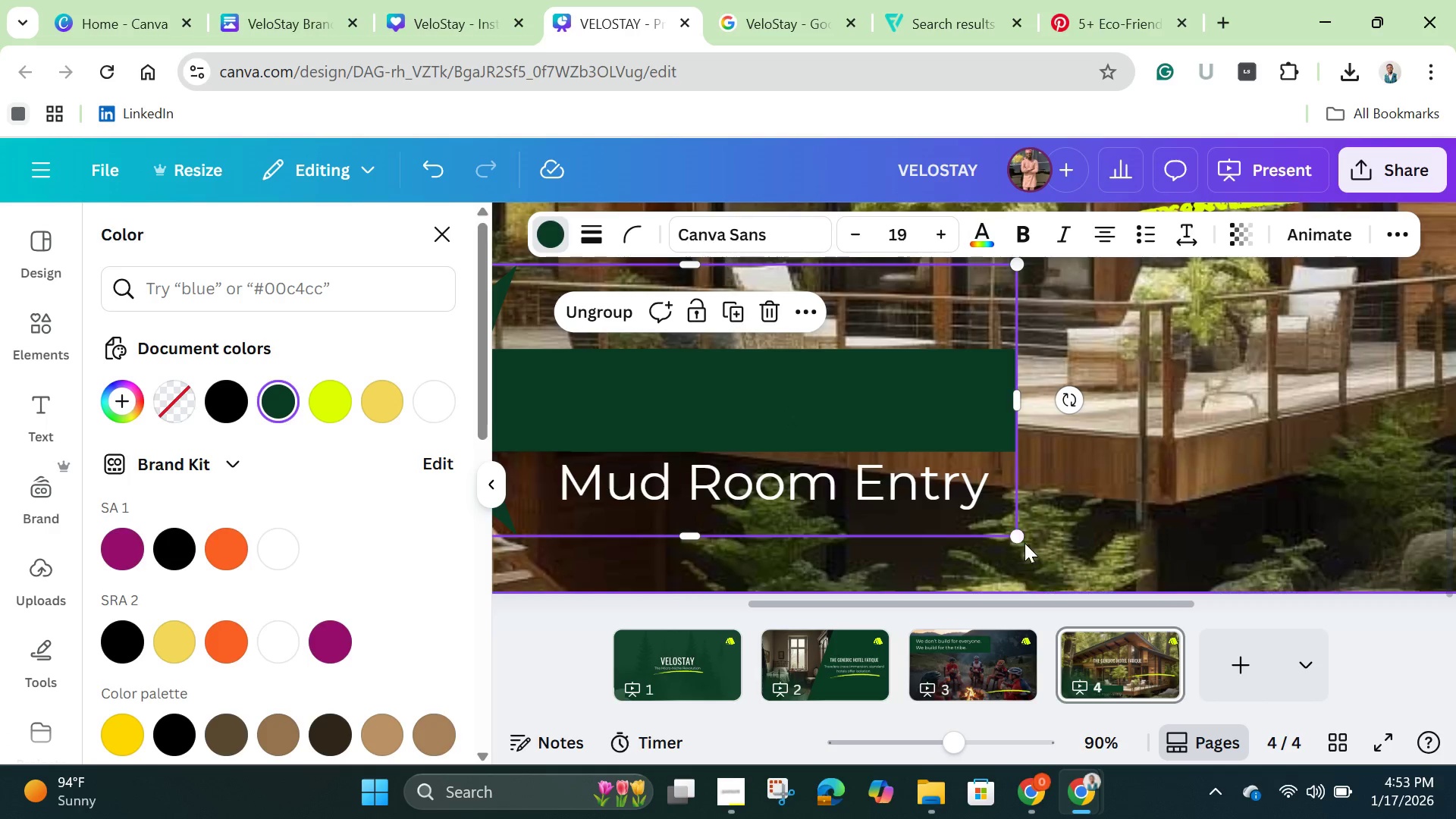 
left_click_drag(start_coordinate=[1019, 539], to_coordinate=[758, 466])
 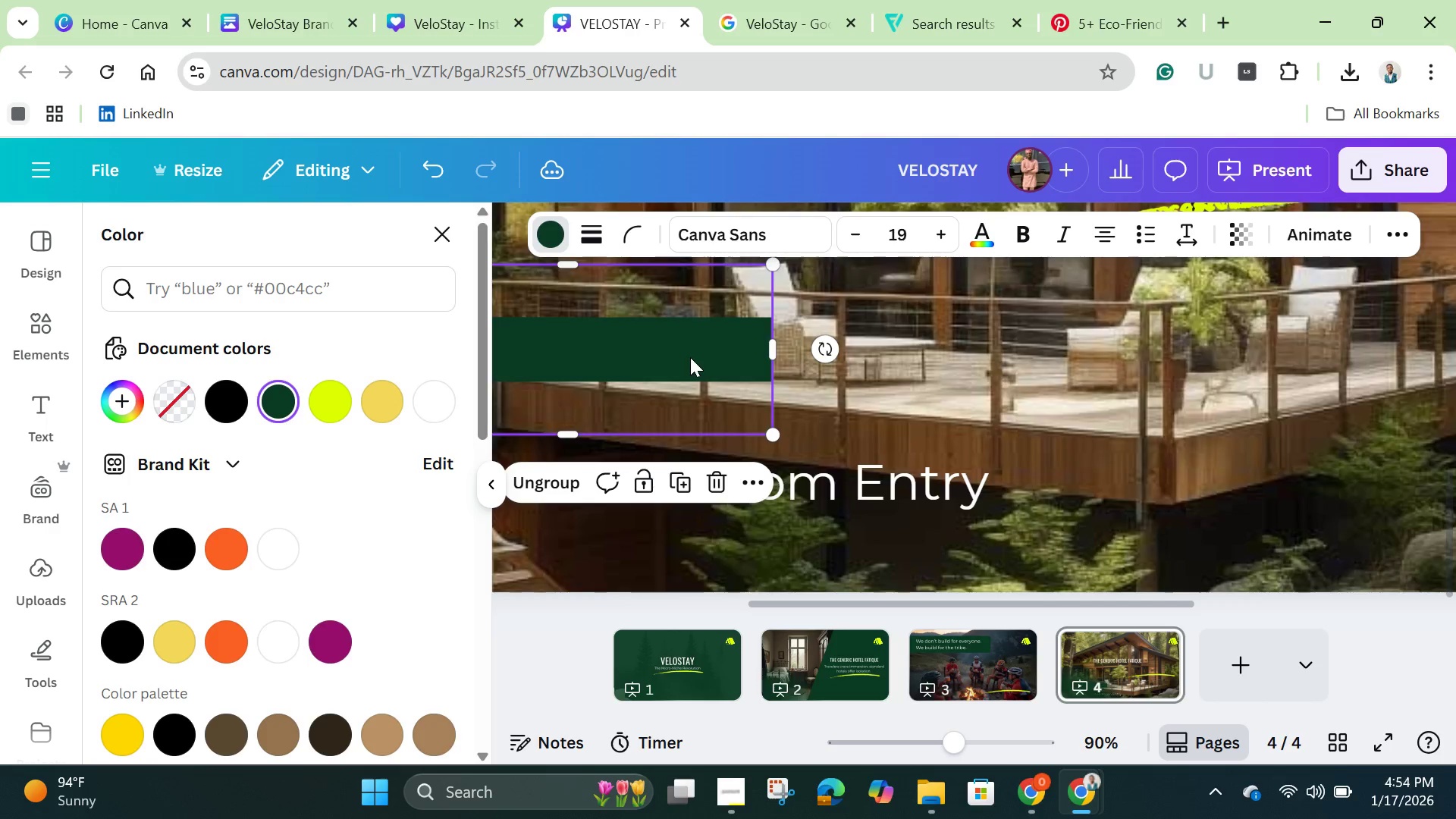 
left_click_drag(start_coordinate=[690, 357], to_coordinate=[894, 424])
 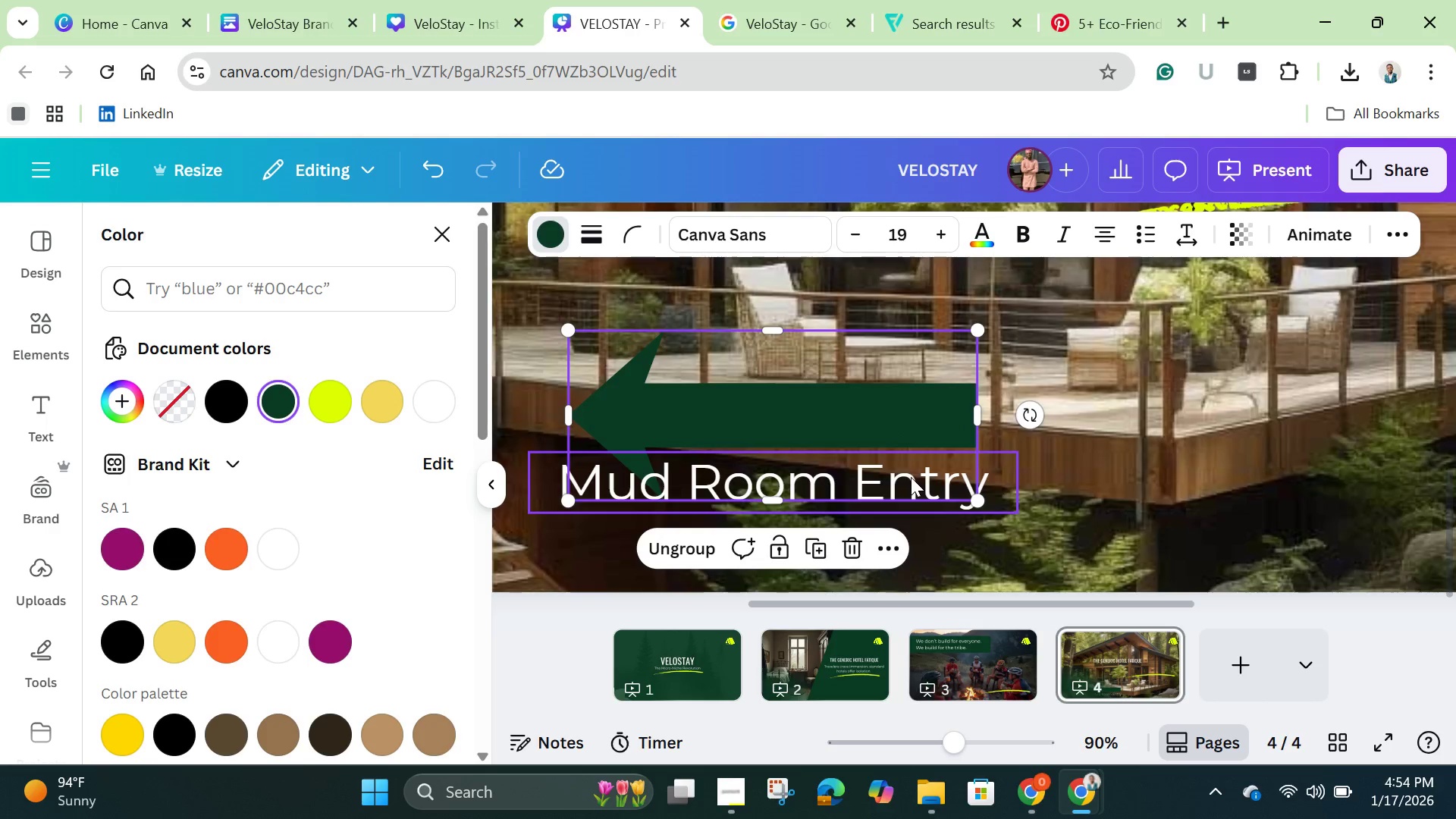 
left_click([911, 477])
 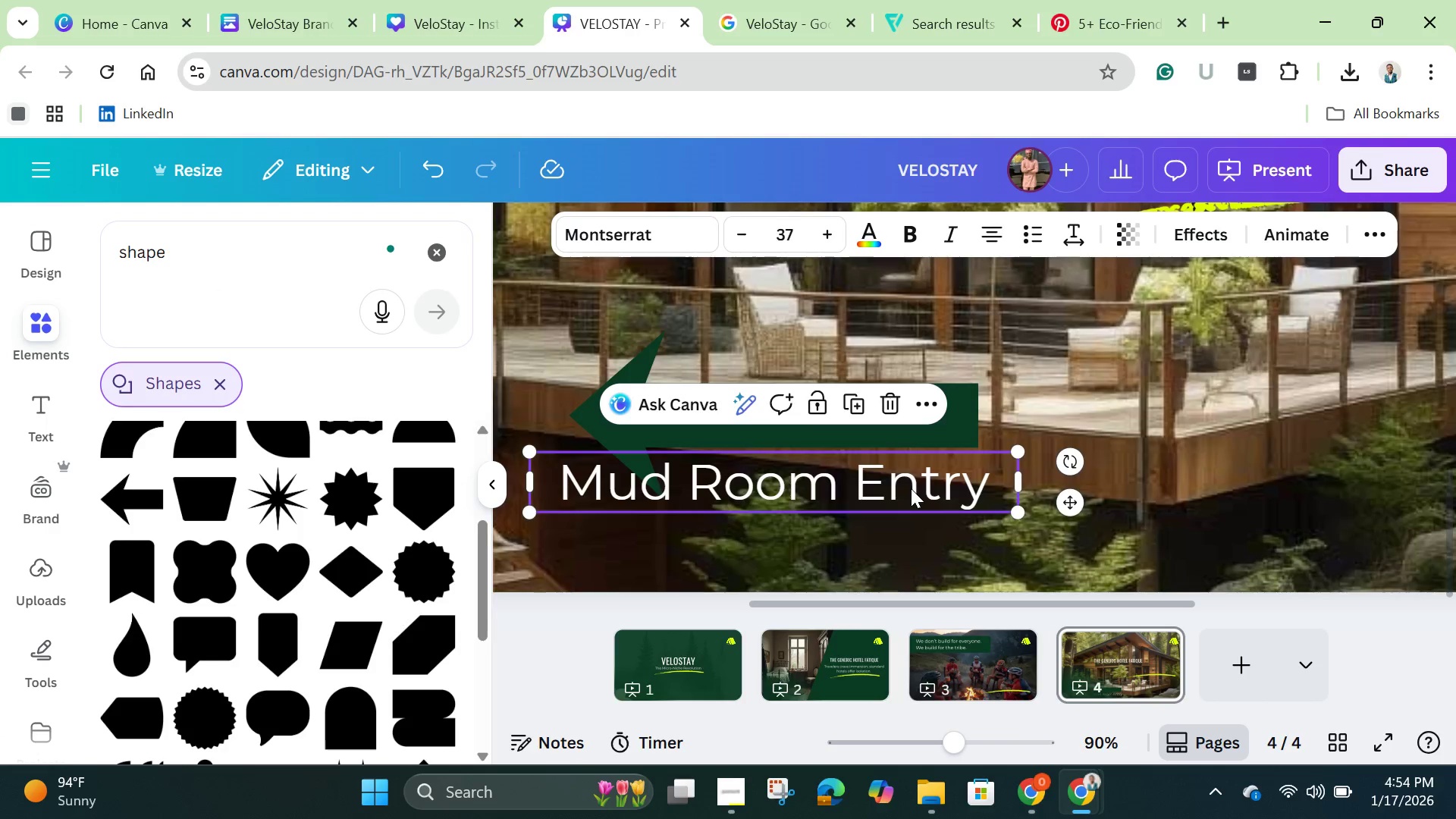 
left_click_drag(start_coordinate=[911, 488], to_coordinate=[956, 422])
 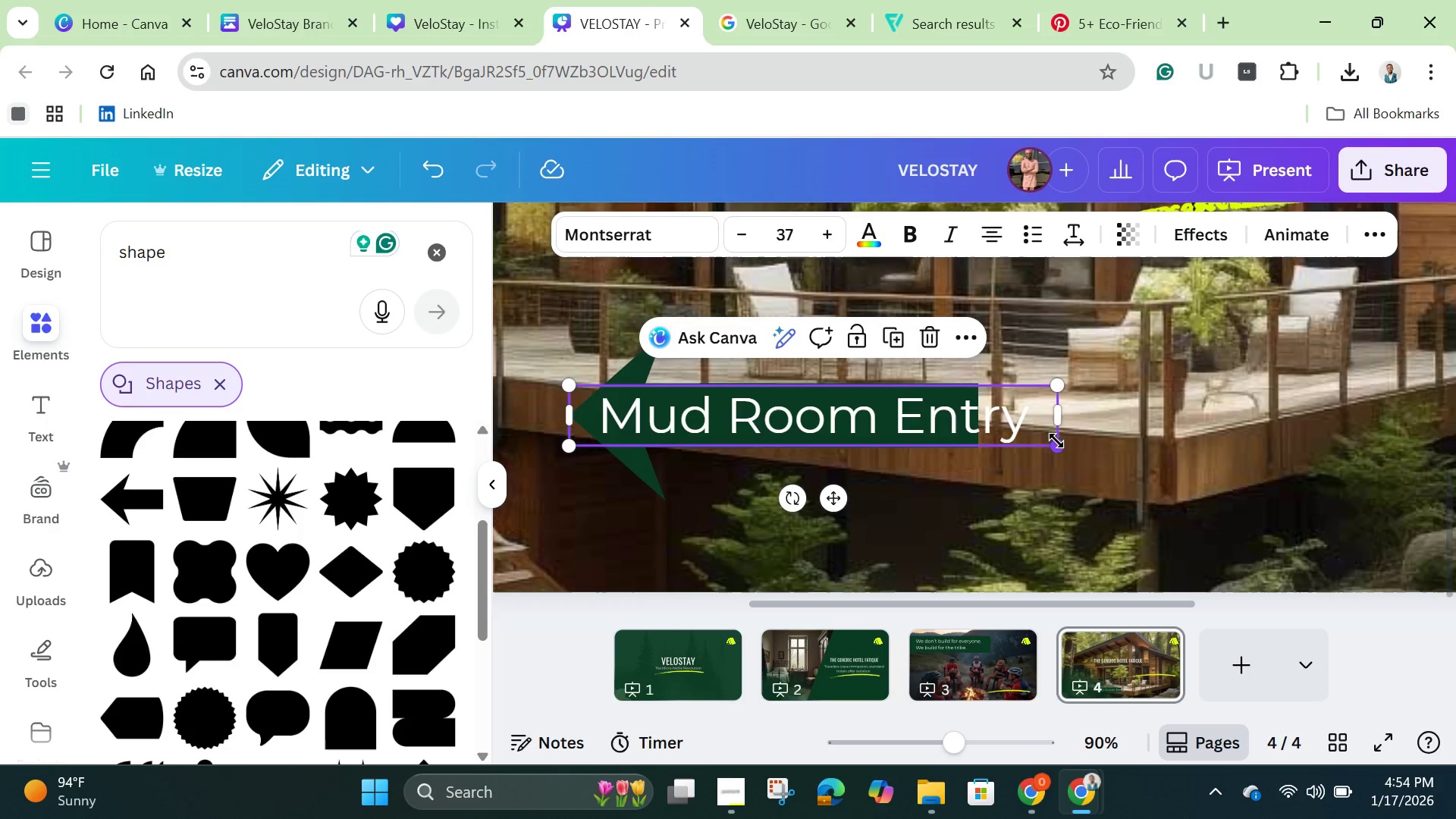 
left_click_drag(start_coordinate=[1056, 441], to_coordinate=[865, 415])
 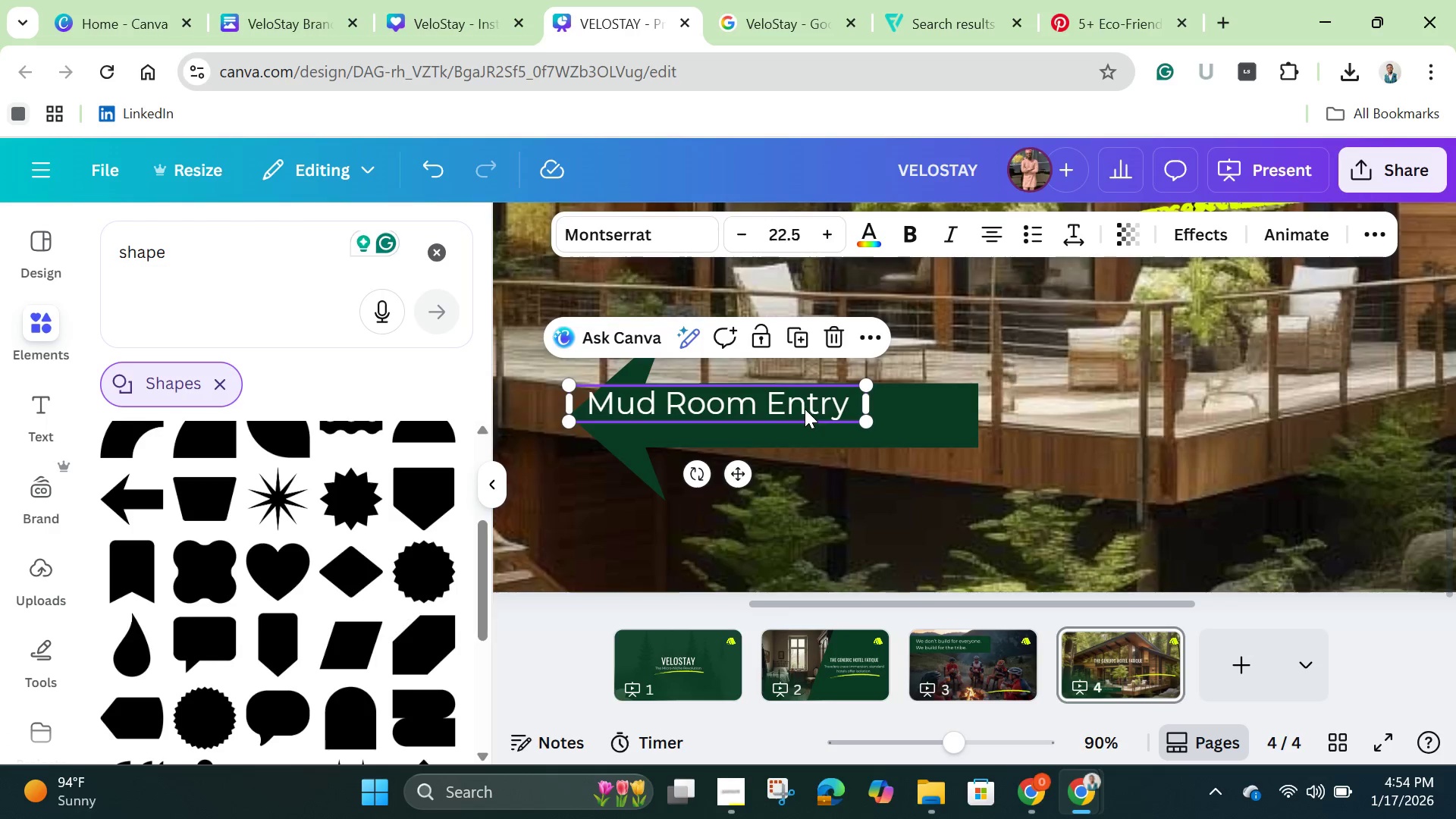 
left_click_drag(start_coordinate=[805, 409], to_coordinate=[896, 421])
 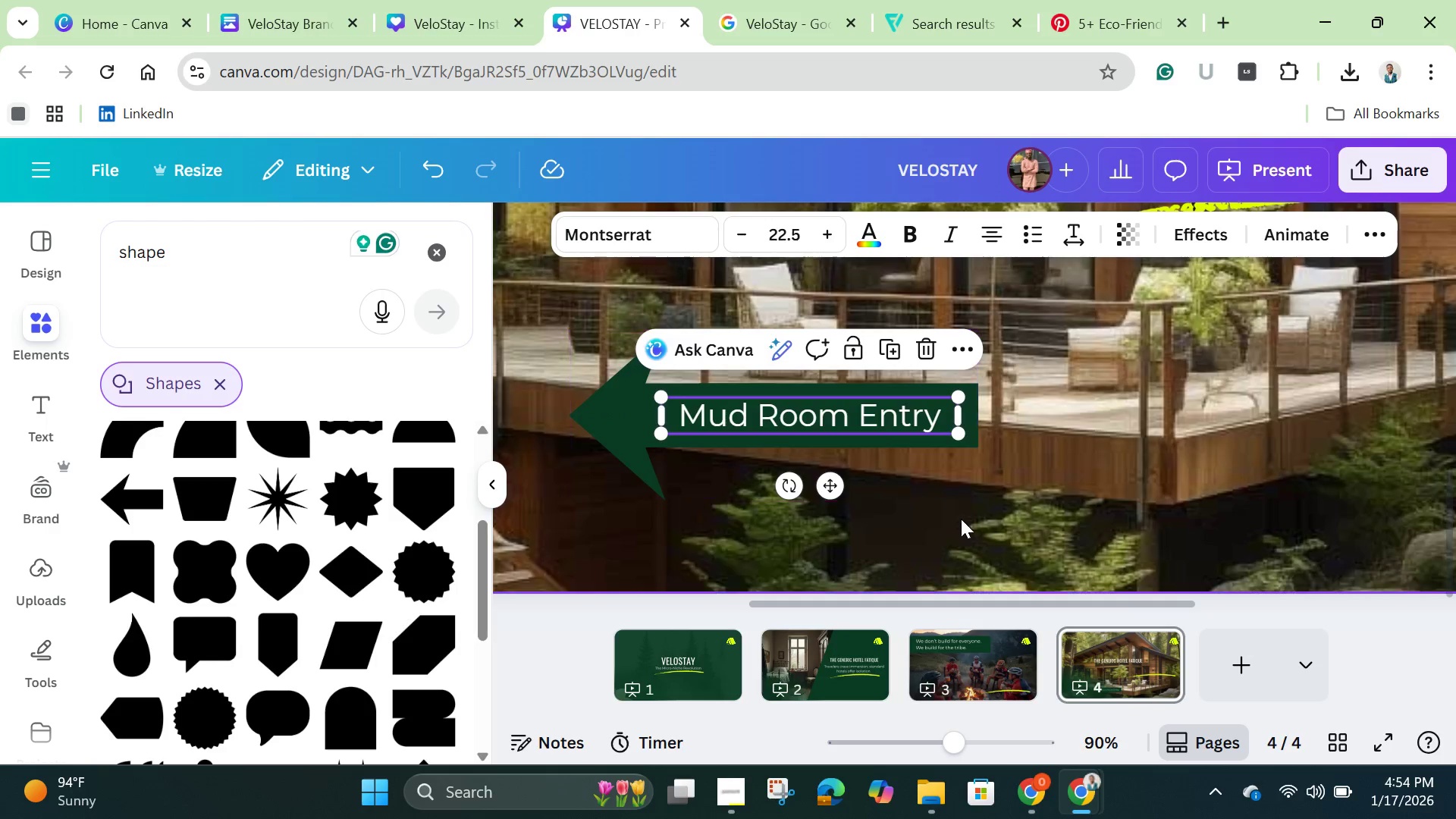 
left_click([995, 523])
 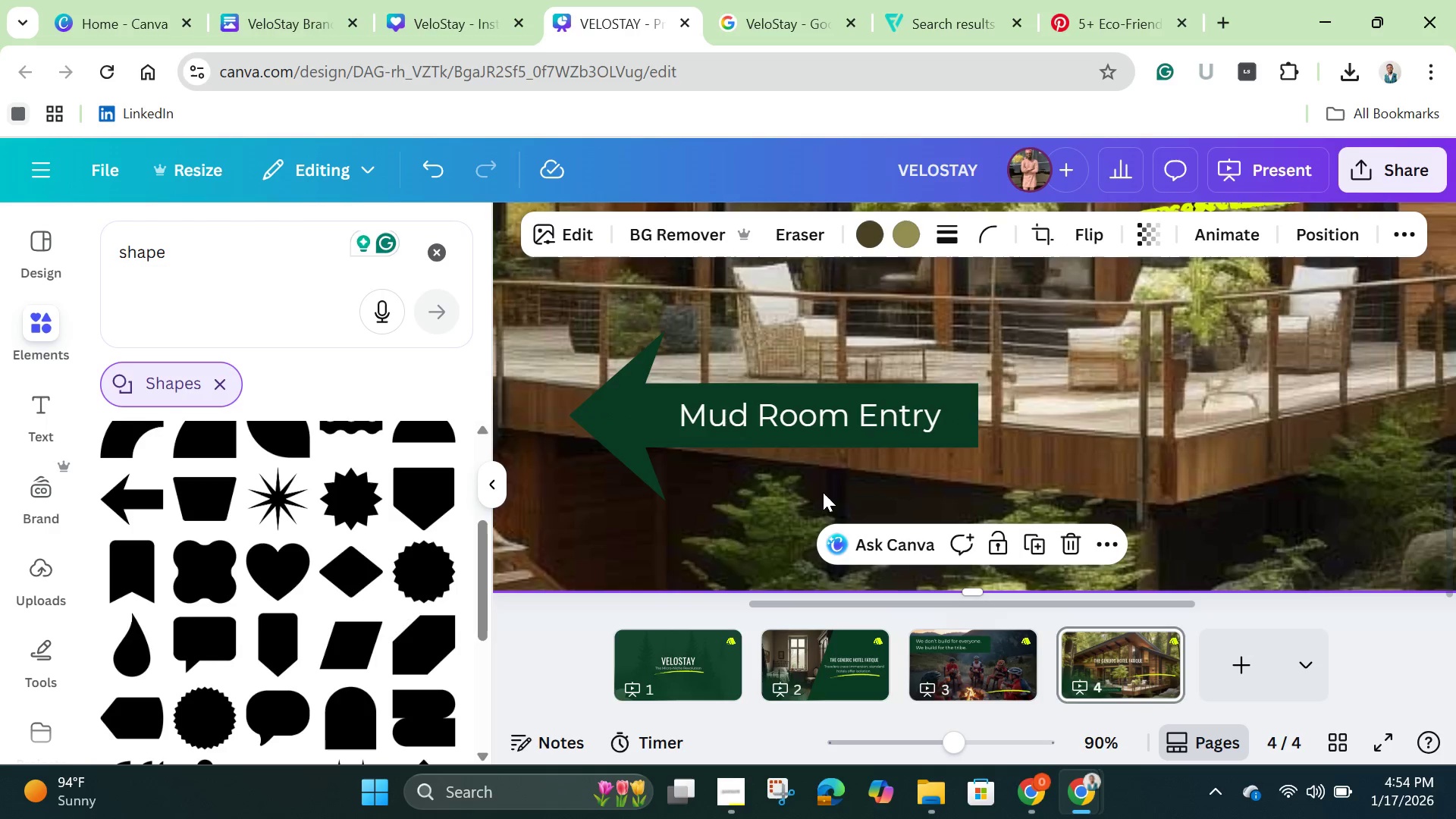 
hold_key(key=ShiftLeft, duration=1.5)
left_click([619, 431])
 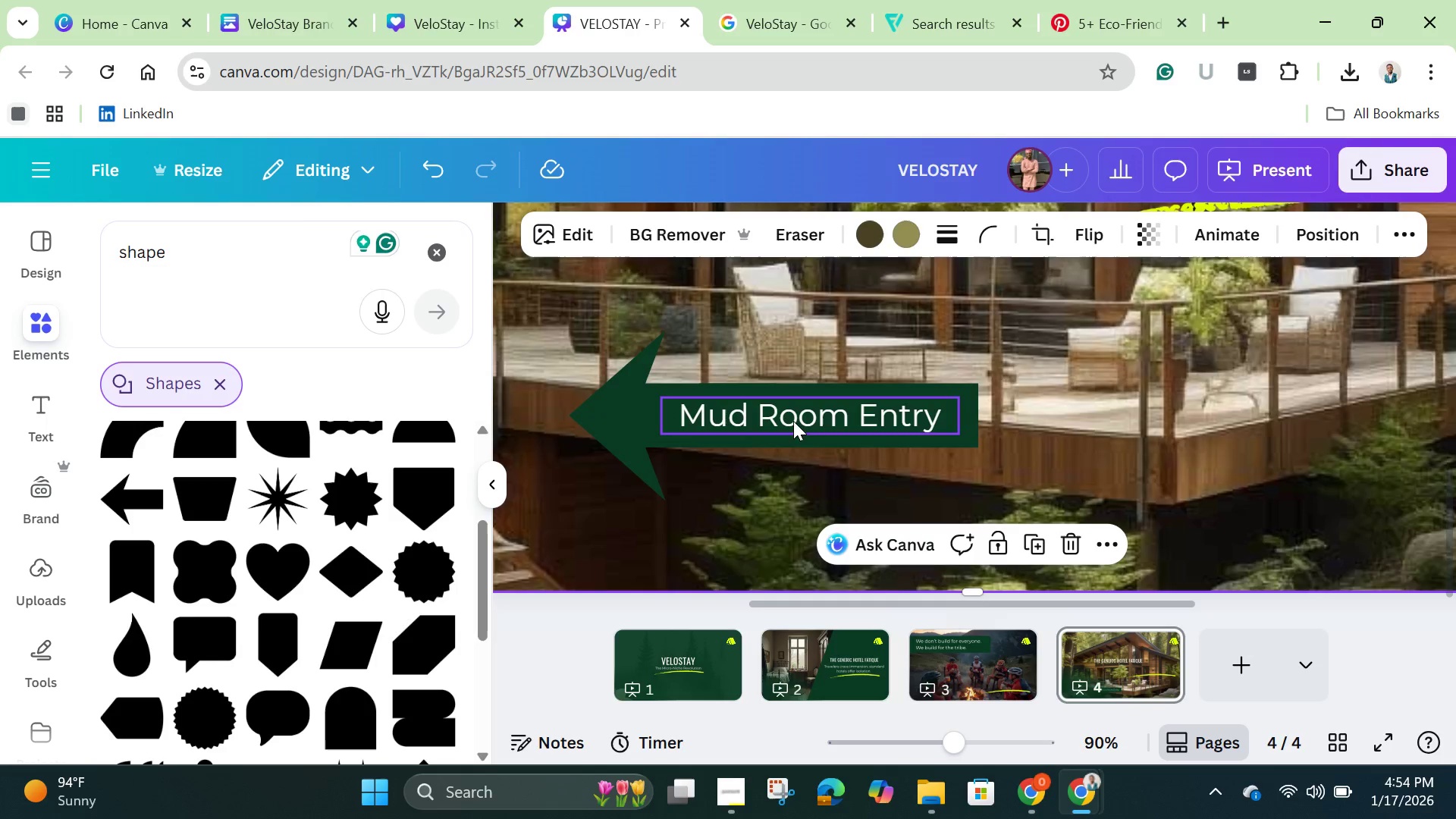 
hold_key(key=ShiftLeft, duration=0.33)
 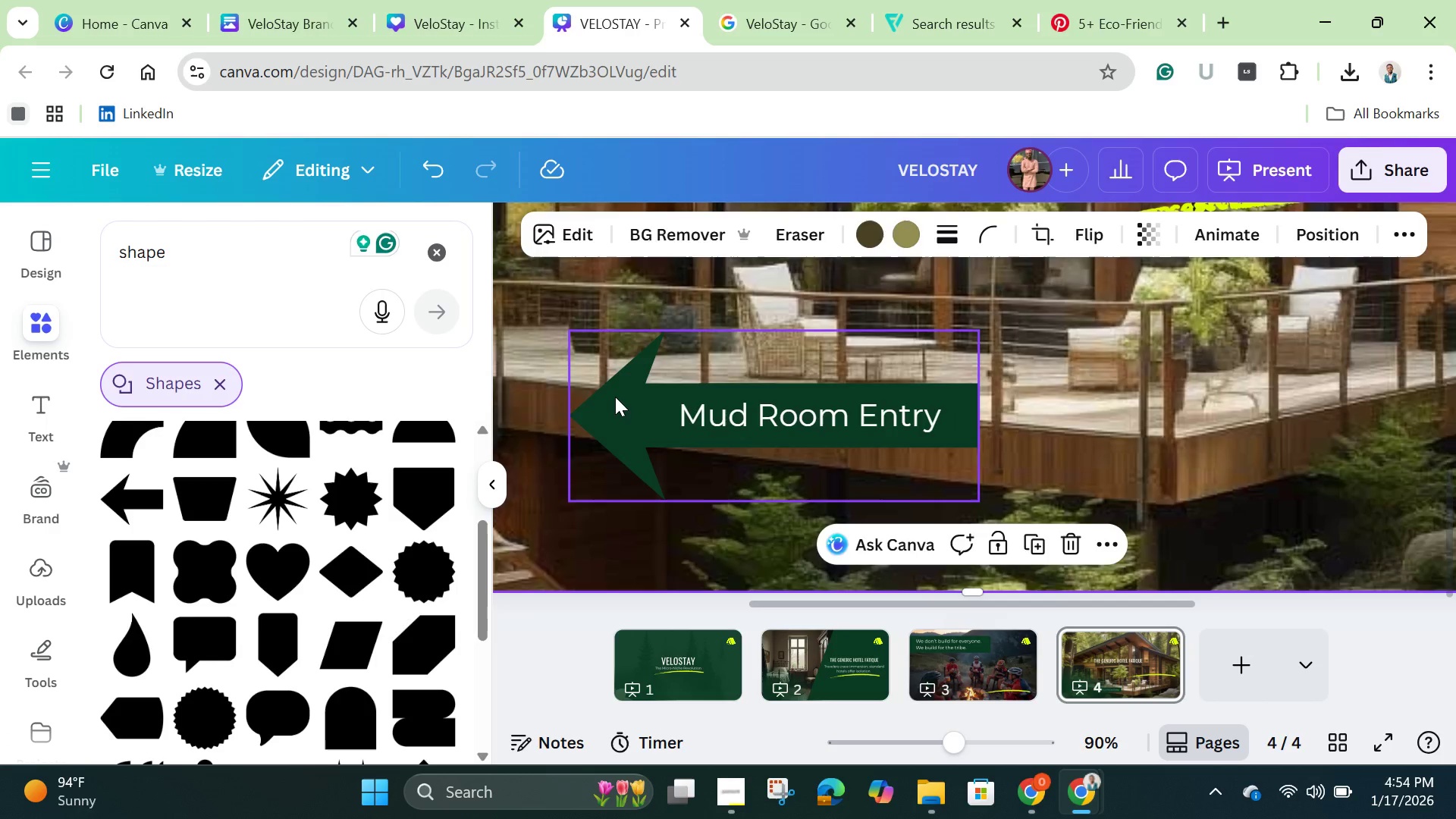 
left_click([615, 397])
 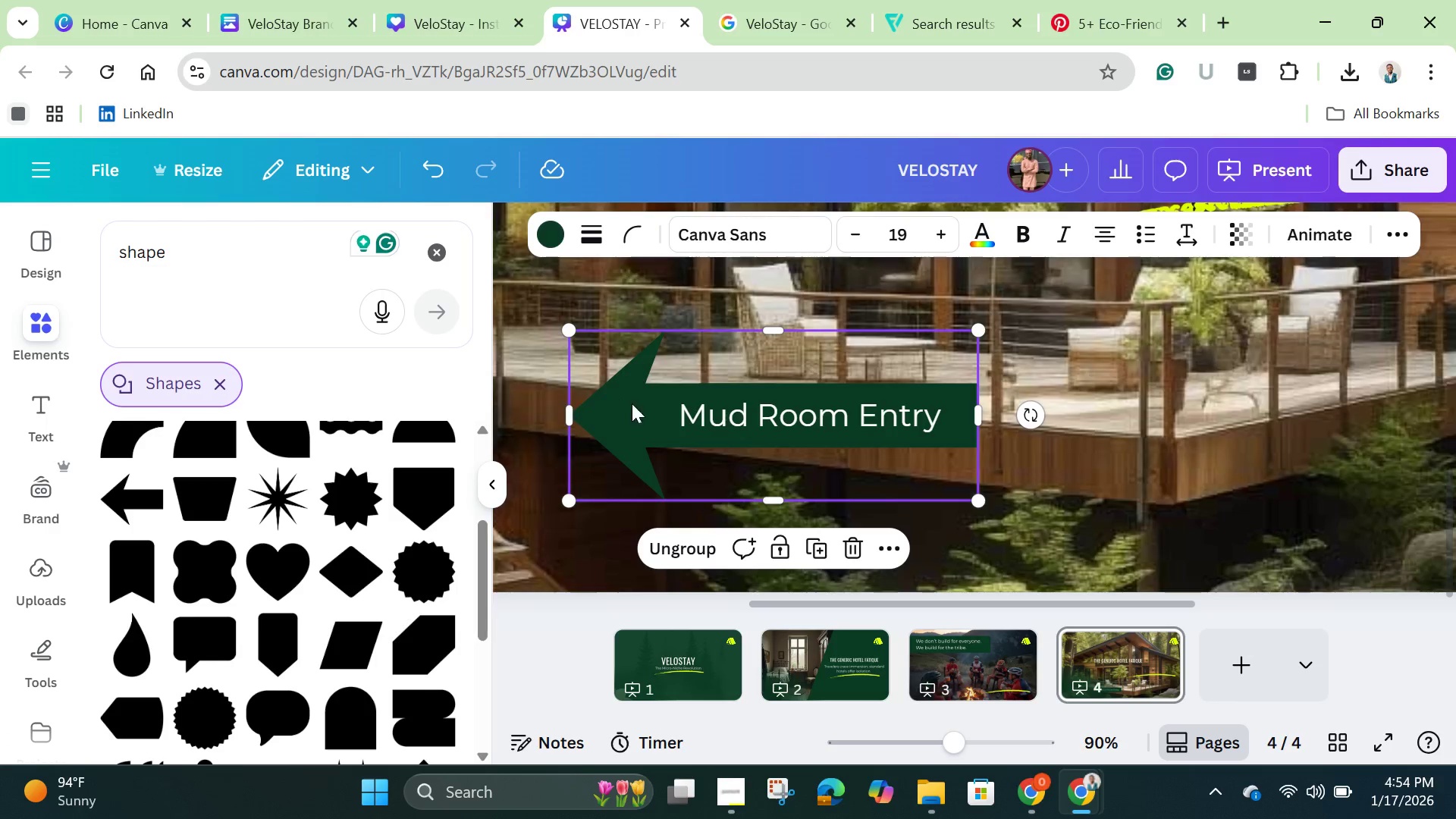 
hold_key(key=ShiftLeft, duration=1.28)
left_click([795, 418])
 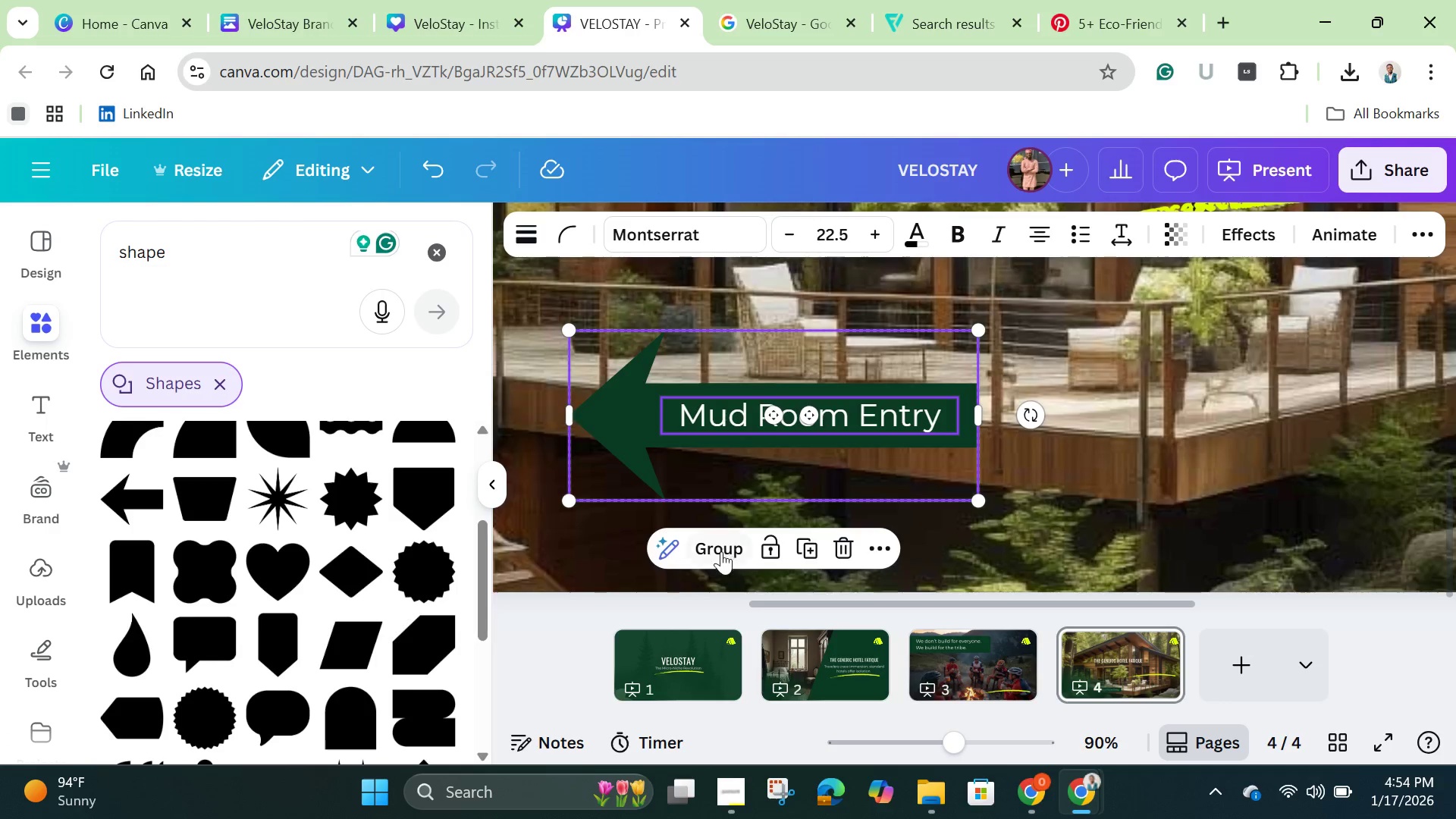 
left_click([720, 556])
 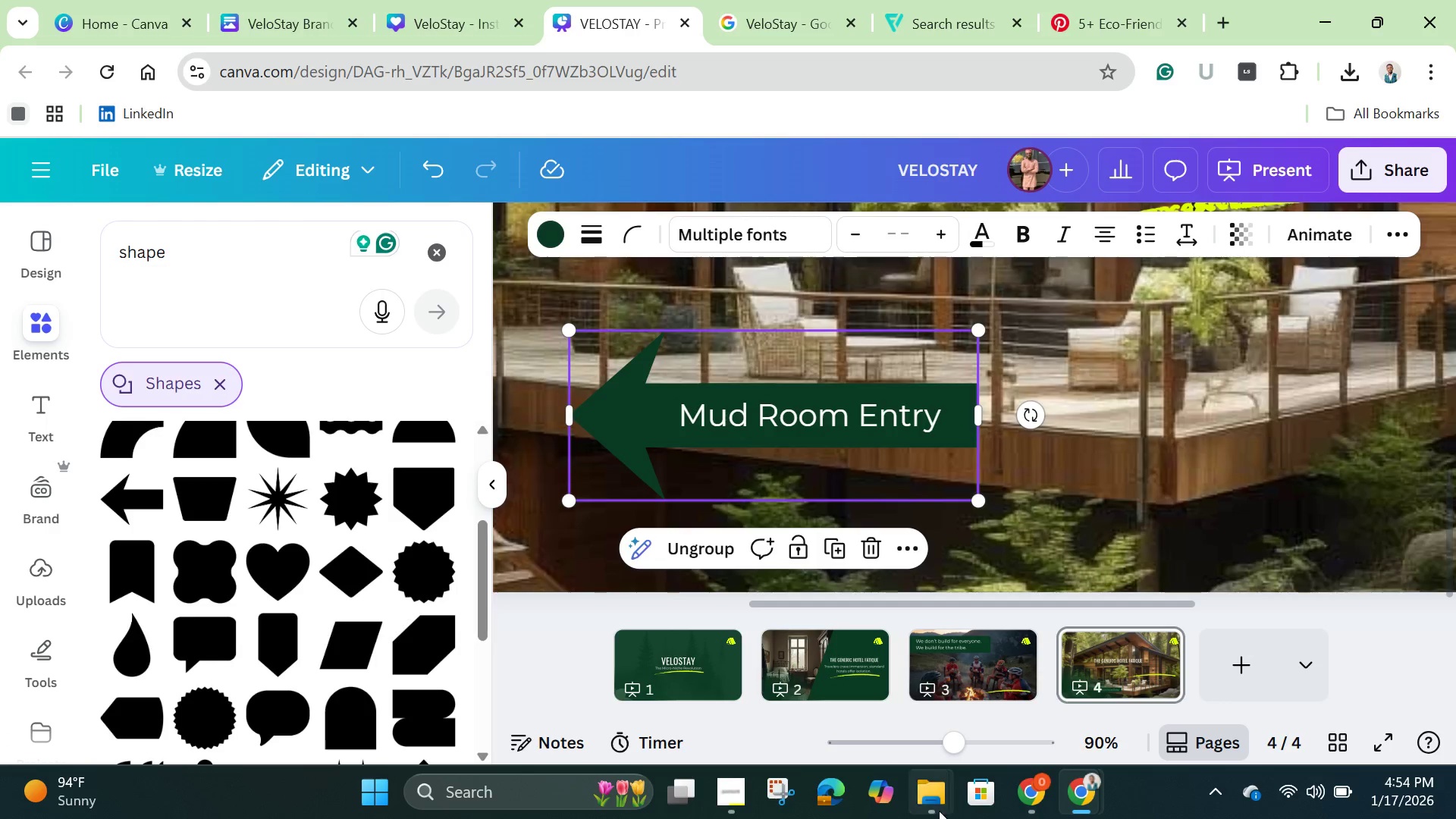 
left_click_drag(start_coordinate=[956, 738], to_coordinate=[904, 738])
 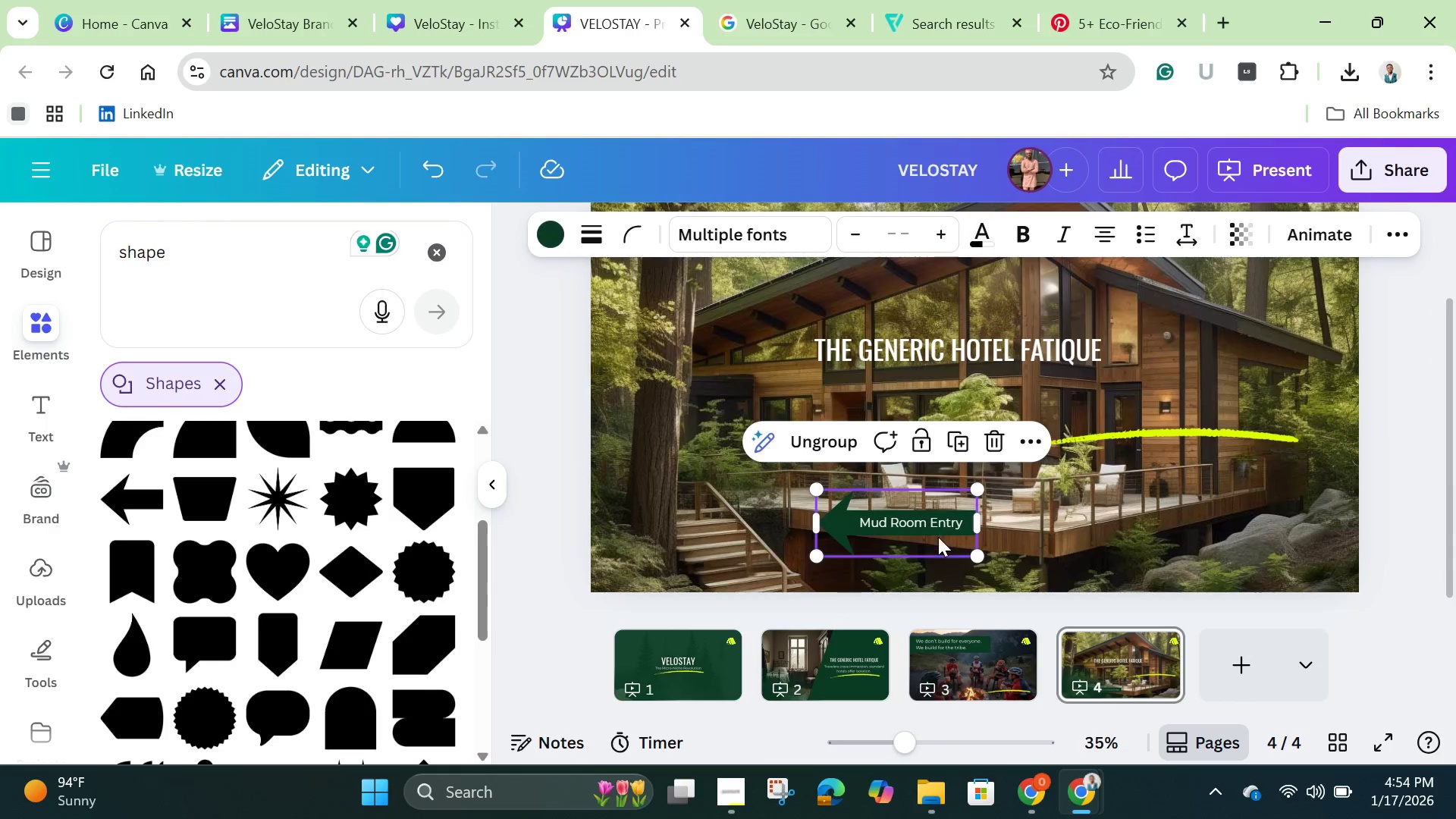 
left_click_drag(start_coordinate=[937, 534], to_coordinate=[890, 531])
 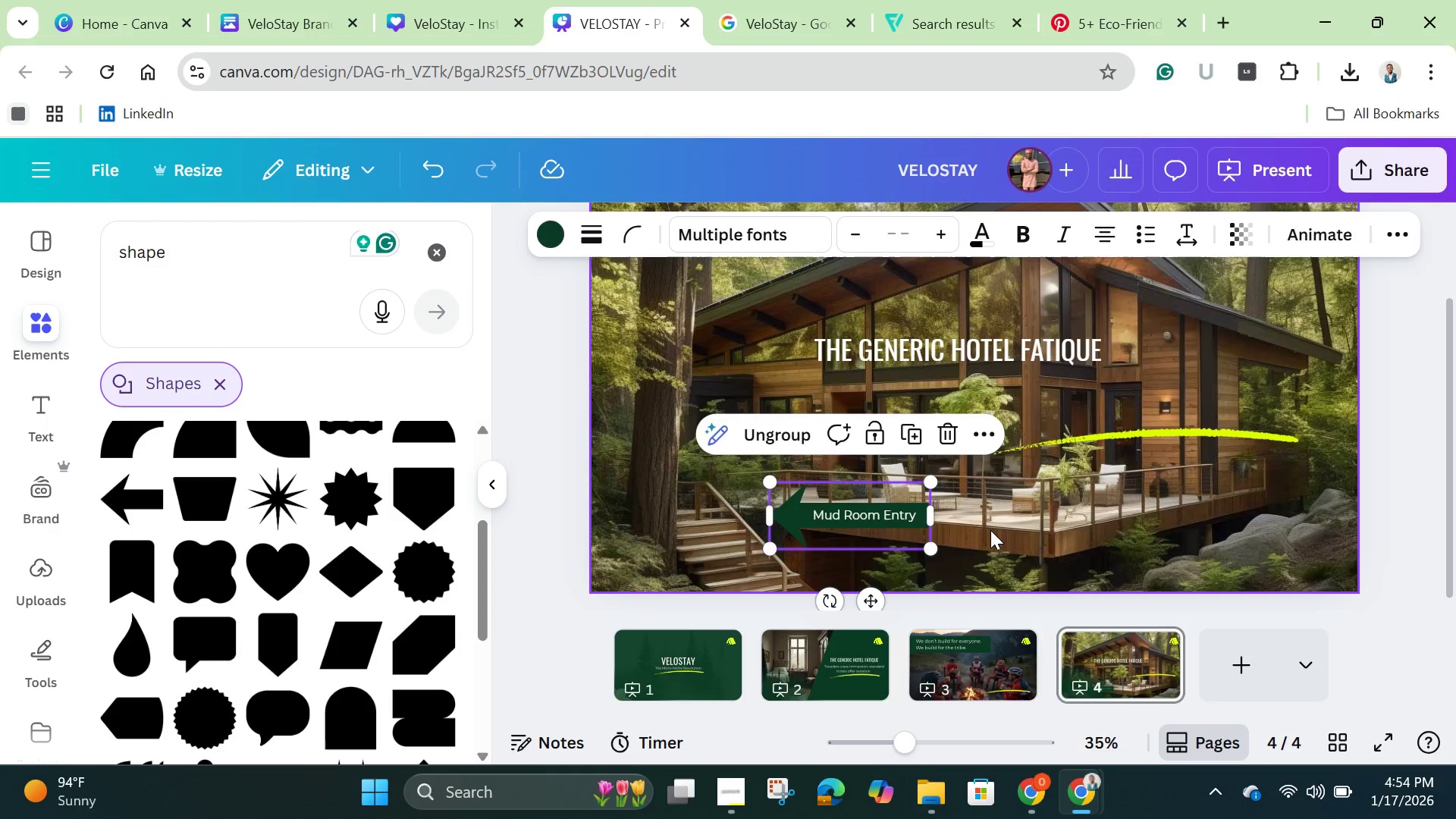 
left_click([992, 530])
 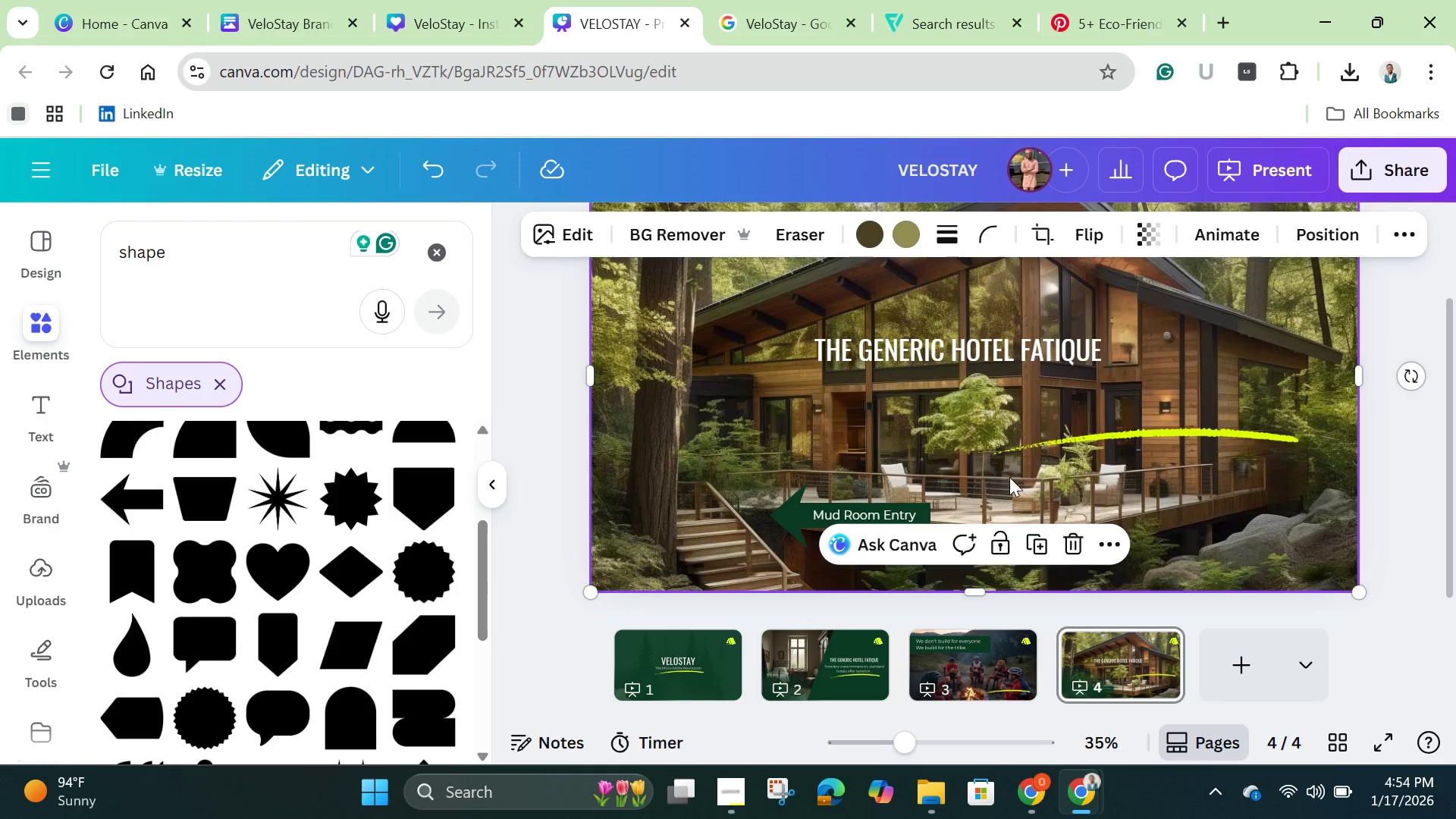 
left_click([1006, 471])
 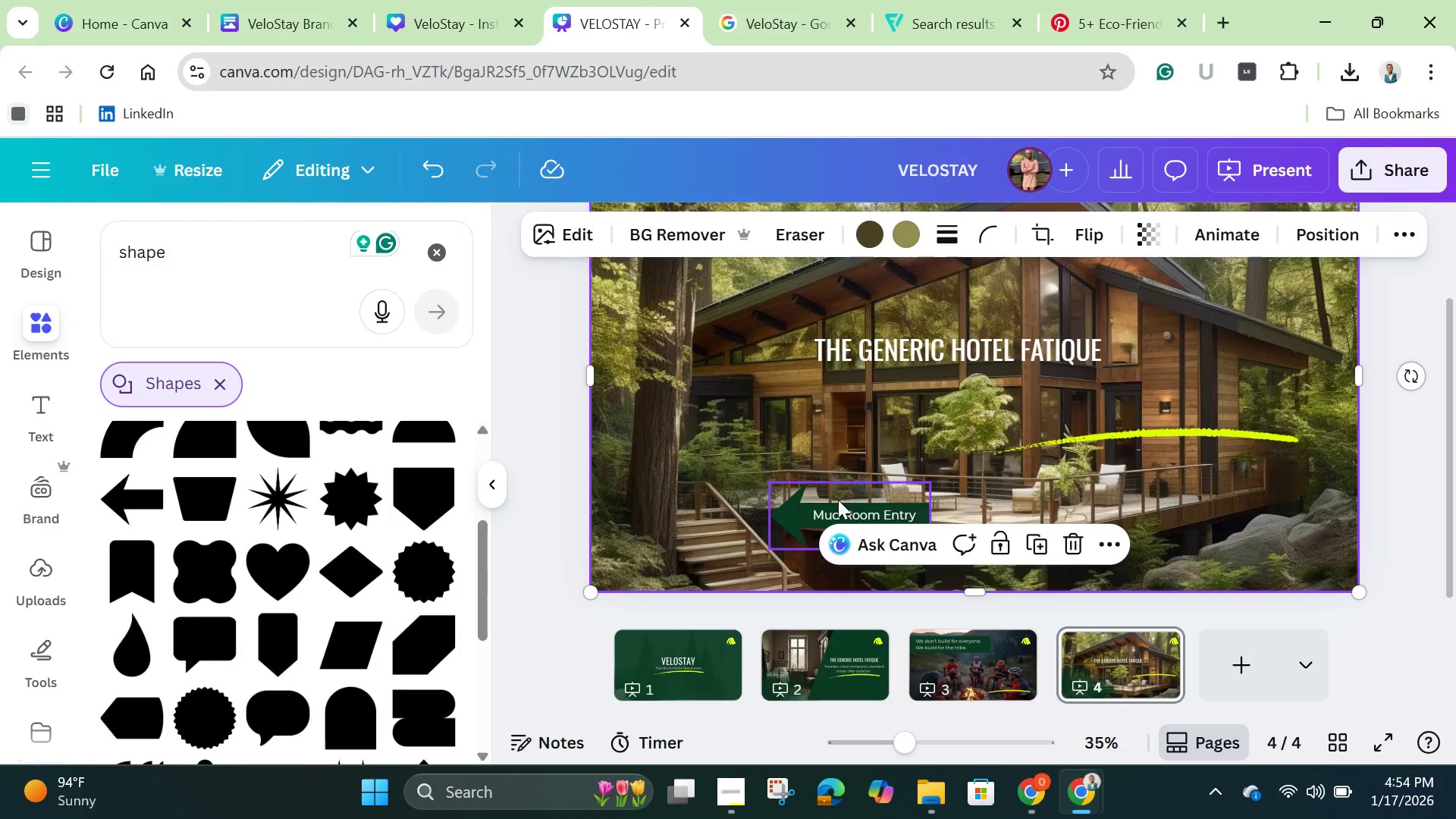 
left_click([838, 500])
 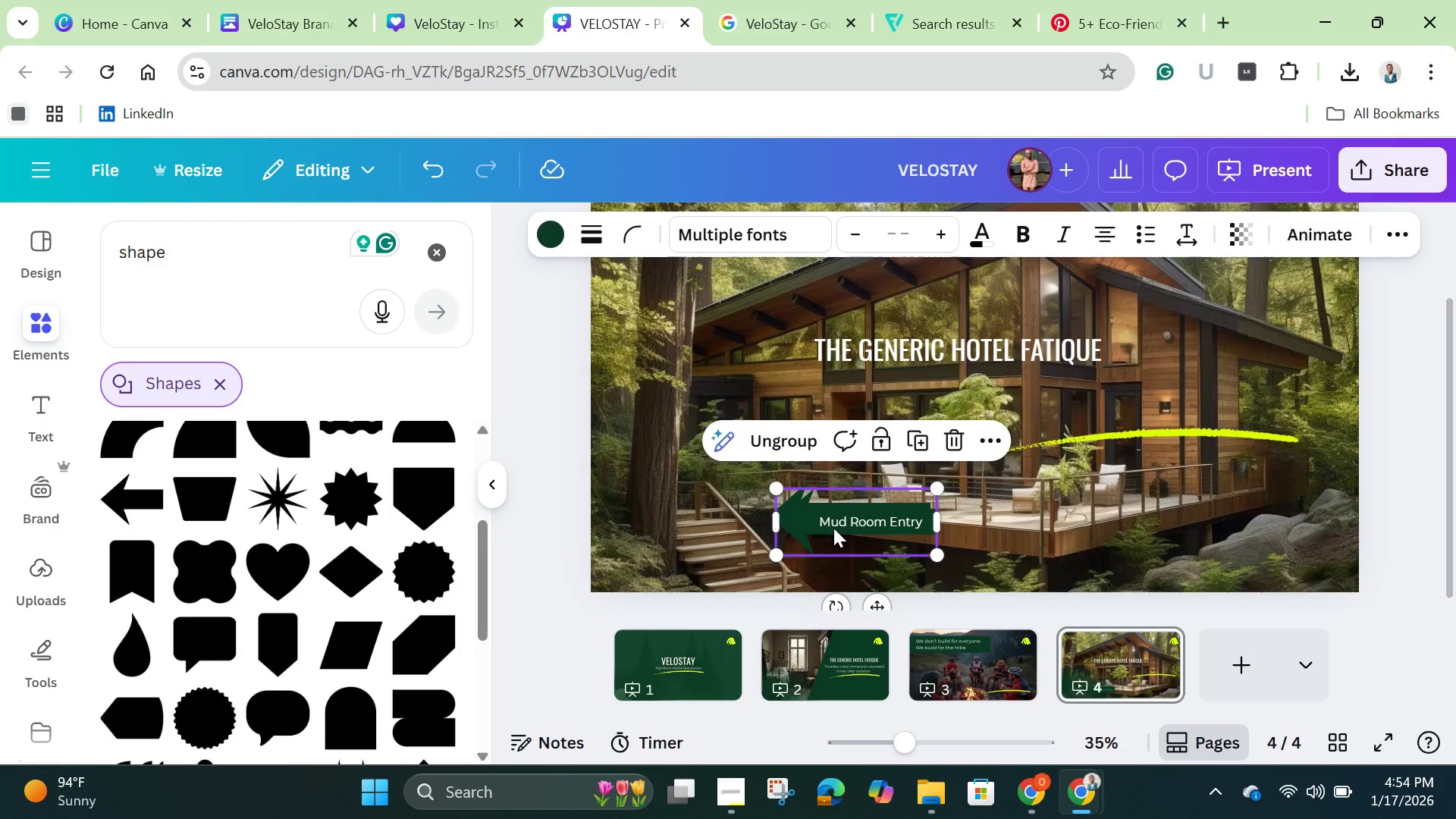 
left_click_drag(start_coordinate=[838, 532], to_coordinate=[1116, 485])
 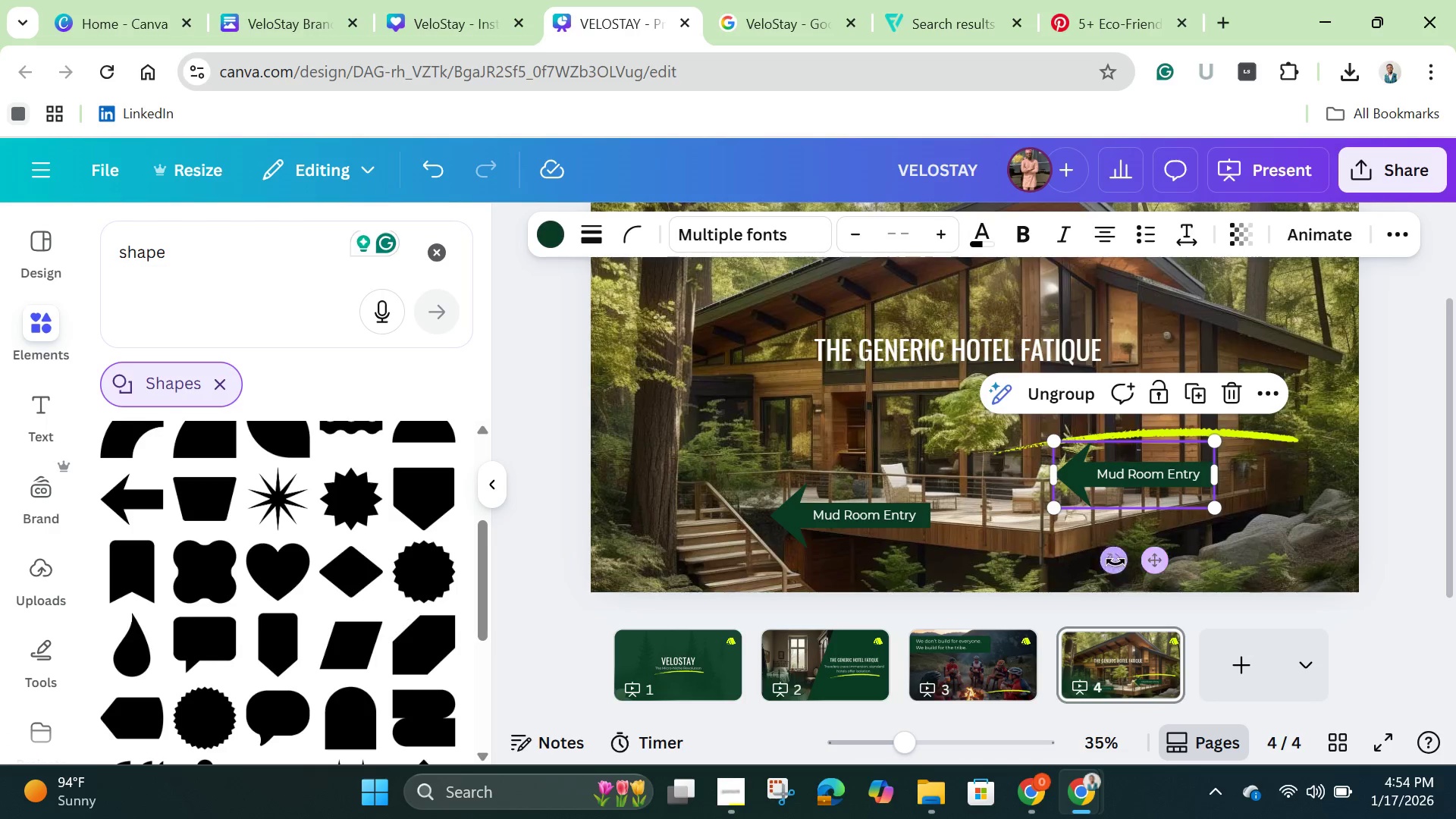 
left_click_drag(start_coordinate=[1116, 562], to_coordinate=[1134, 500])
 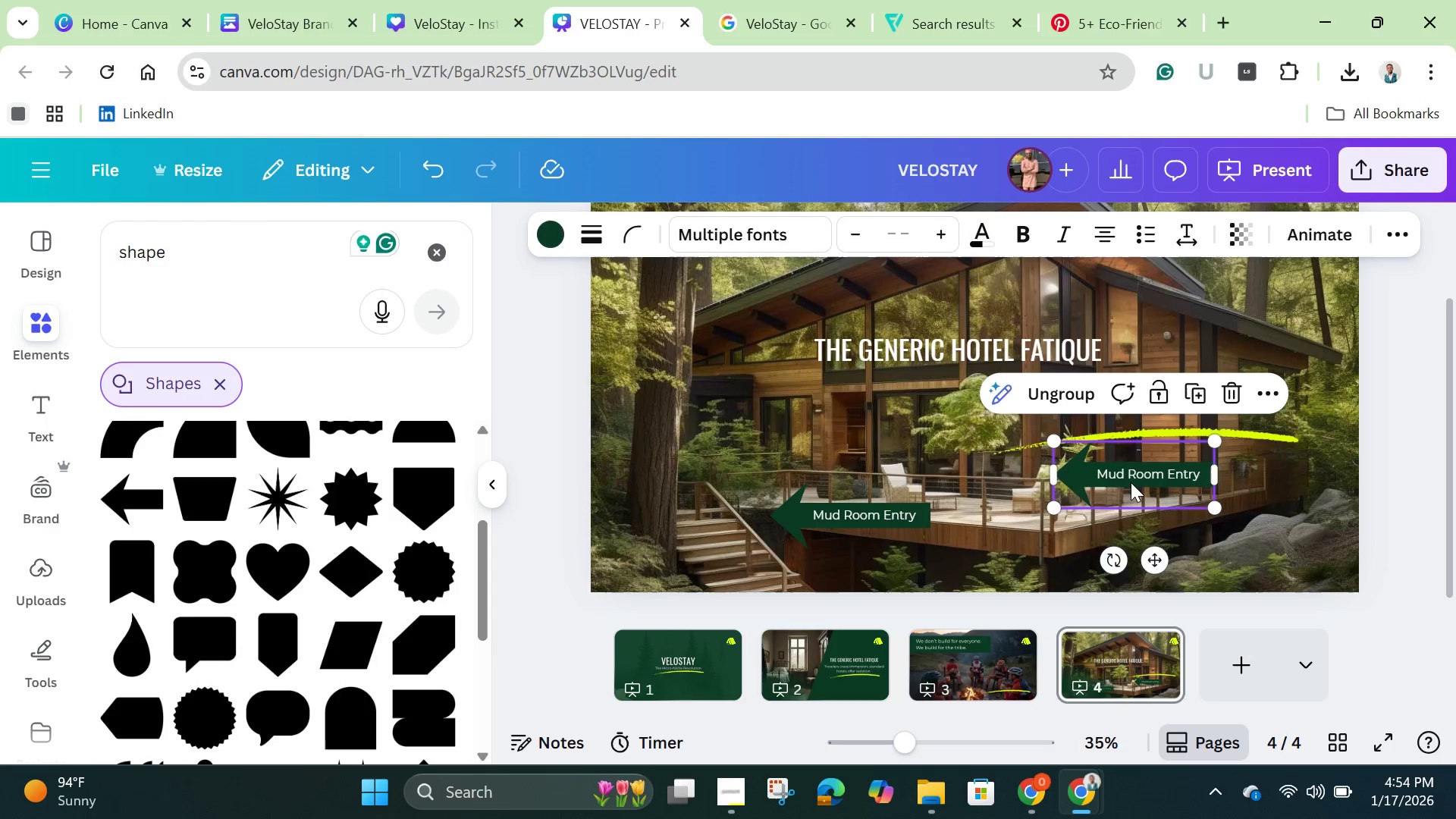 
left_click_drag(start_coordinate=[1131, 482], to_coordinate=[1187, 429])
 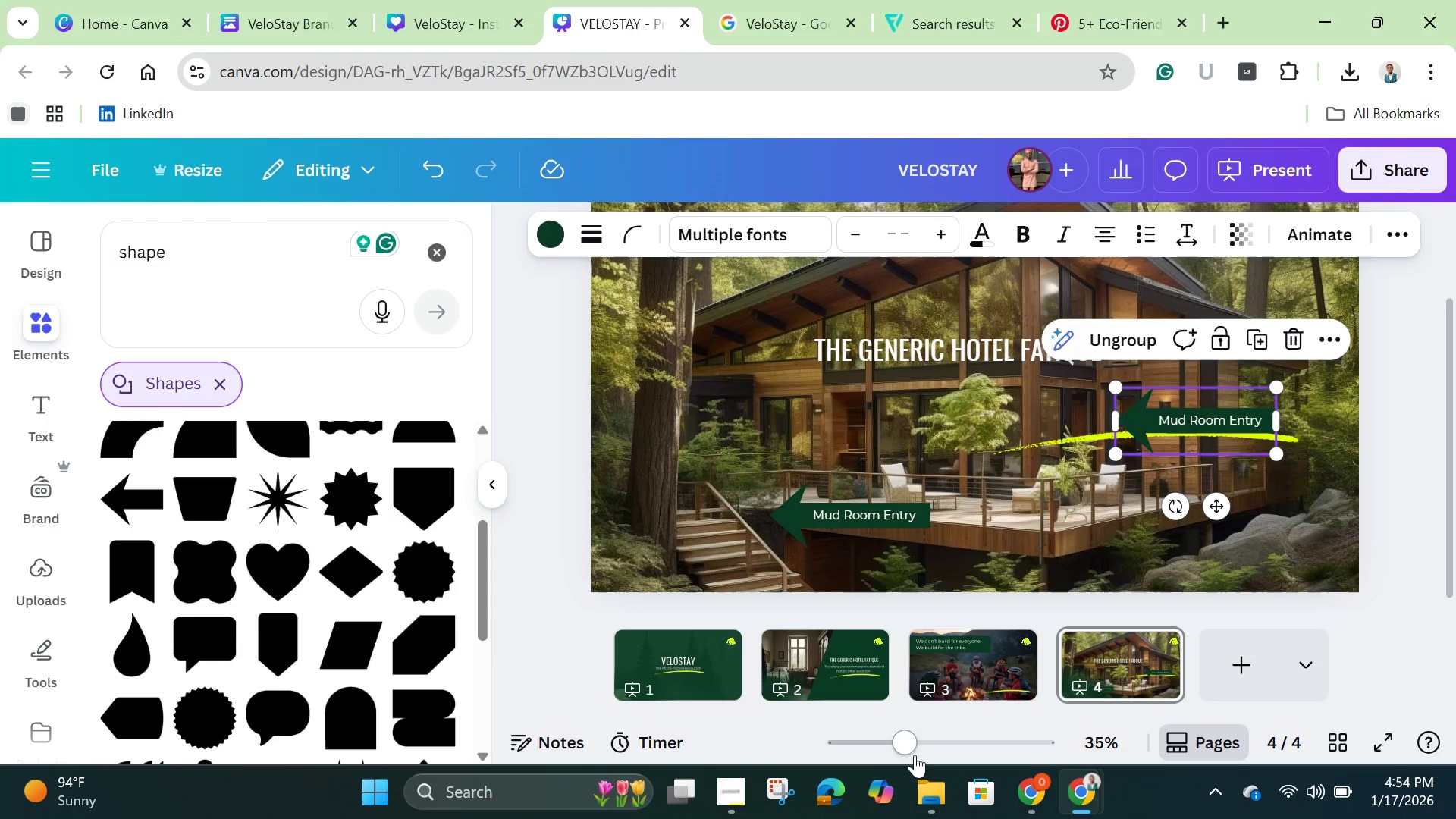 
left_click_drag(start_coordinate=[902, 739], to_coordinate=[938, 761])
 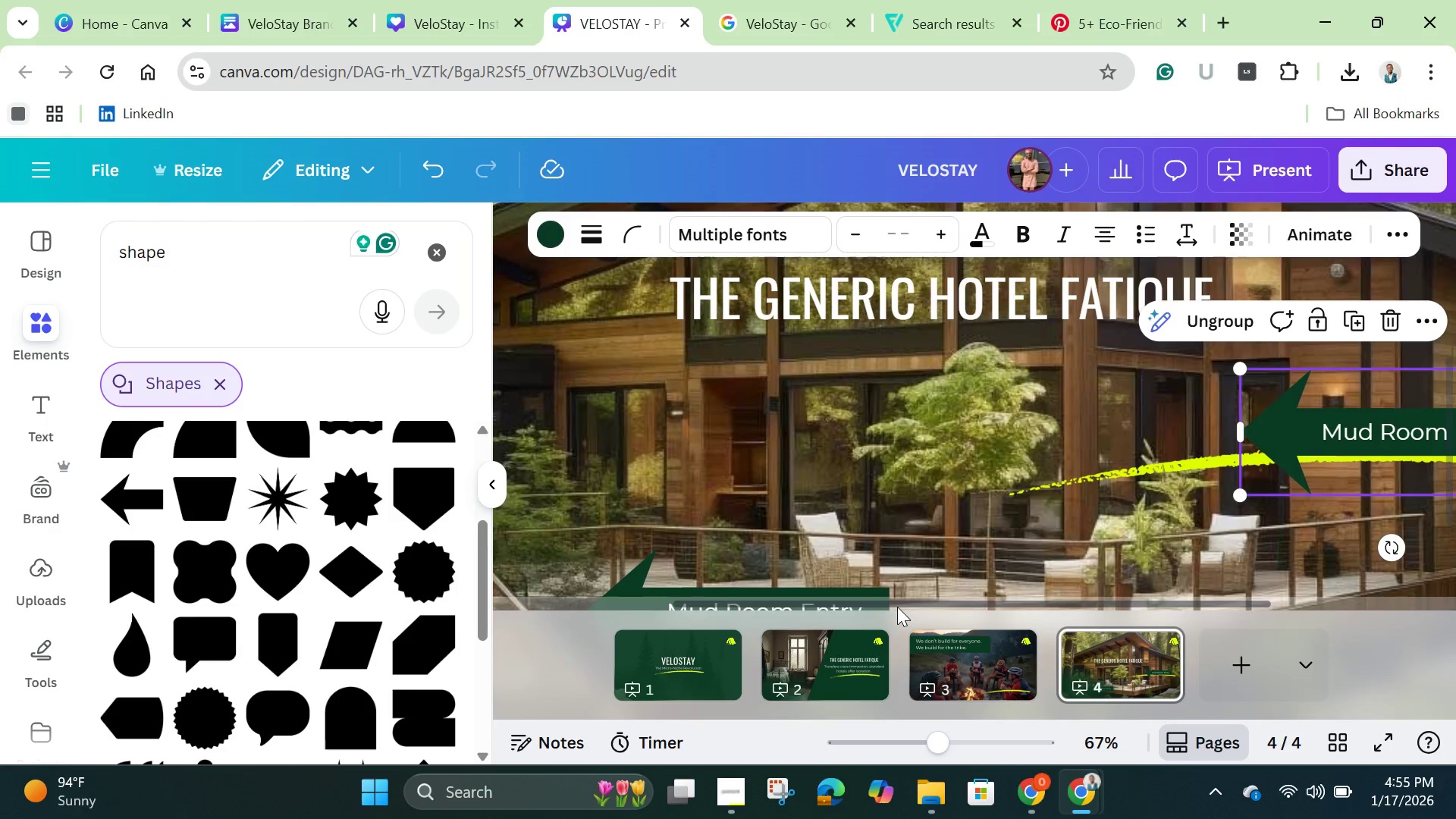 
left_click_drag(start_coordinate=[898, 607], to_coordinate=[1280, 614])
 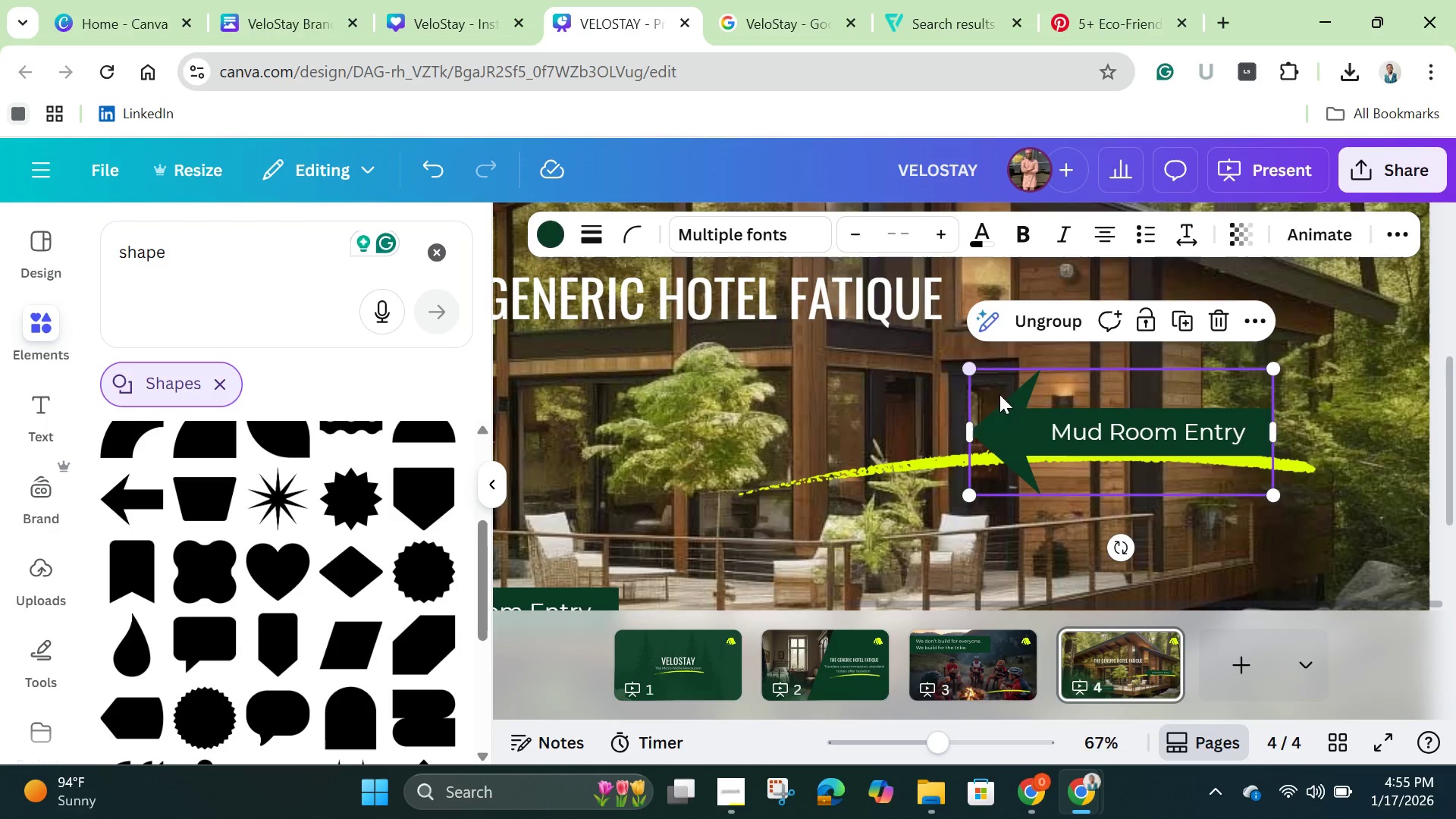 
left_click([1062, 406])
 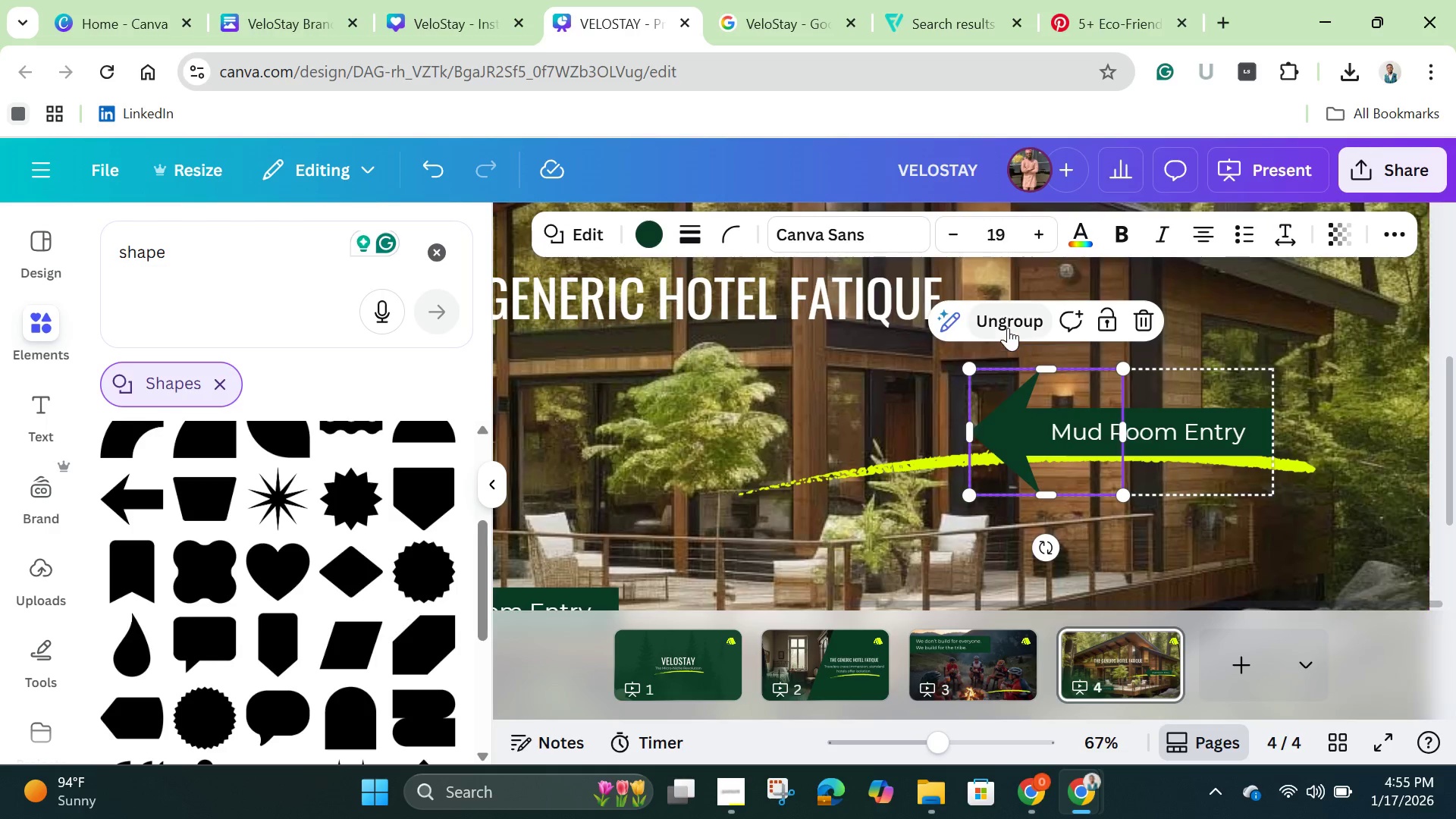 
left_click([1002, 323])
 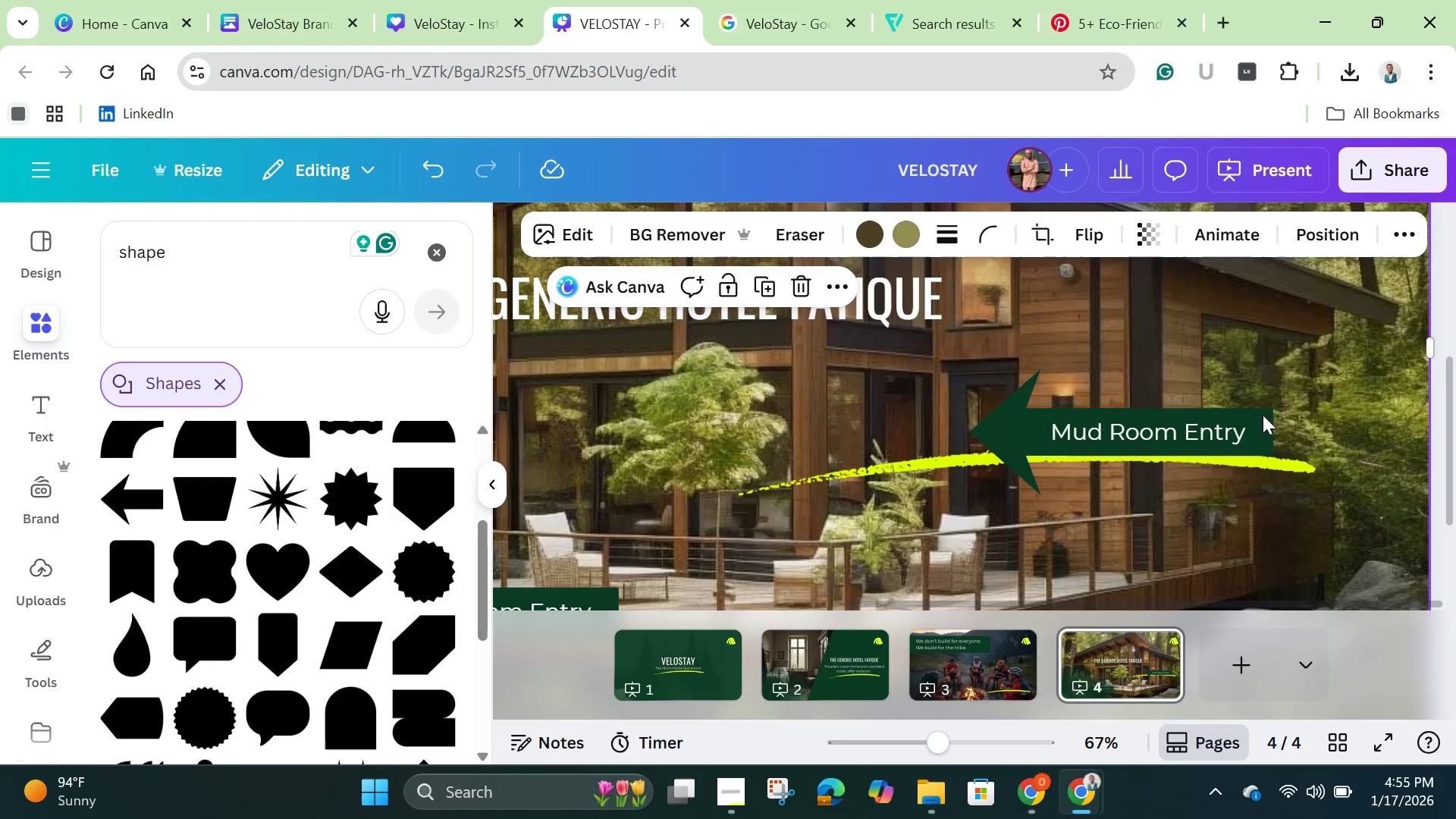 
left_click([1181, 430])
 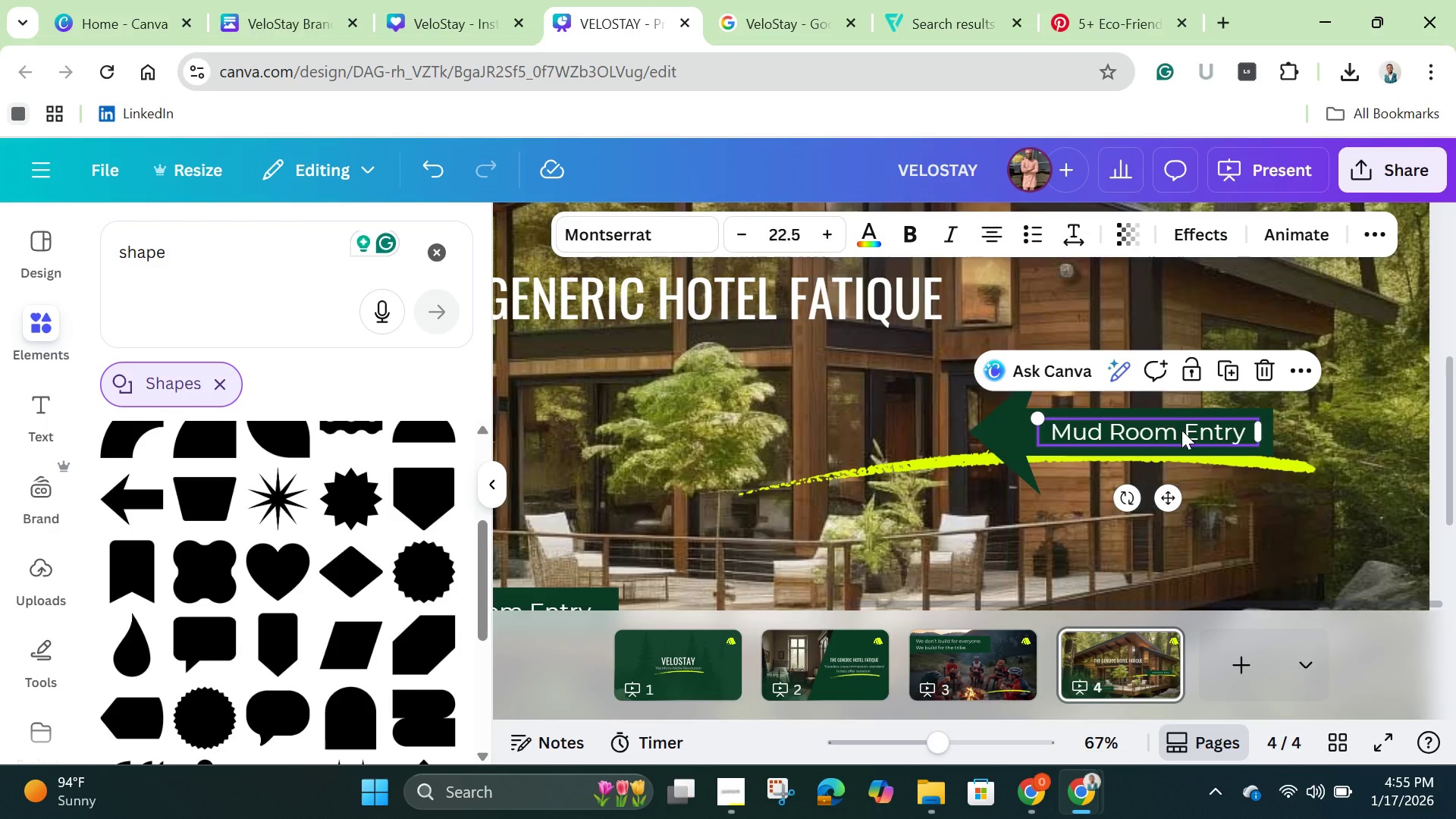 
left_click([1181, 430])
 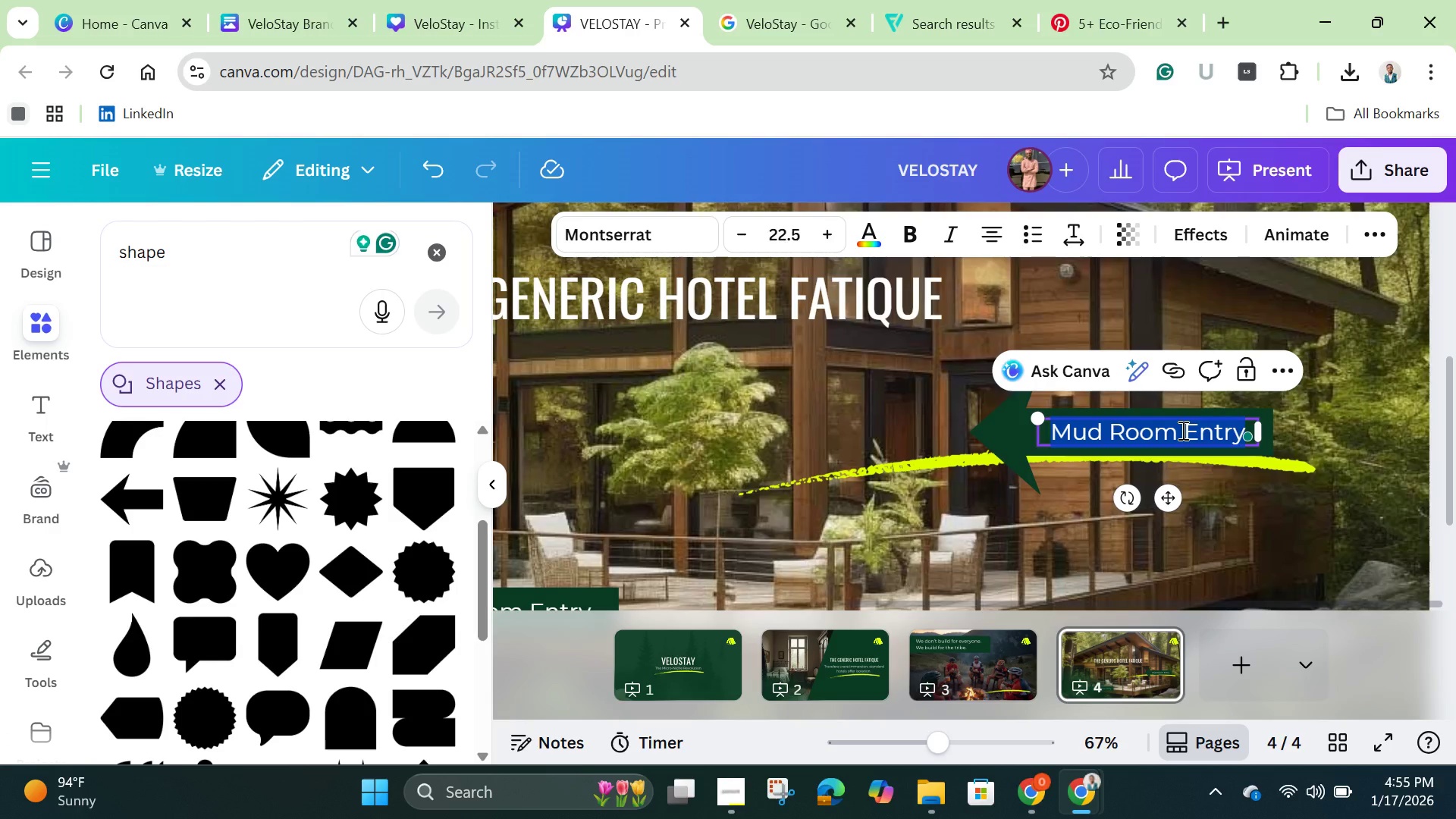 
wait(10.01)
 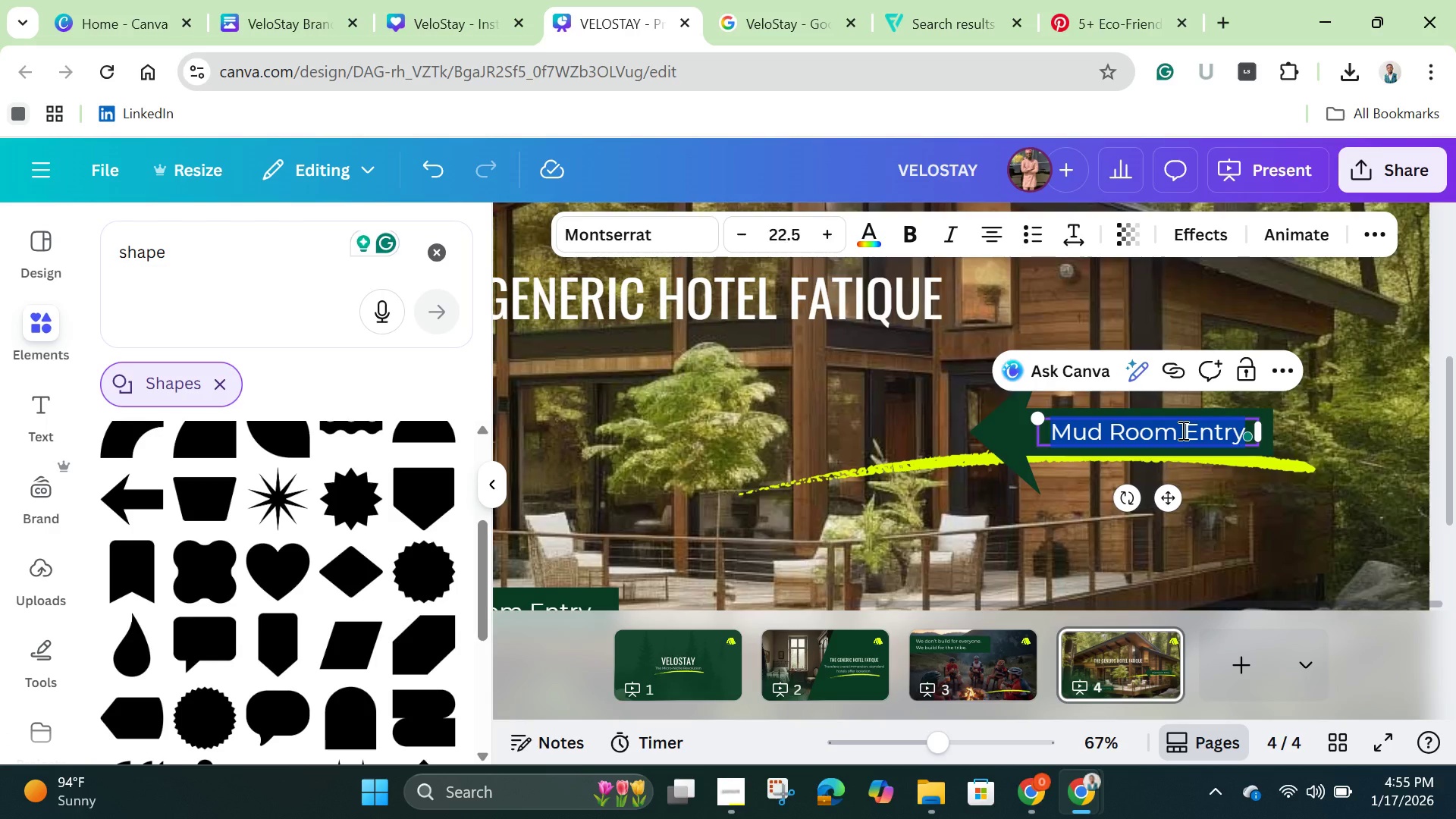 
key(Backspace)
type(Comps)
key(Backspace)
type(act )
 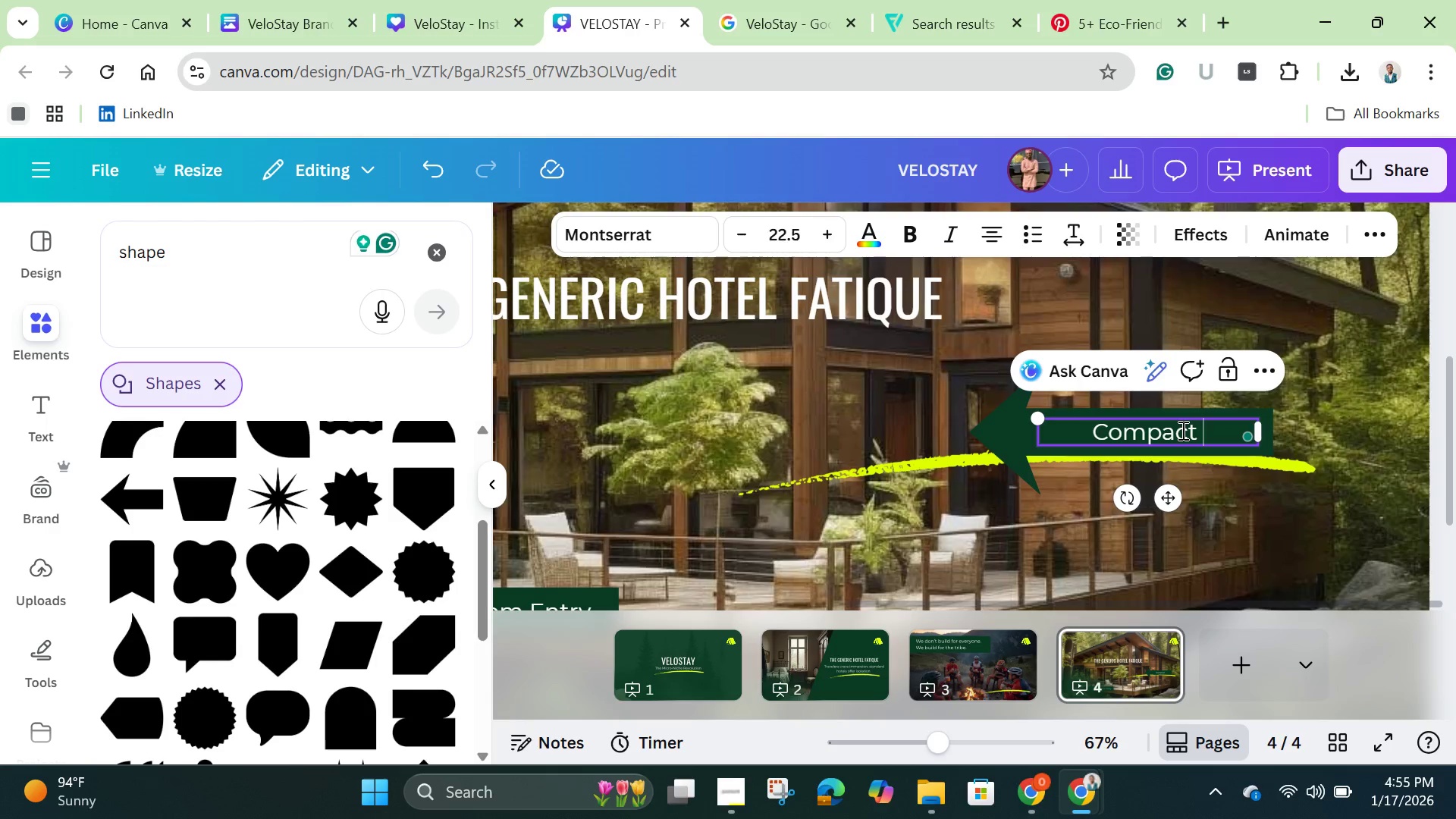 
wait(5.45)
 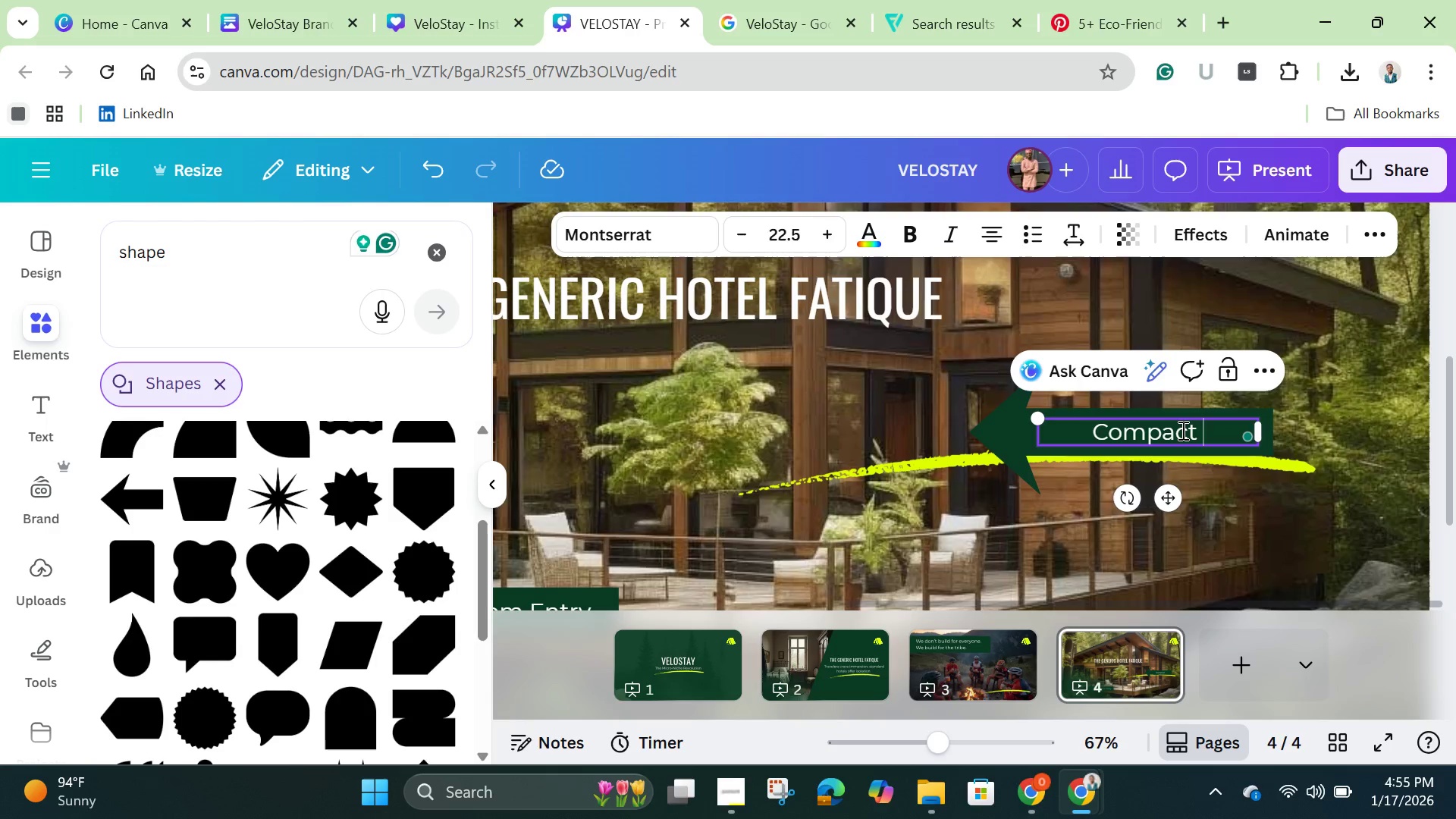 
type(Lu)
 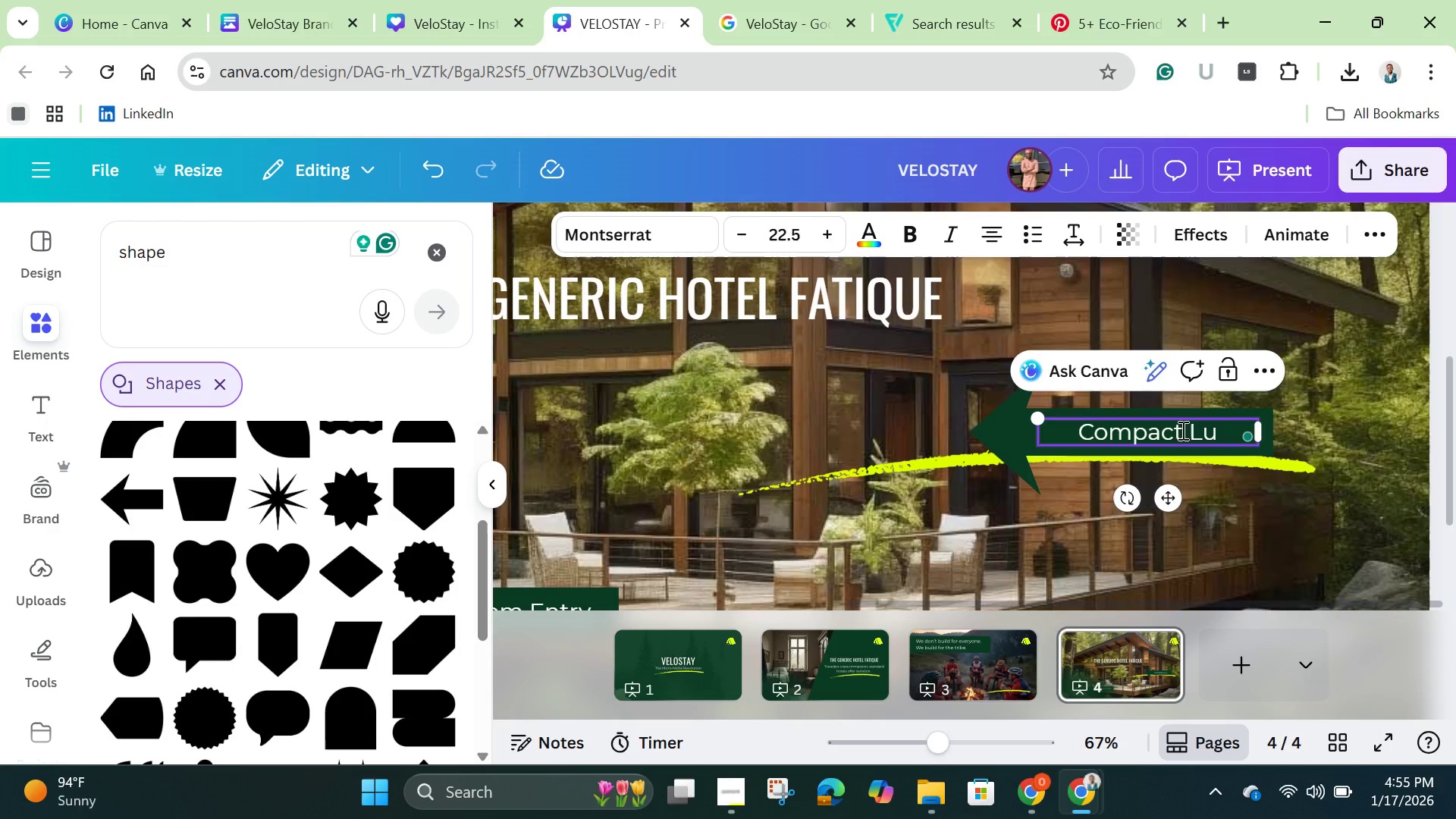 
type(xury)
 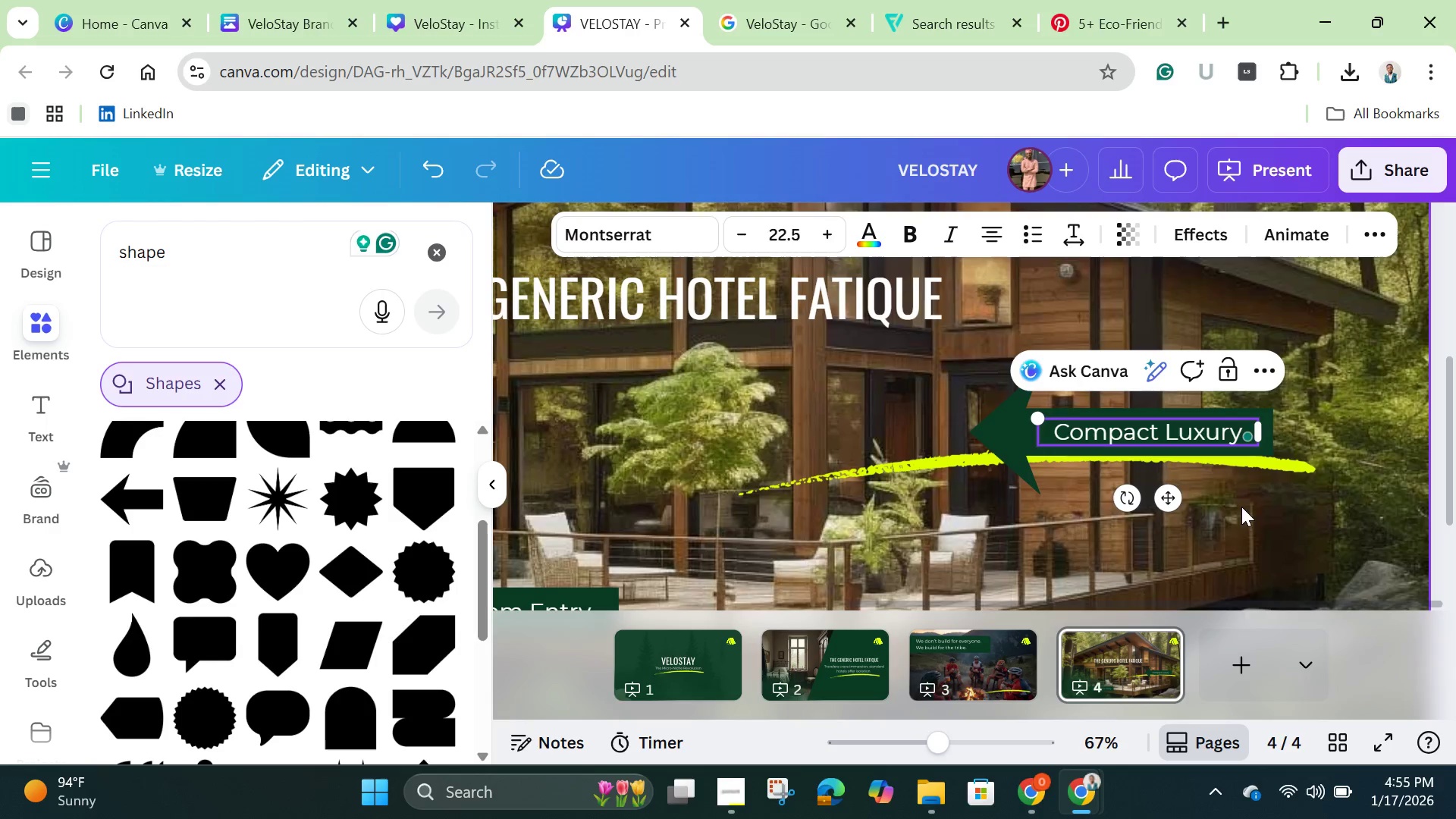 
left_click([1236, 545])
 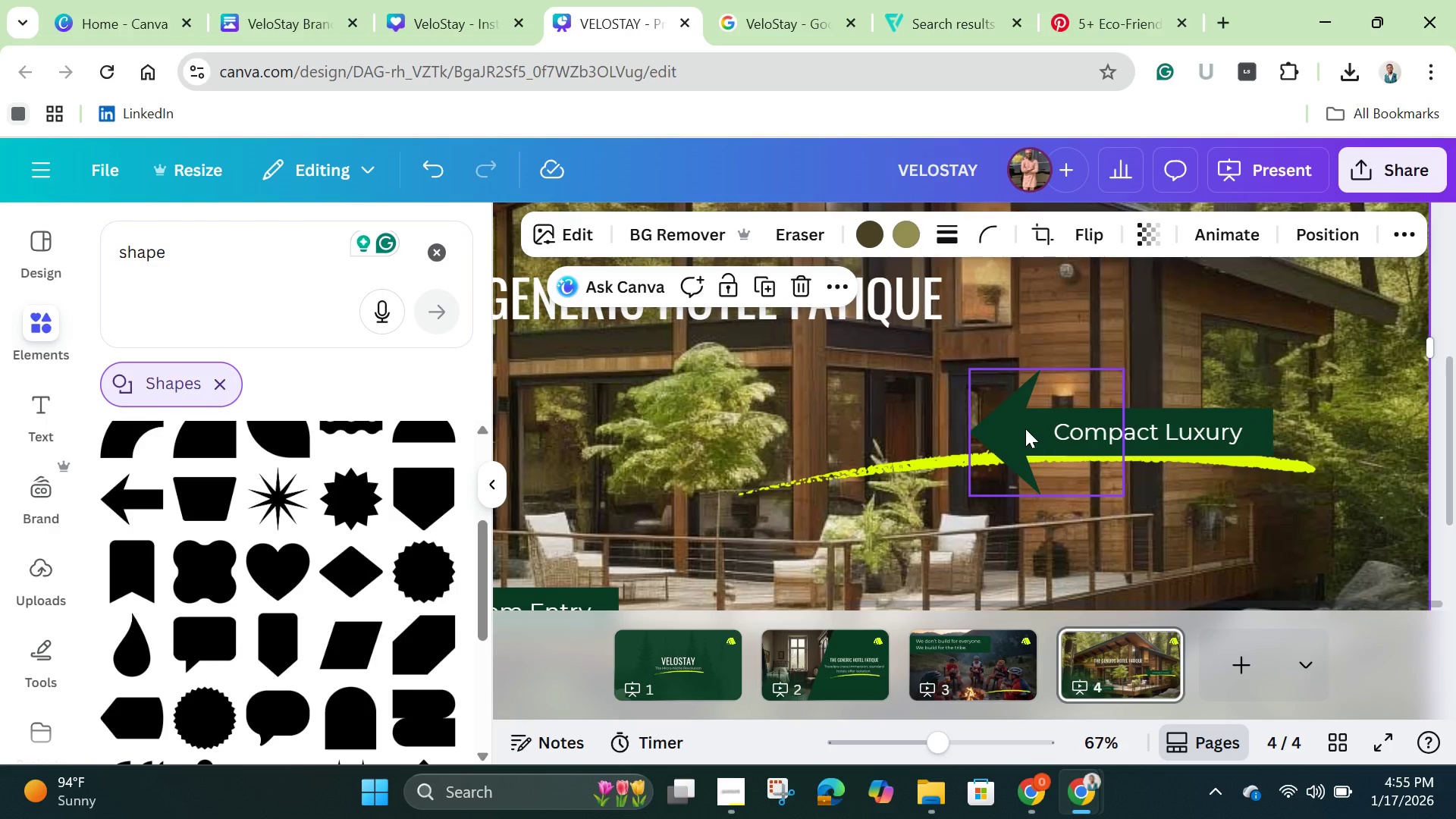 
left_click([1025, 428])
 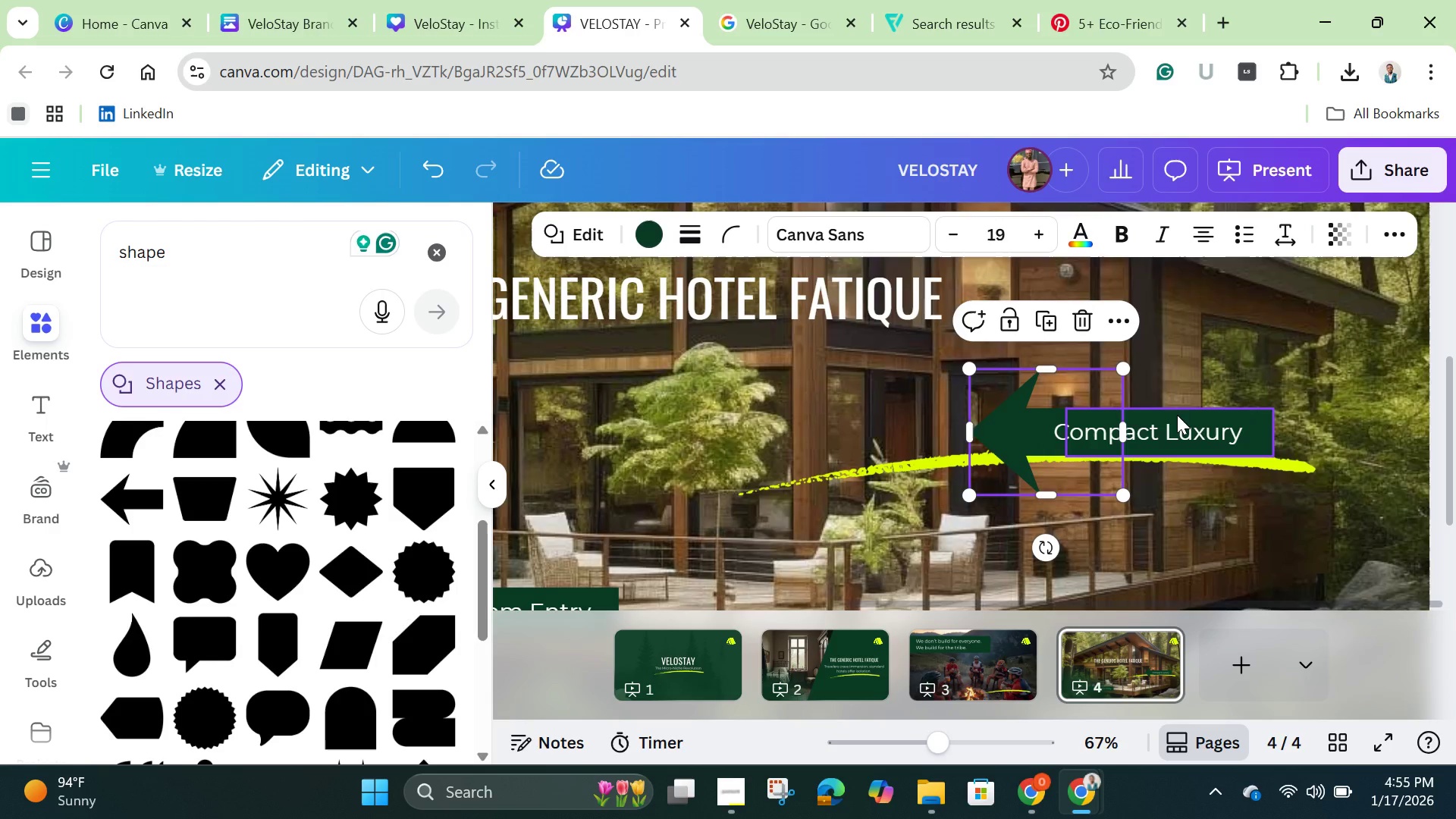 
left_click([1177, 415])
 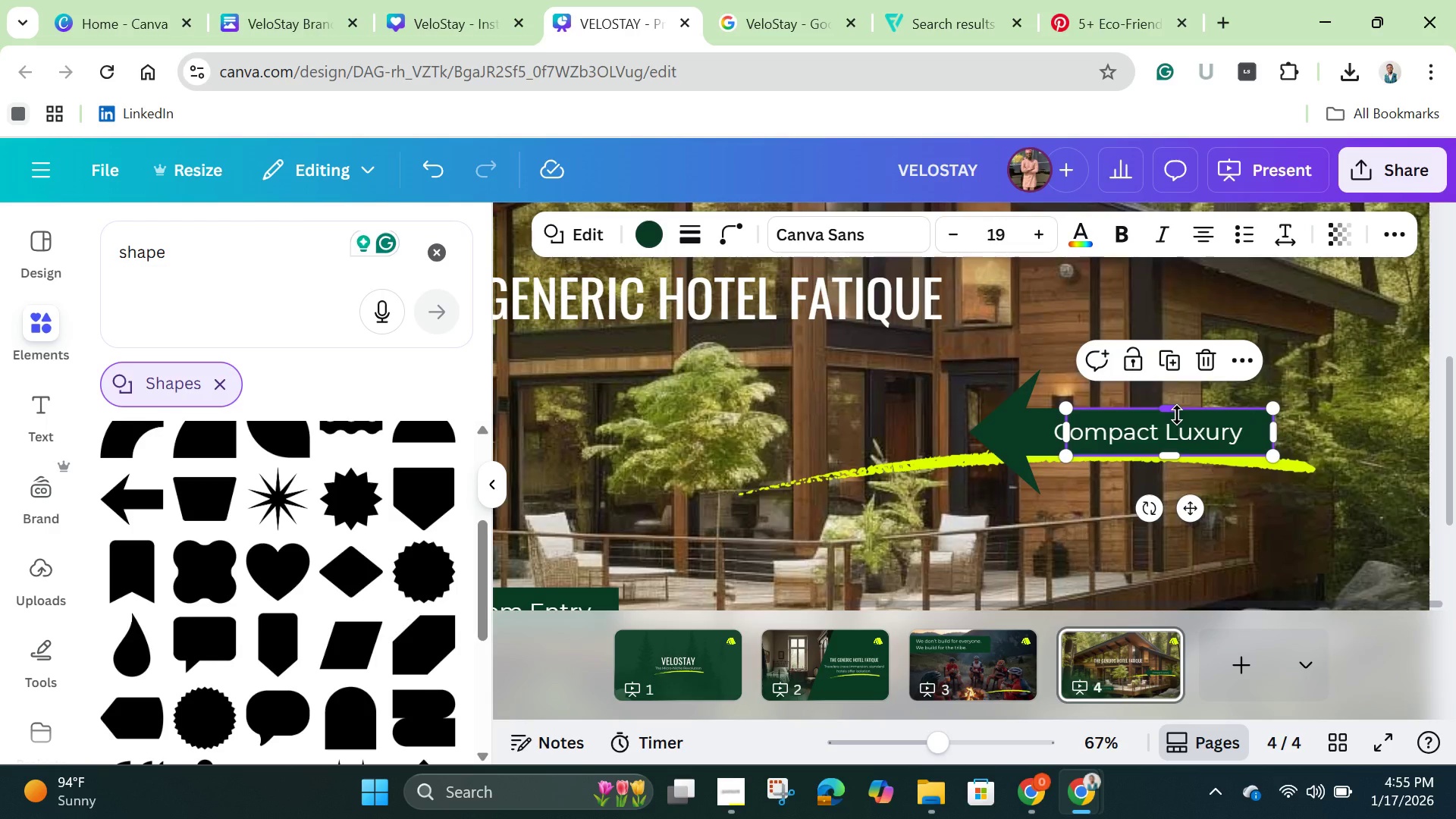 
hold_key(key=ShiftLeft, duration=1.5)
left_click([1021, 418])
 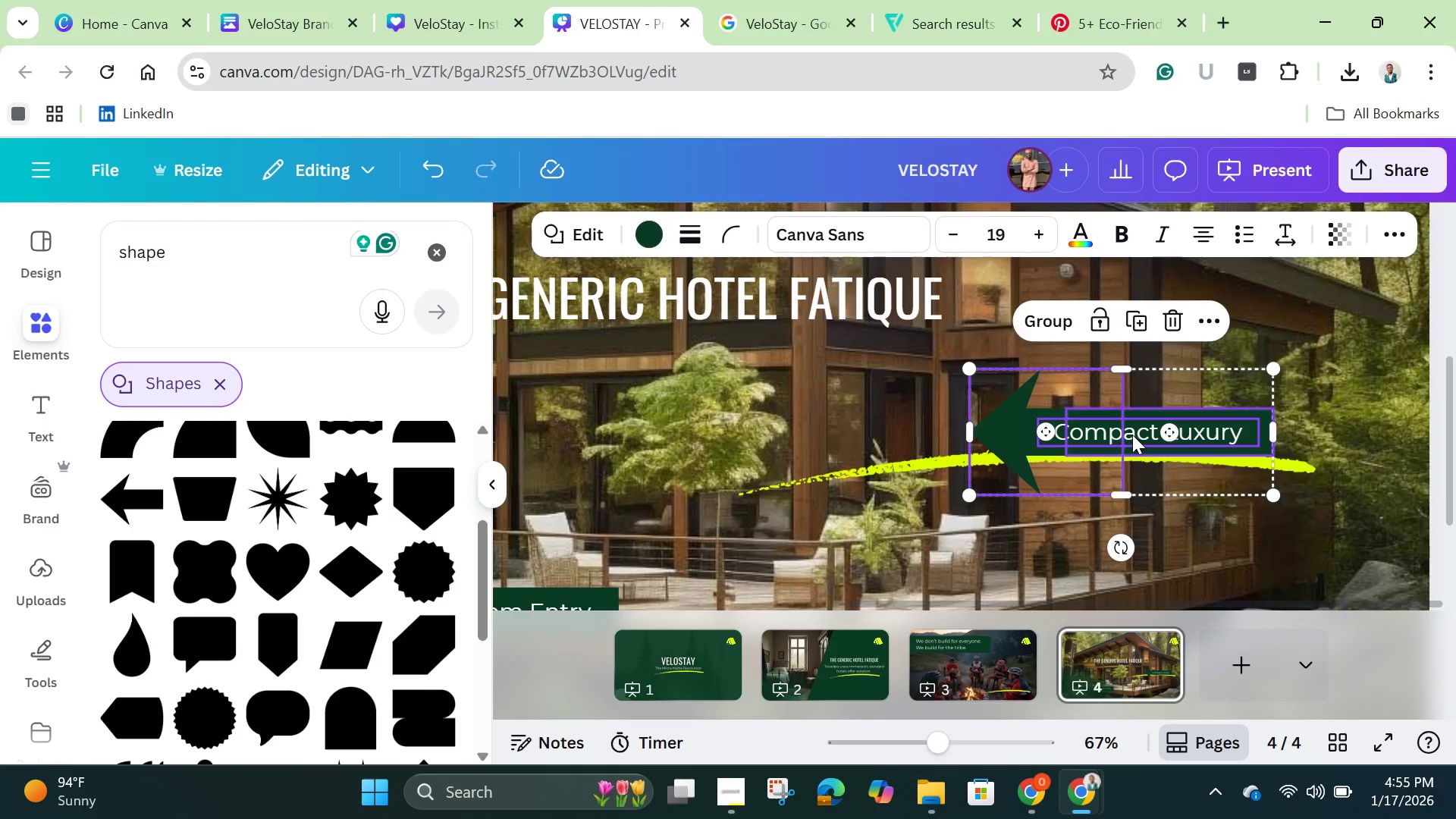 
hold_key(key=ShiftLeft, duration=0.73)
left_click([1134, 436])
 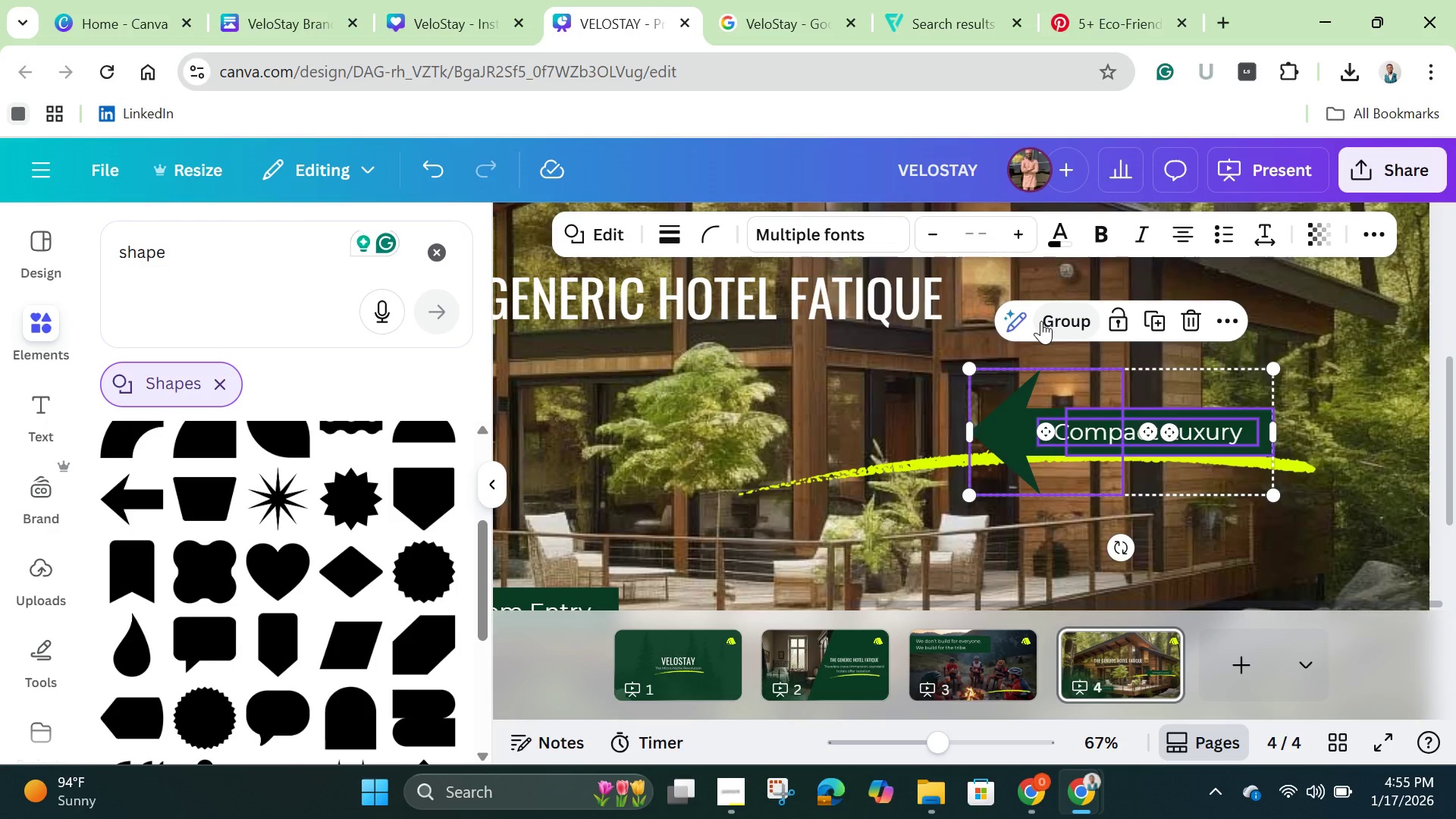 
left_click([1041, 321])
 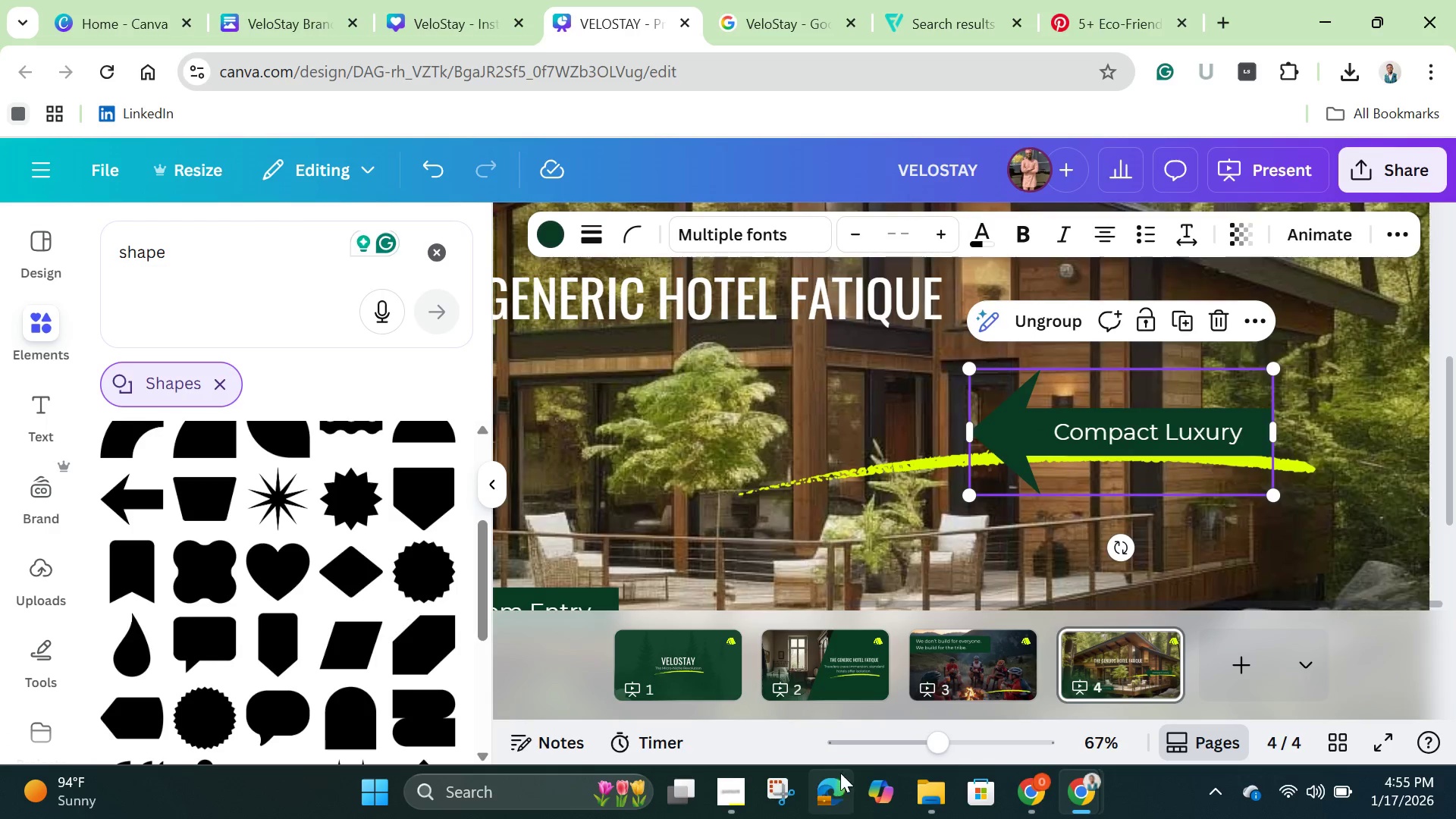 
left_click([1178, 319])
 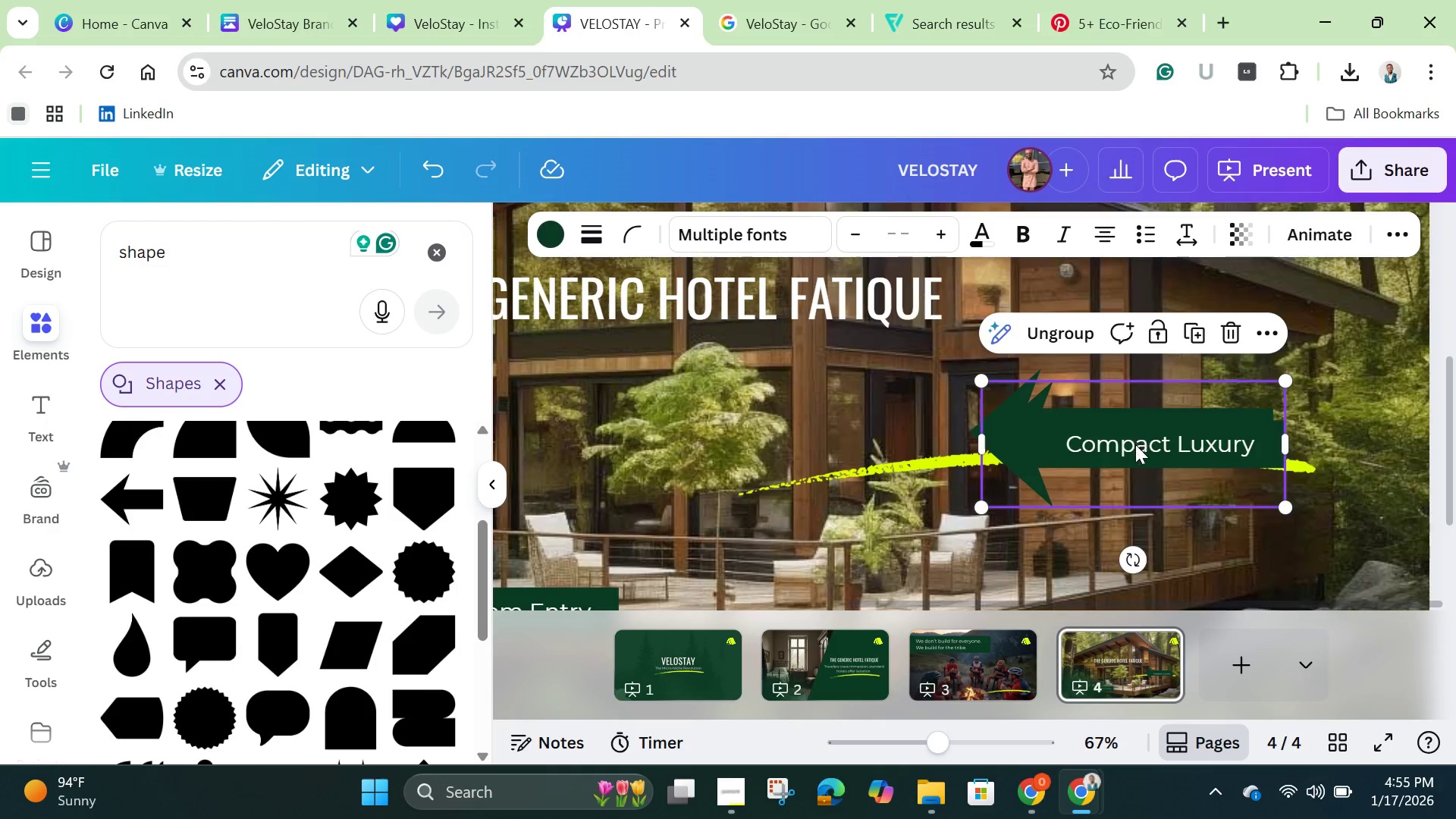 
left_click_drag(start_coordinate=[1134, 444], to_coordinate=[684, 401])
 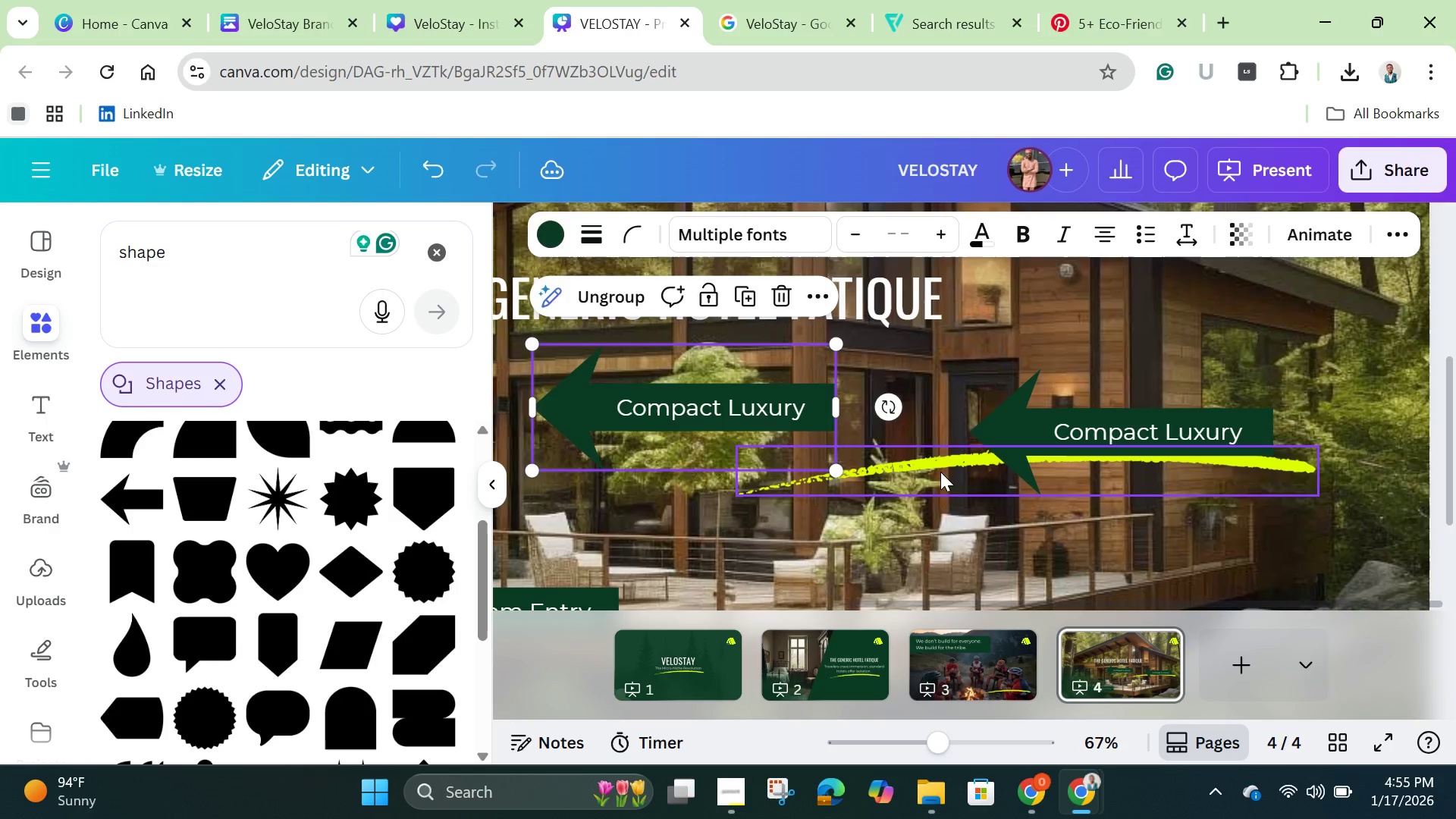 
left_click_drag(start_coordinate=[940, 472], to_coordinate=[1000, 572])
 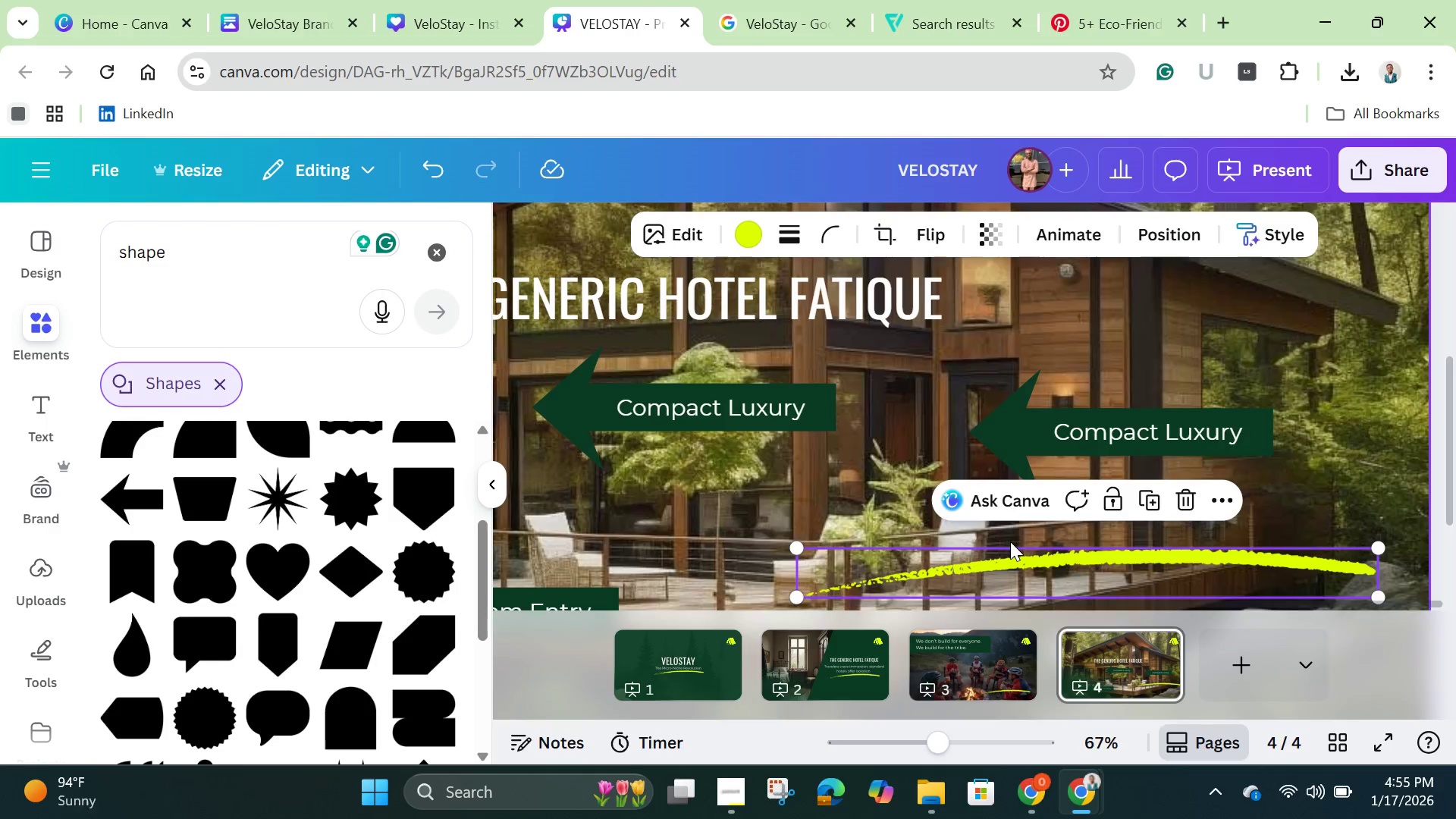 
scroll: coordinate [1010, 542], scroll_direction: down, amount: 3.0
 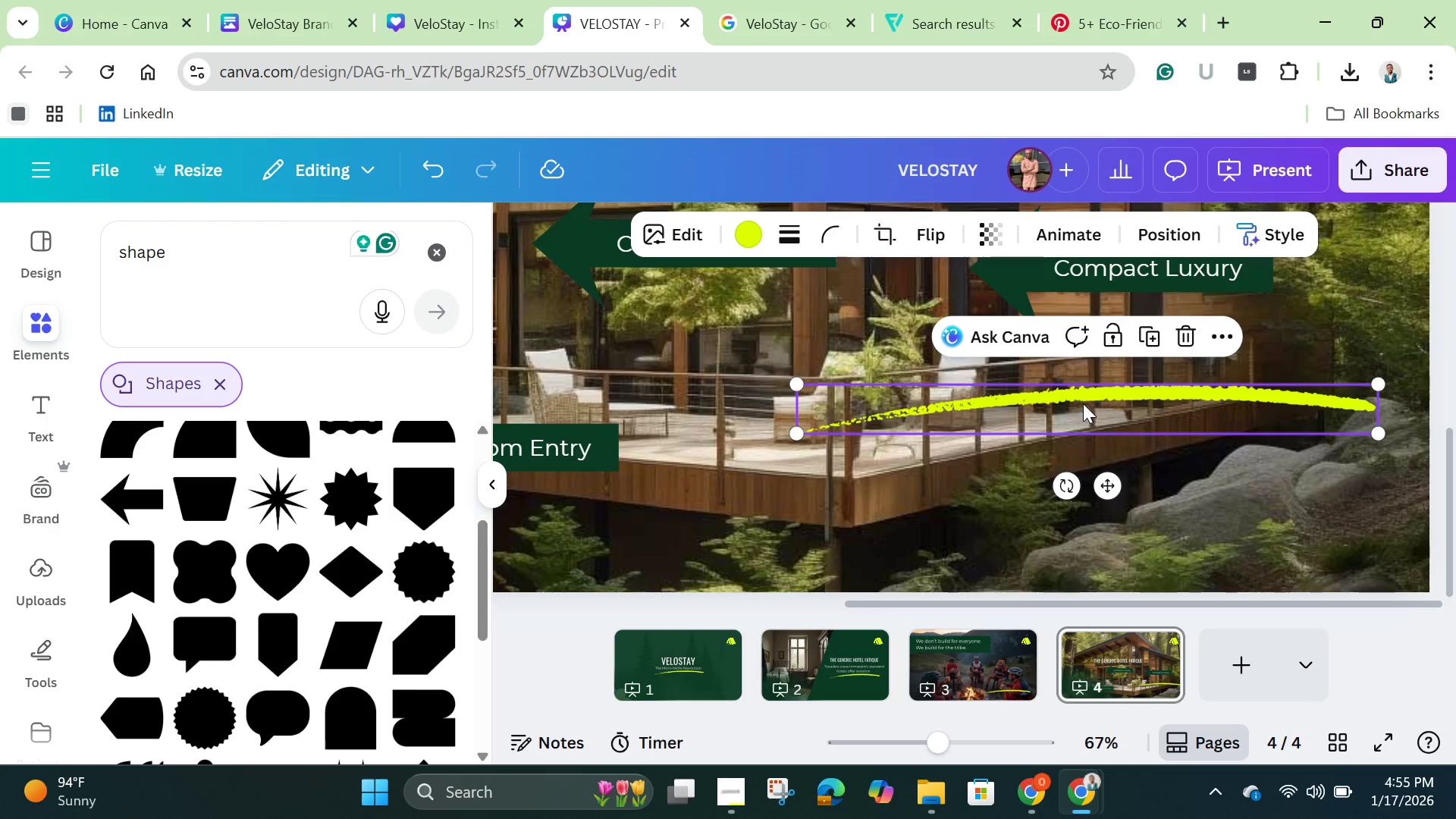 
left_click_drag(start_coordinate=[1083, 403], to_coordinate=[1114, 526])
 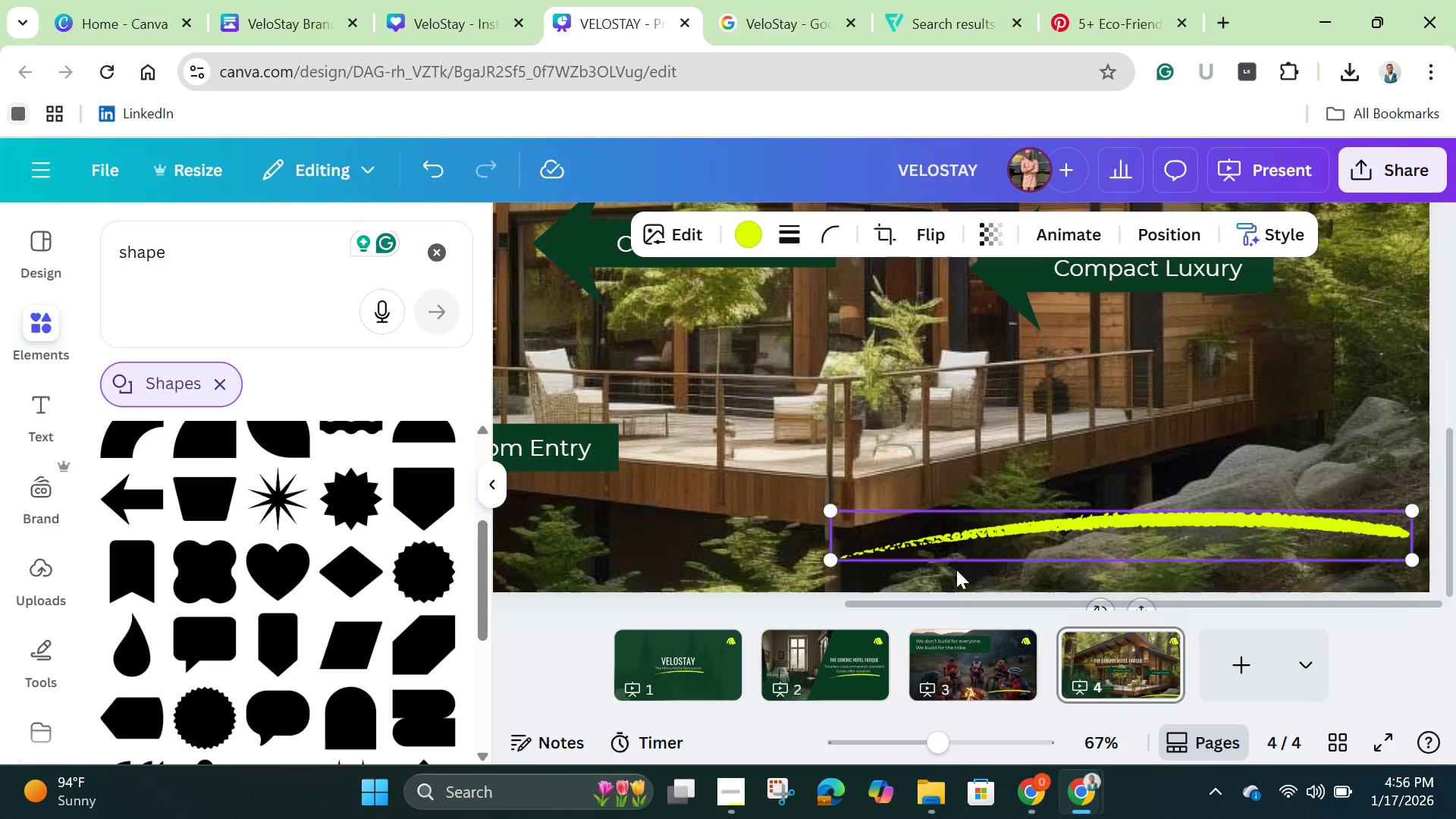 
left_click_drag(start_coordinate=[946, 601], to_coordinate=[667, 592])
 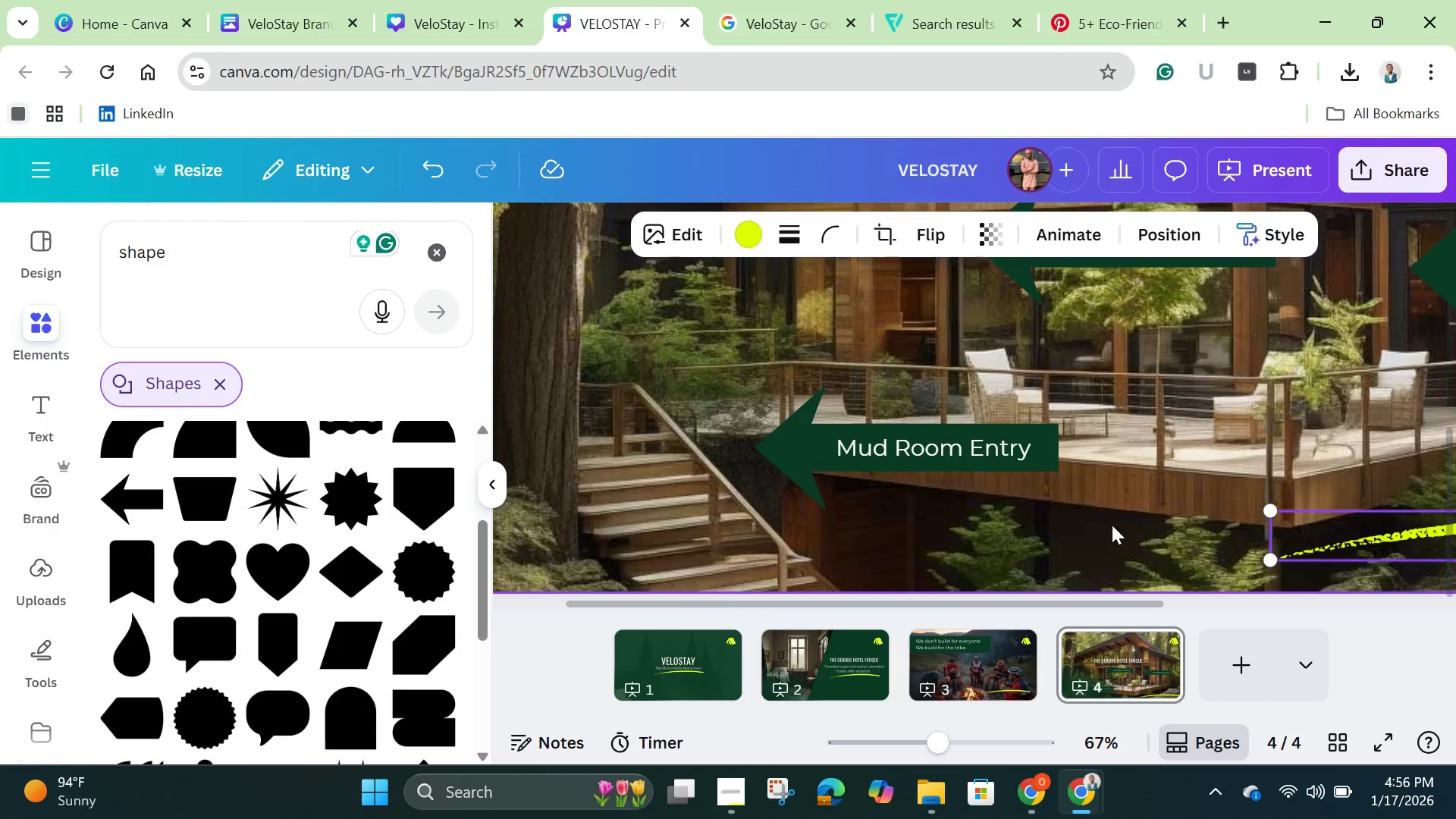 
scroll: coordinate [1112, 525], scroll_direction: up, amount: 2.0
 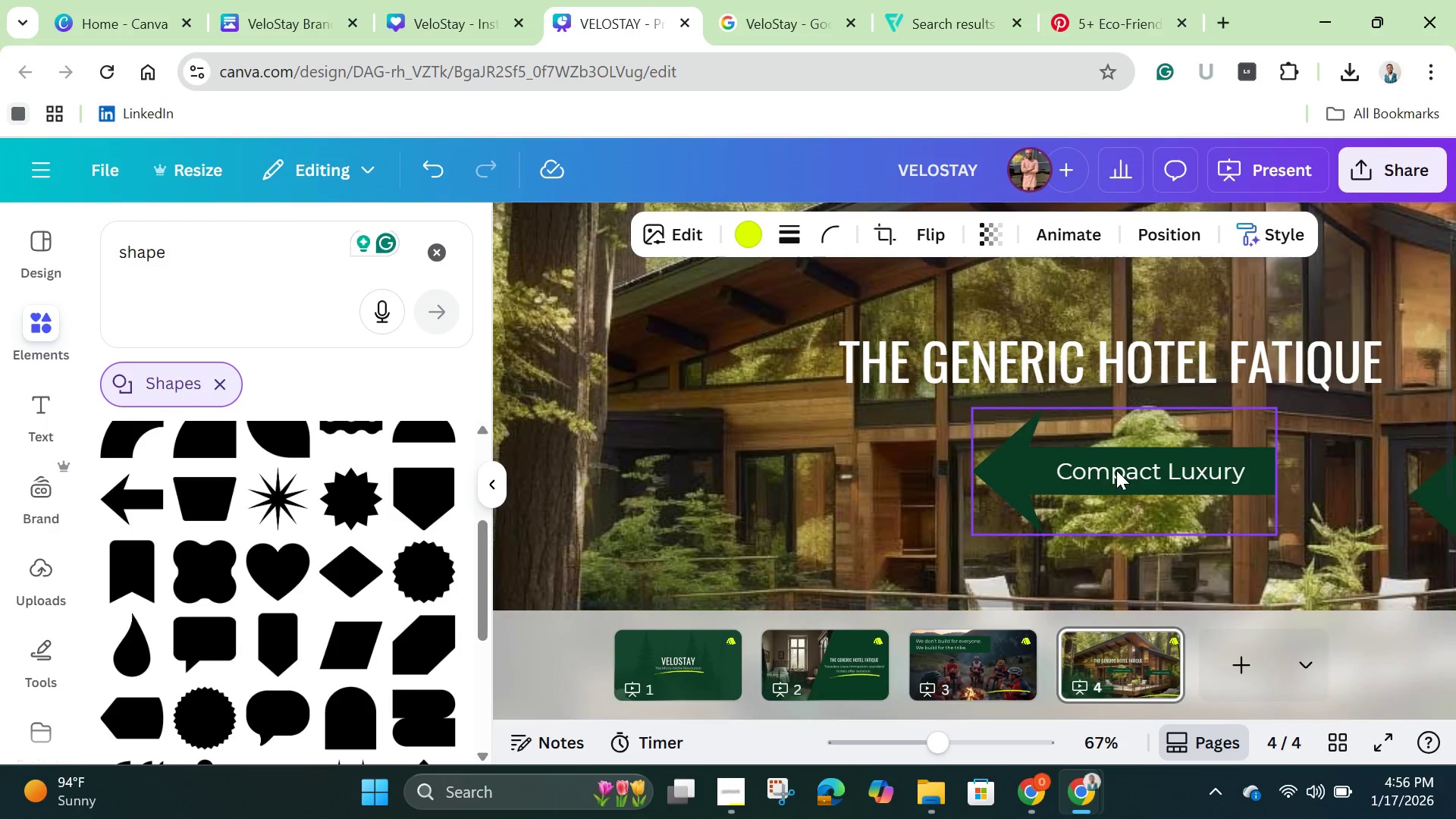 
left_click_drag(start_coordinate=[1116, 470], to_coordinate=[848, 505])
 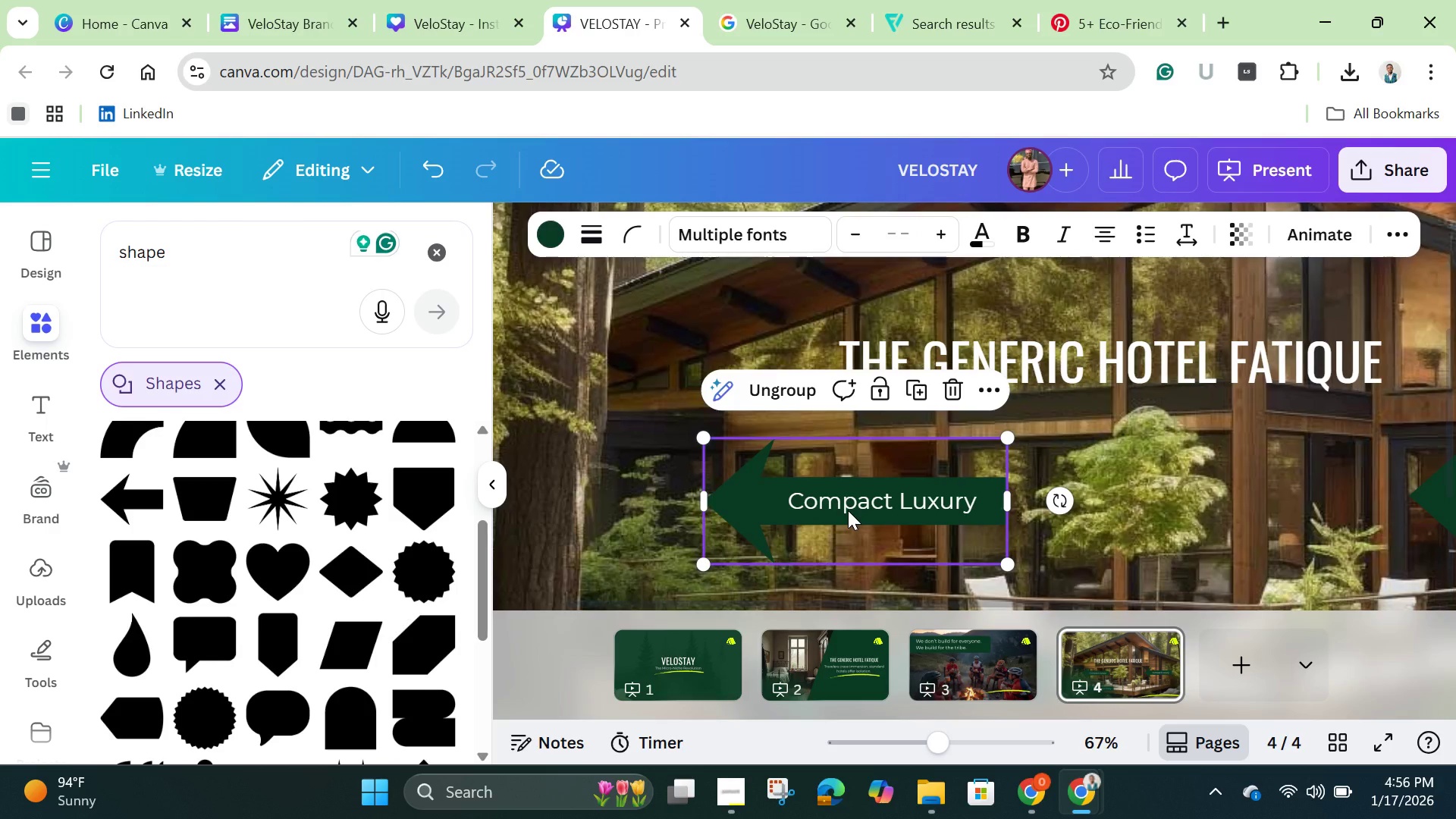 
wait(14.38)
 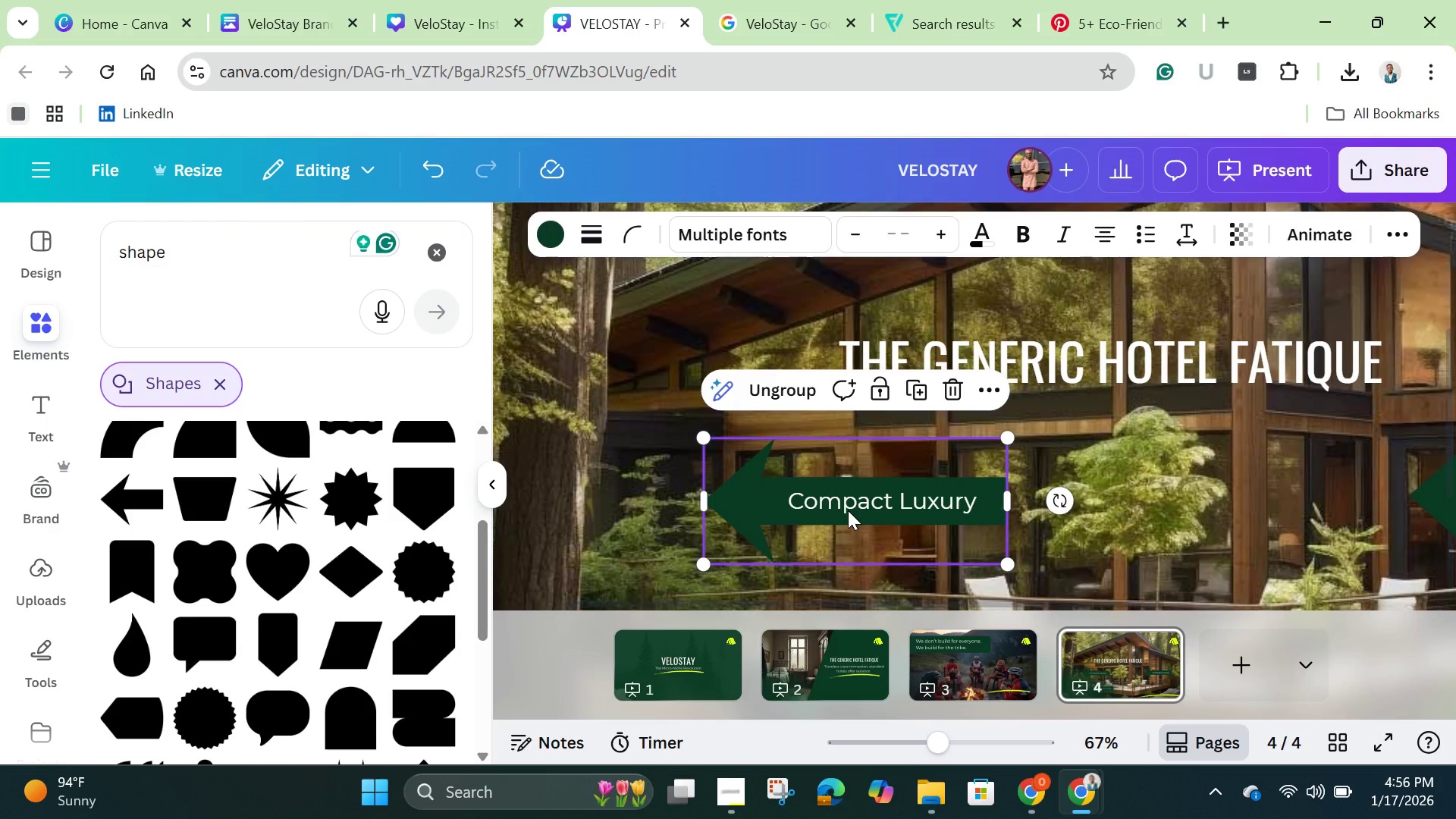 
left_click([905, 501])
 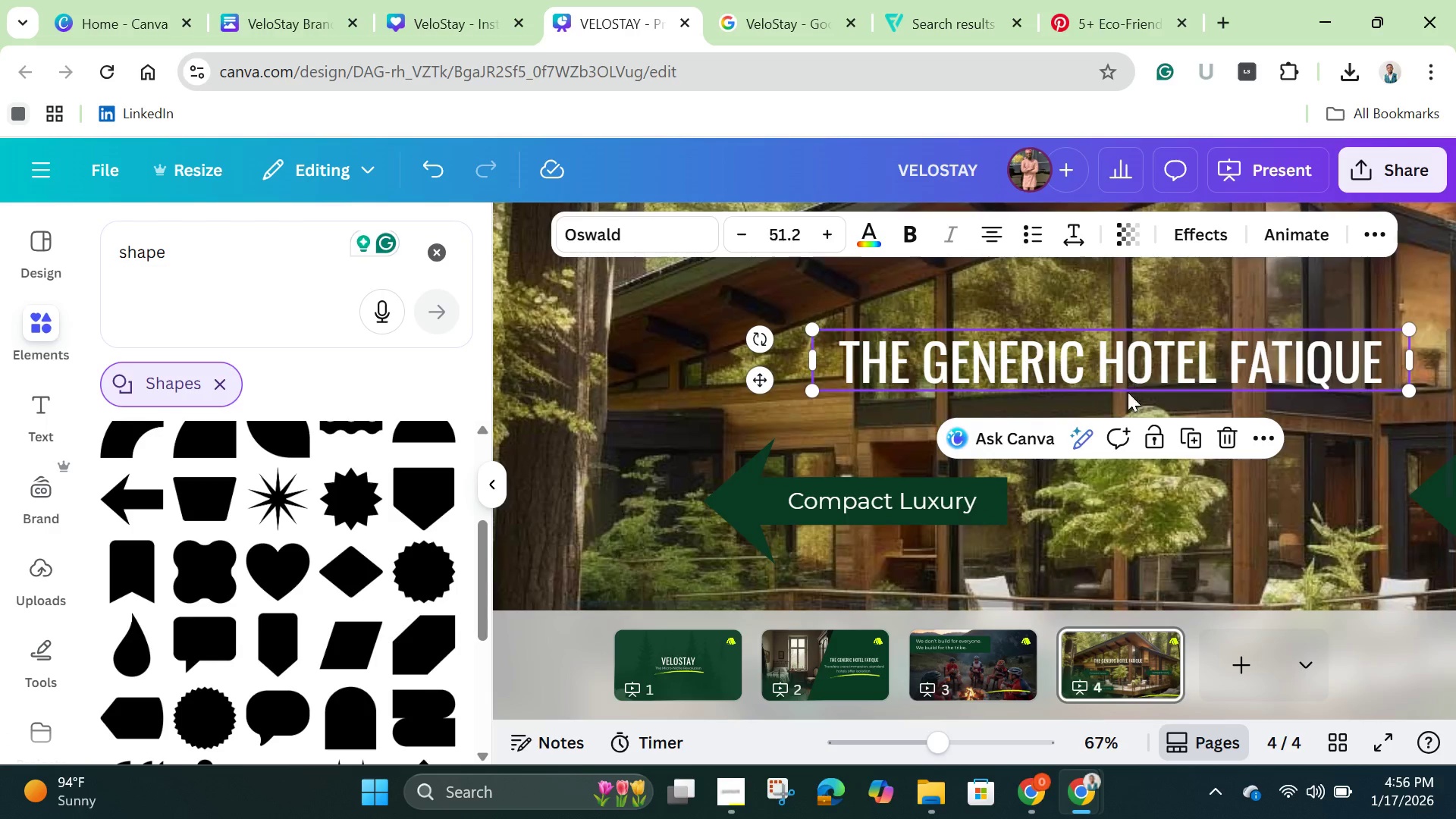 
left_click([1227, 444])
 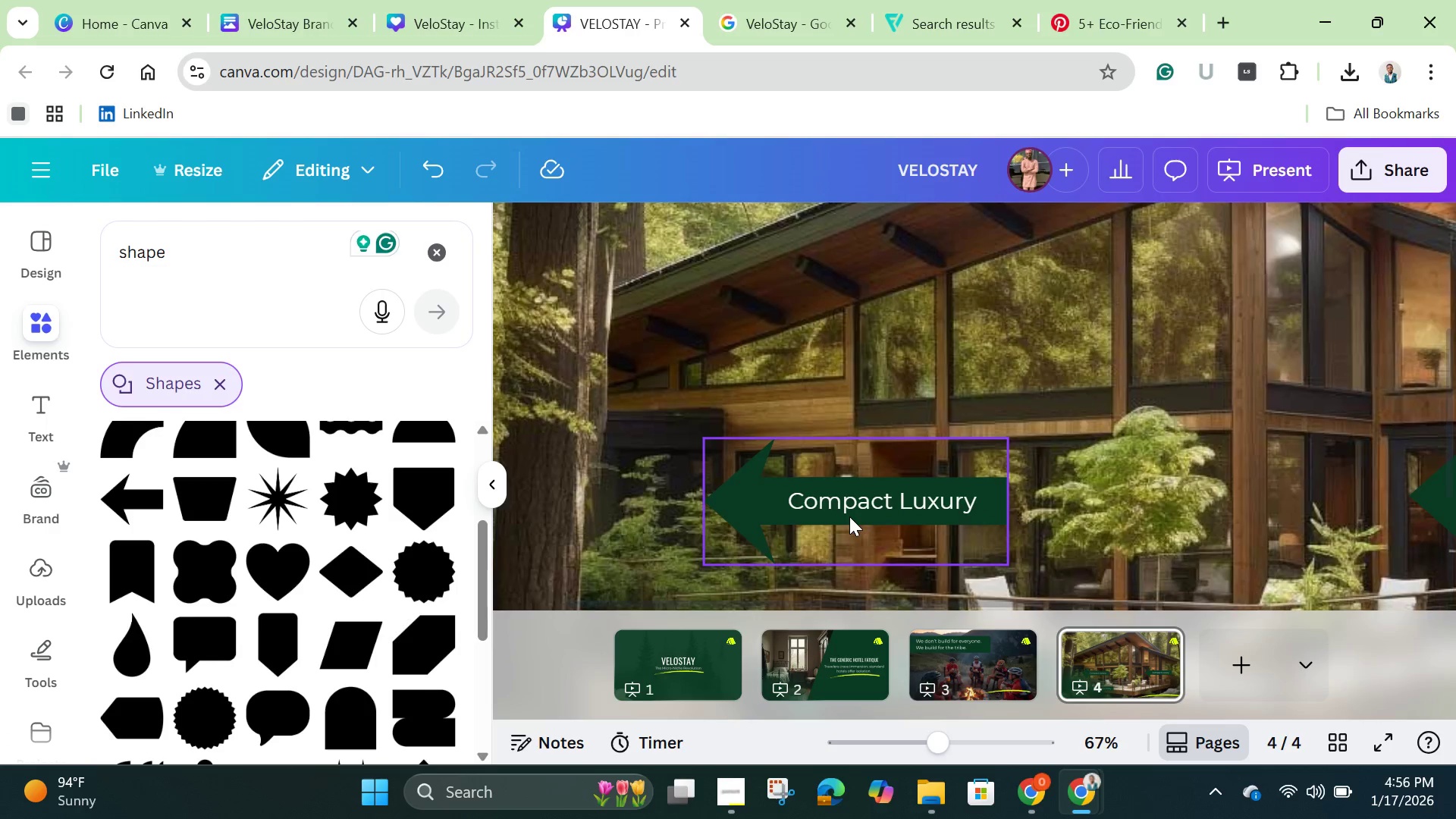 
left_click([848, 515])
 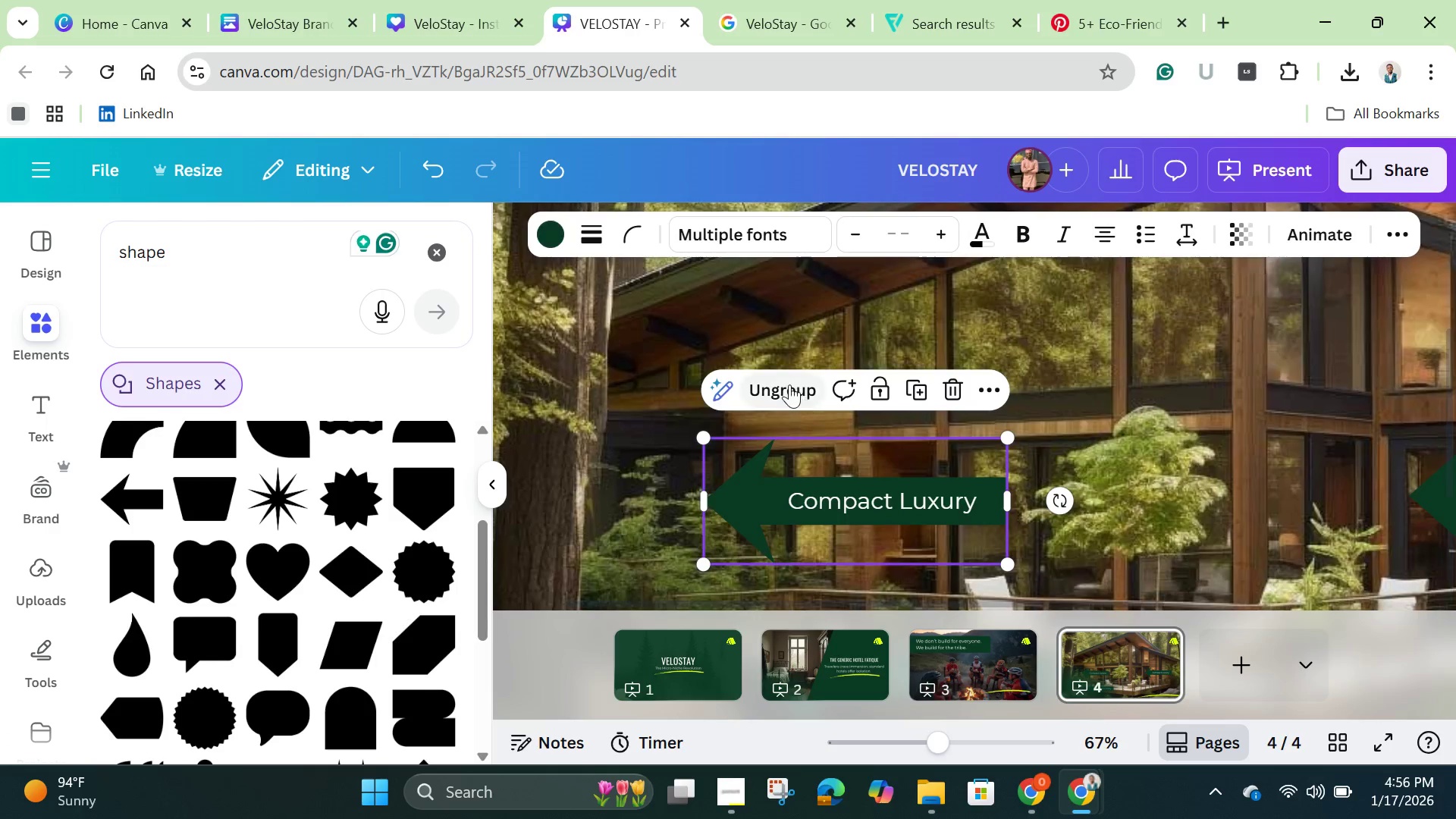 
left_click([789, 384])
 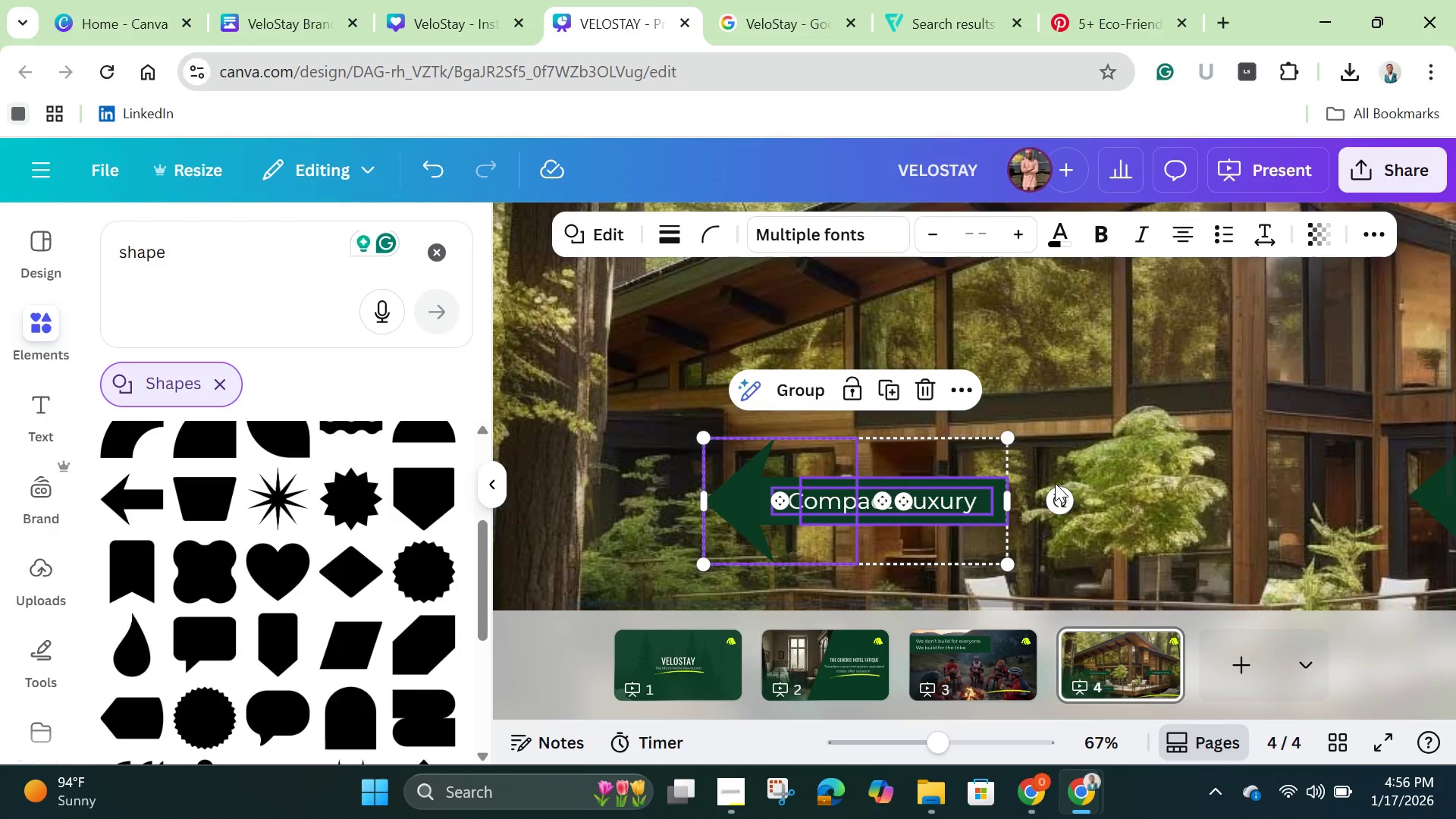 
left_click([1059, 462])
 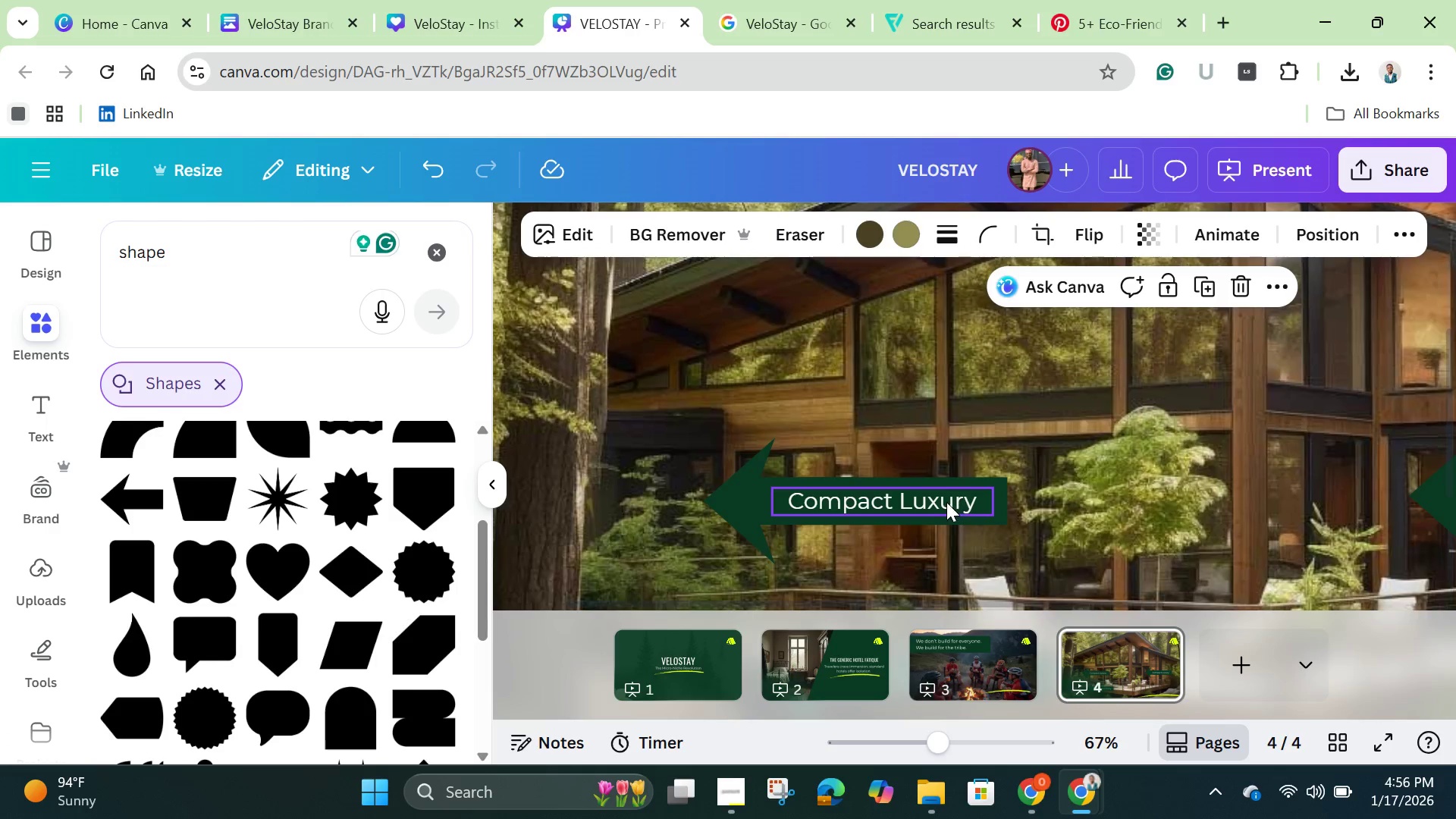 
left_click([940, 500])
 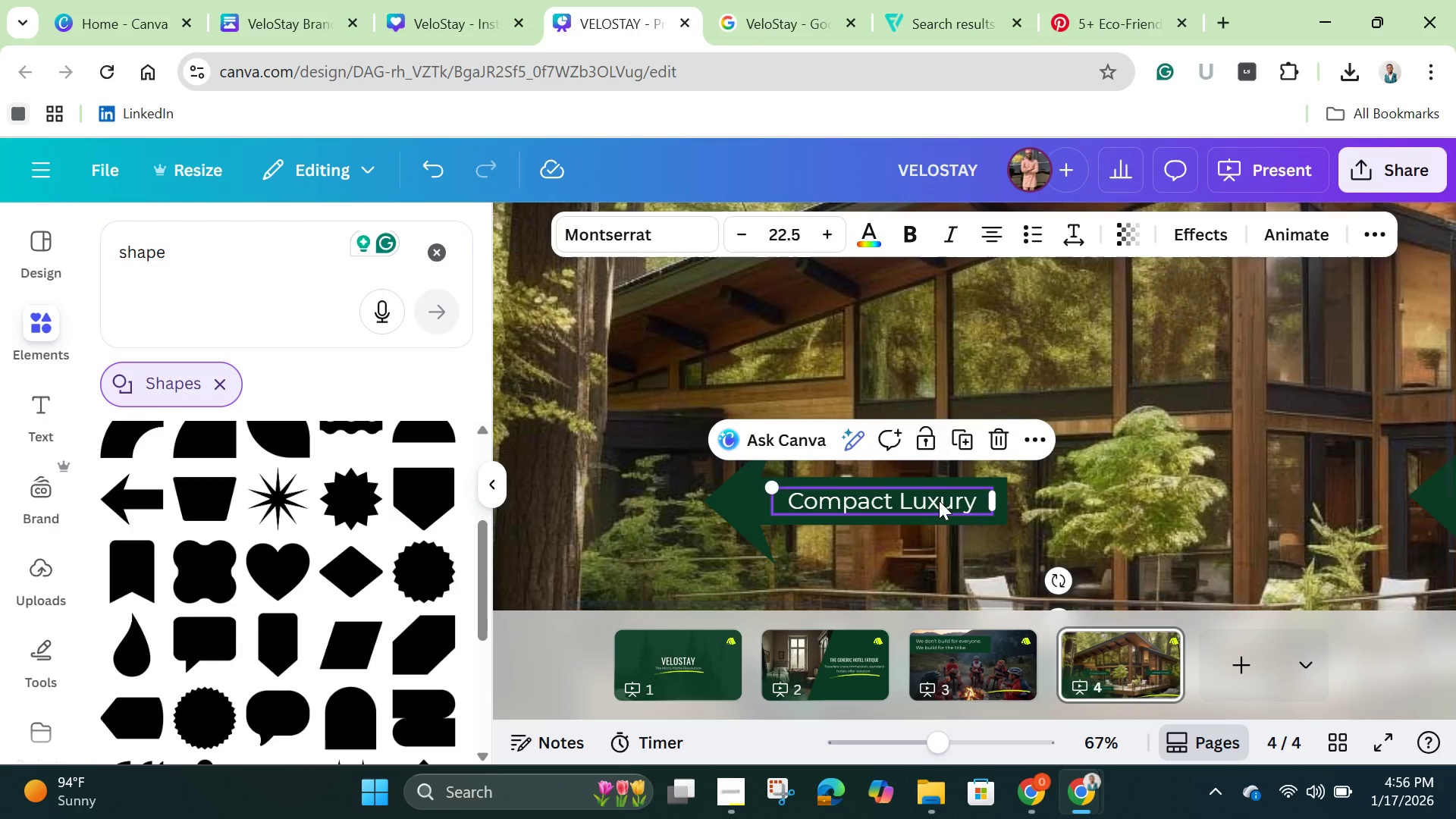 
wait(6.27)
 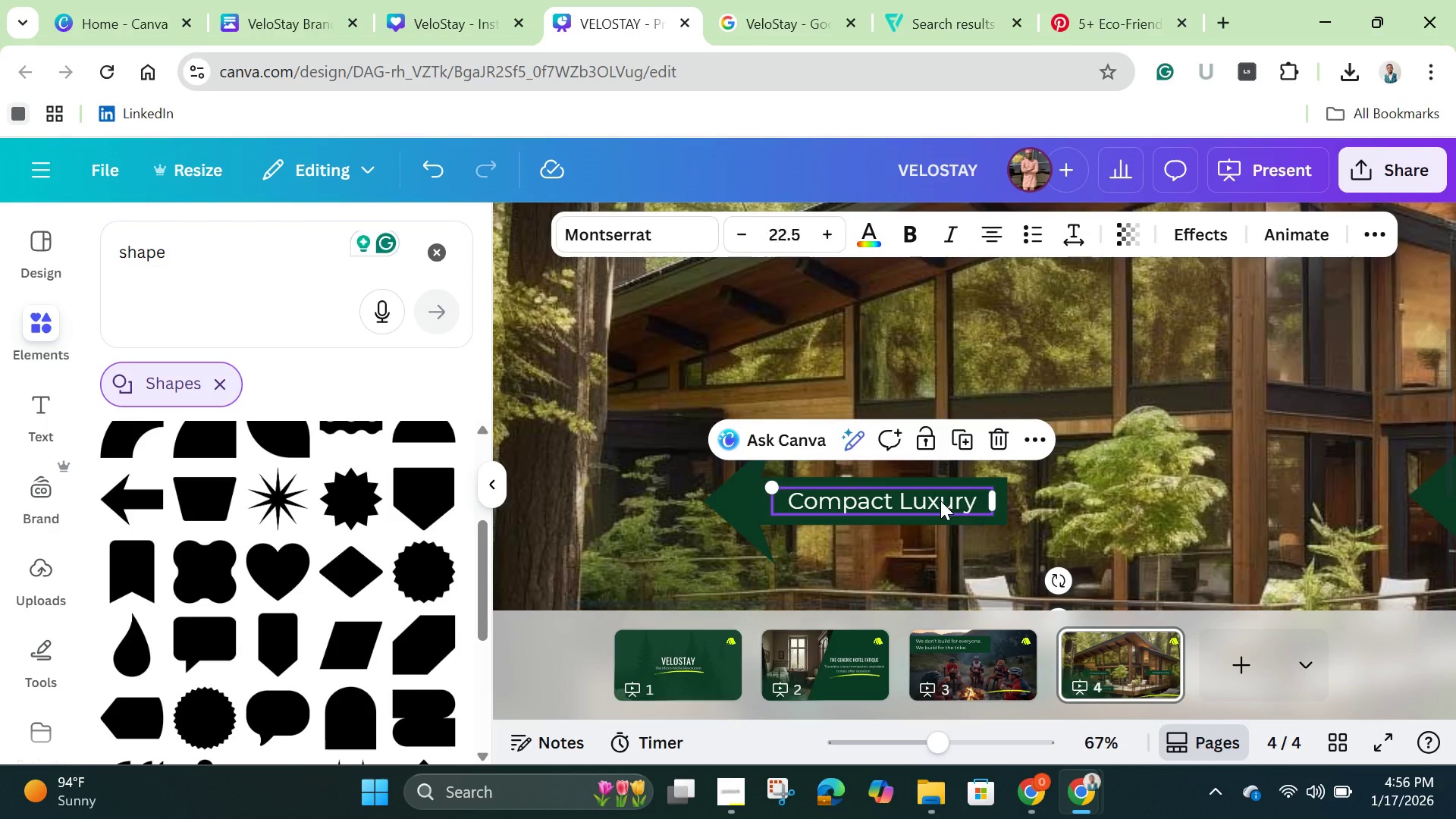 
left_click([939, 500])
 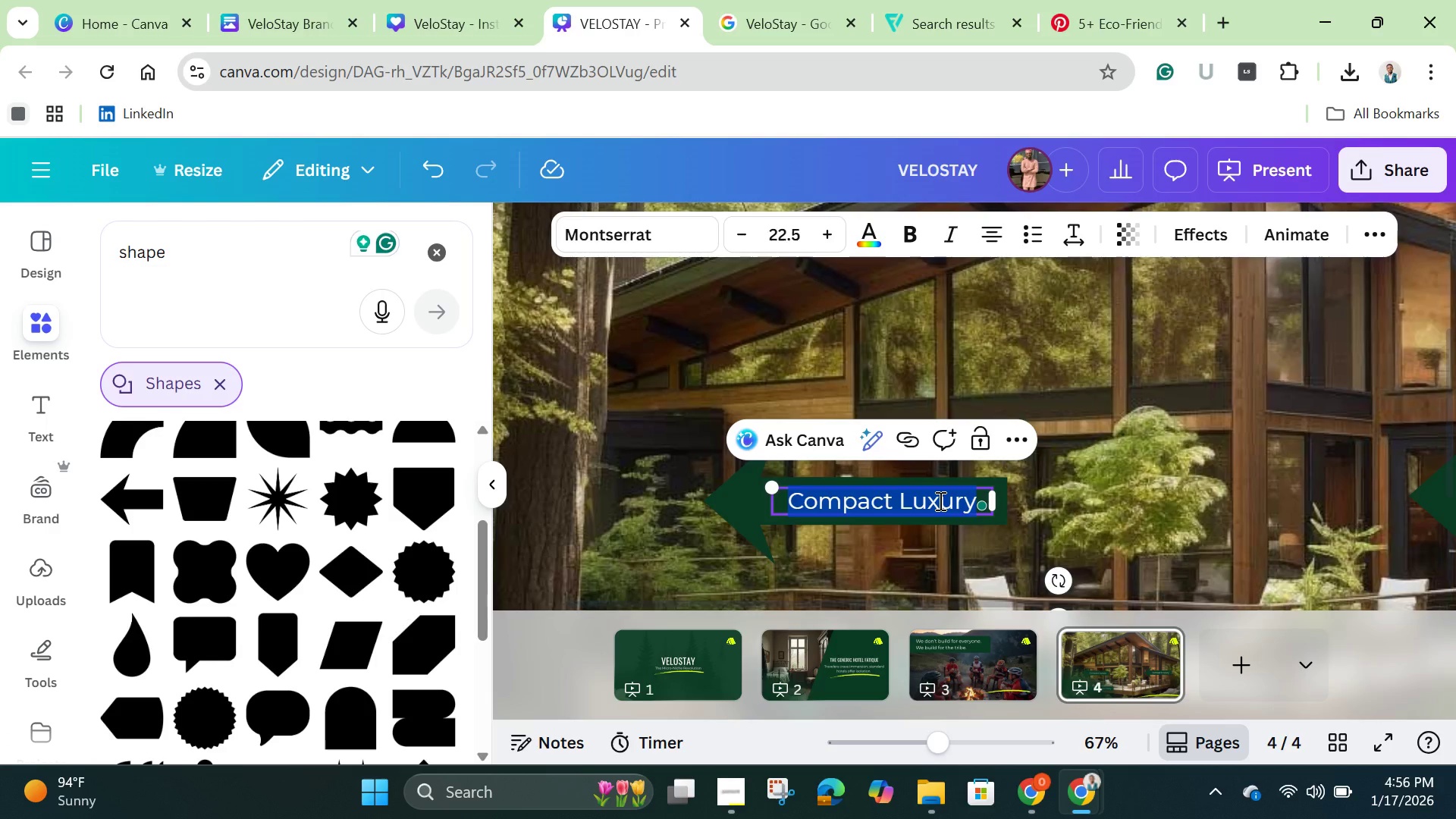 
key(Backspace)
type(Bike Storage)
 